 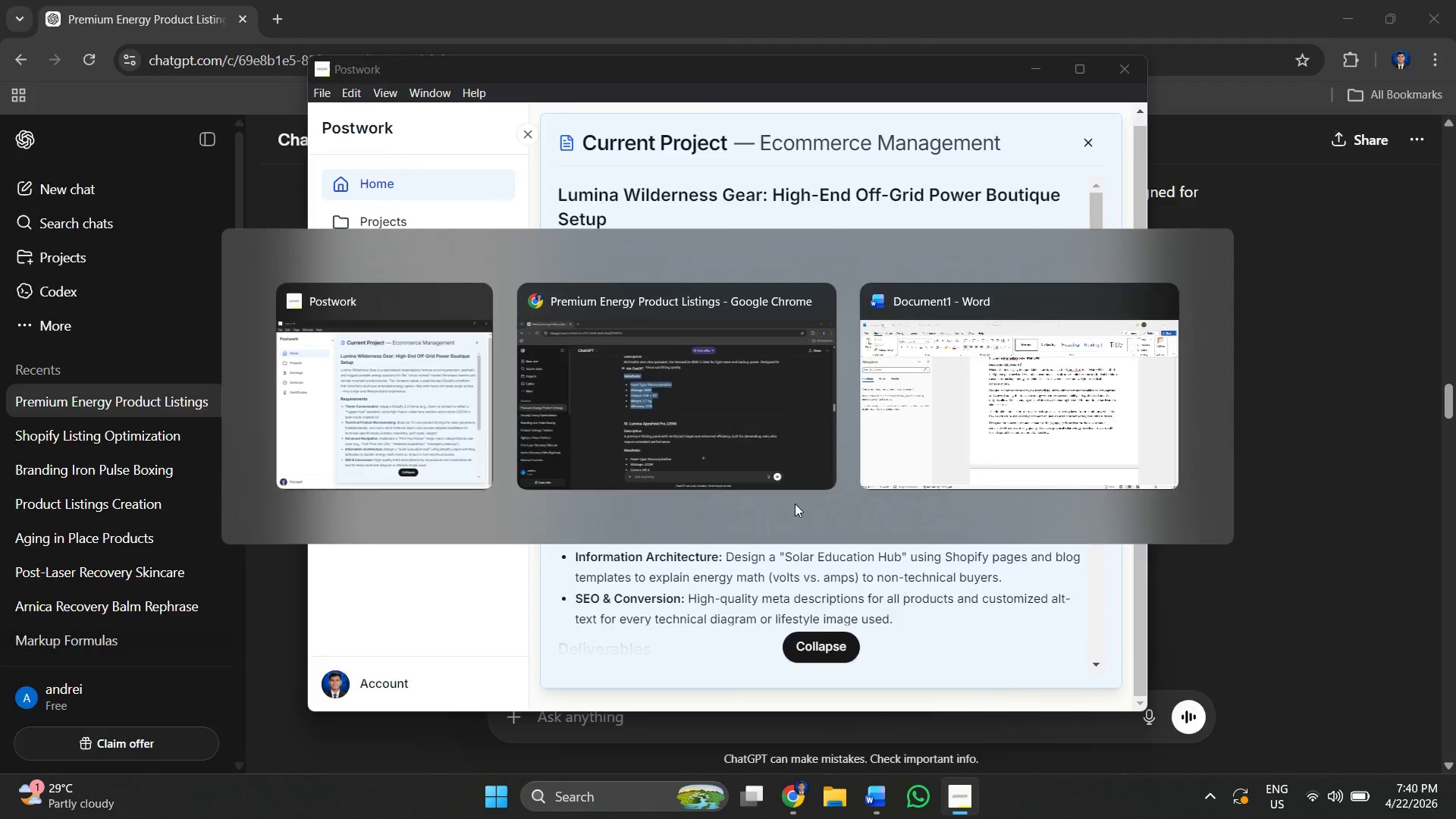 
key(Alt+Tab)
 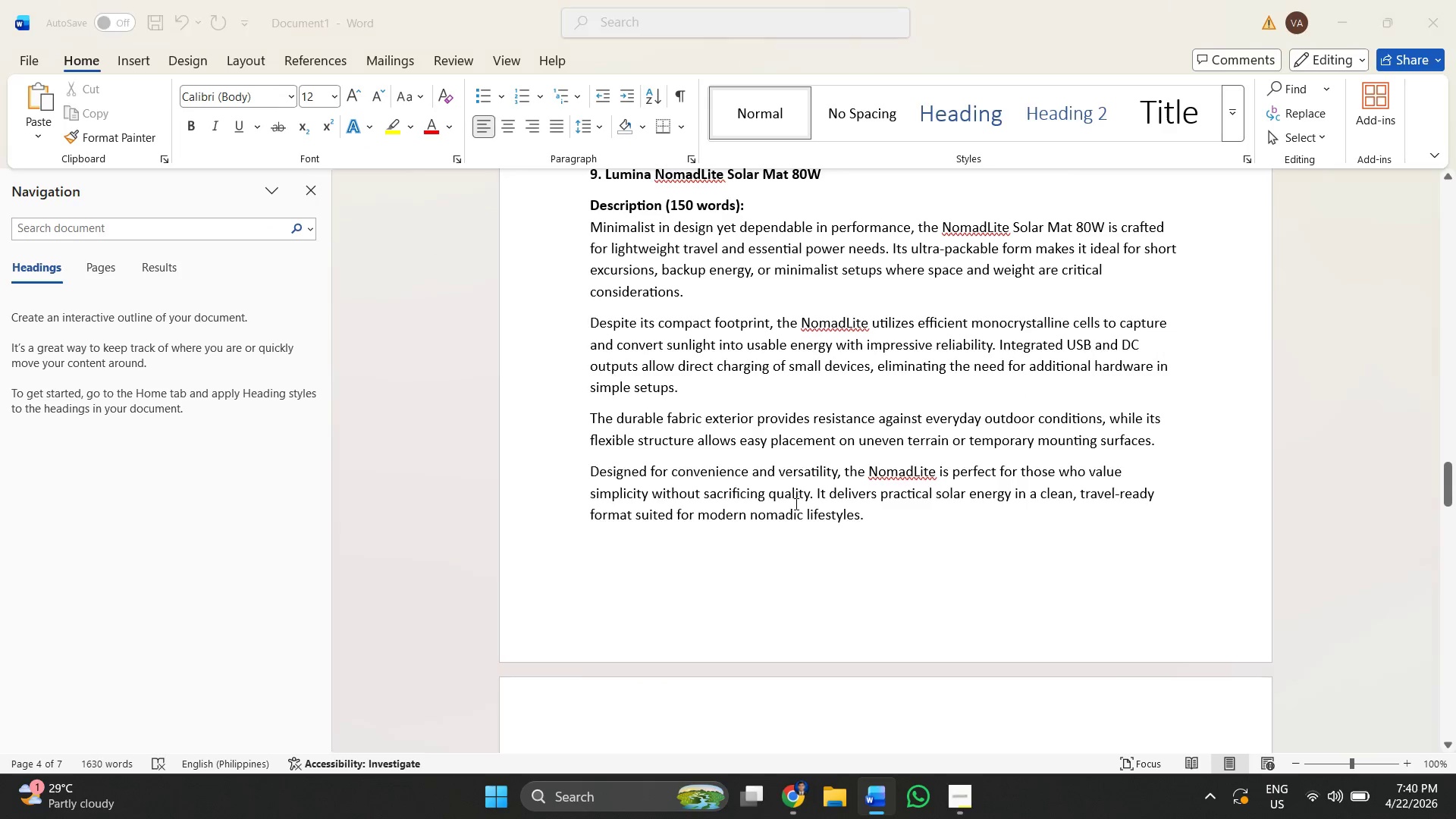 
key(Alt+Tab)
 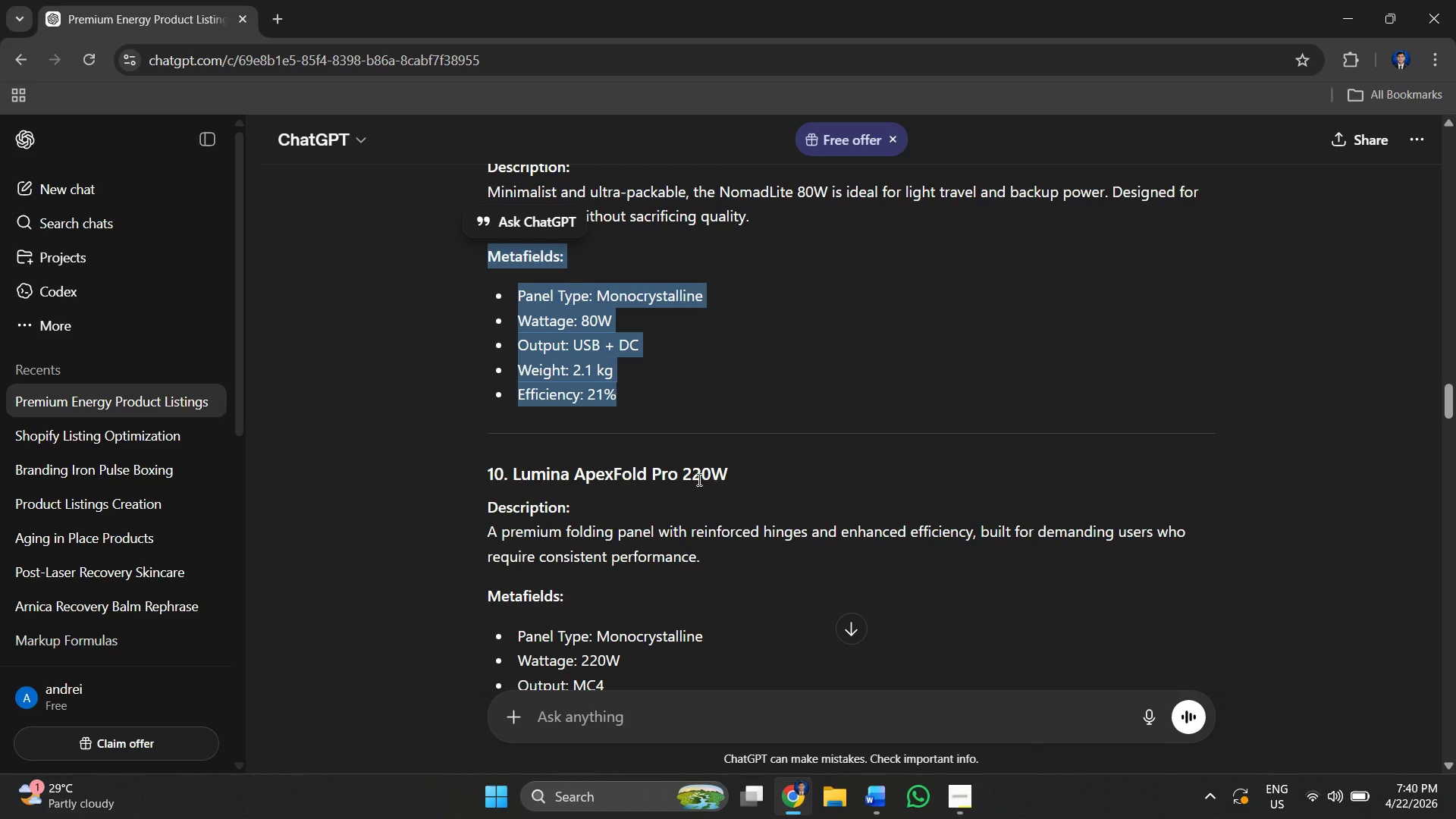 
key(Alt+AltLeft)
 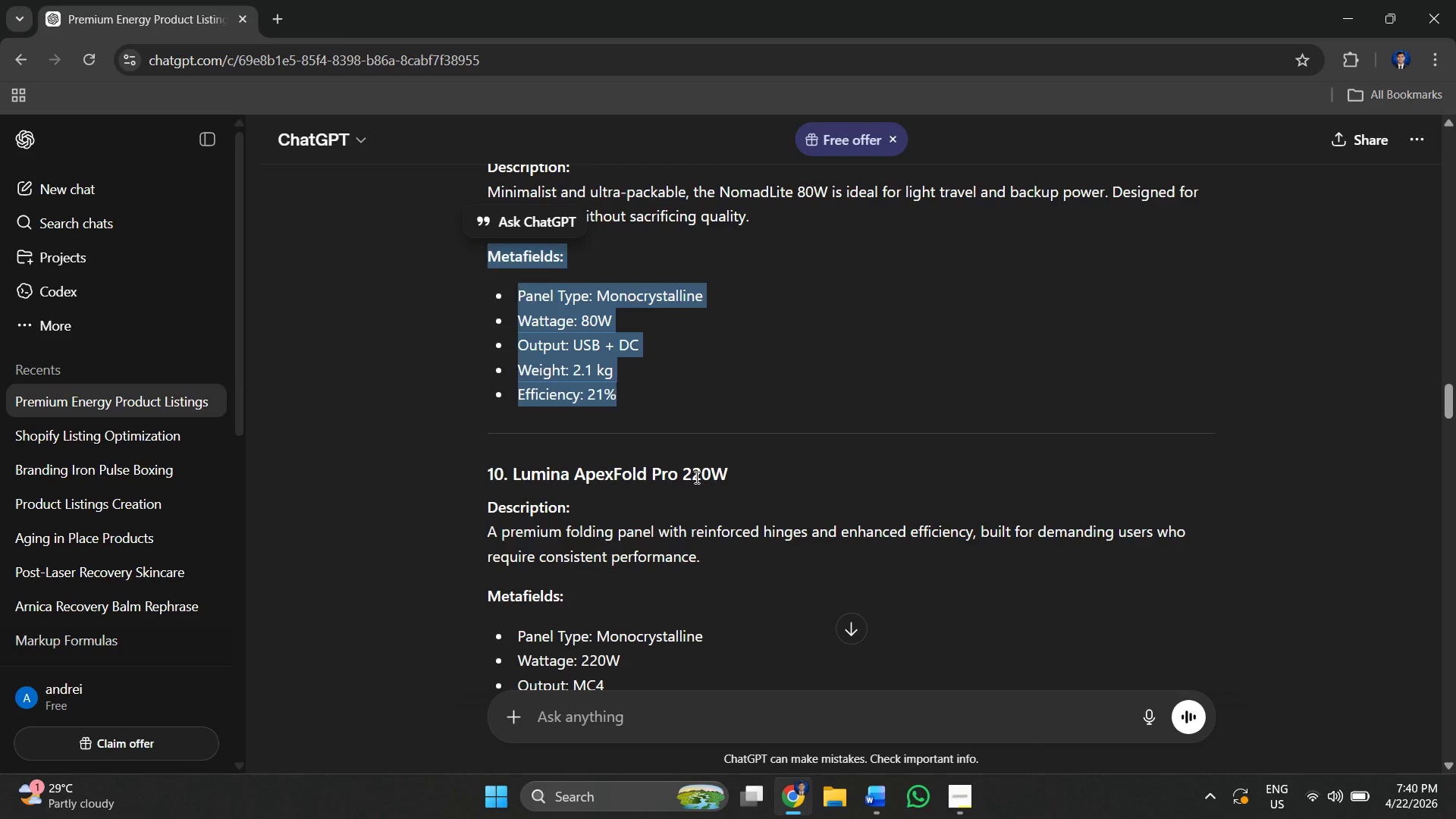 
key(Alt+Tab)
 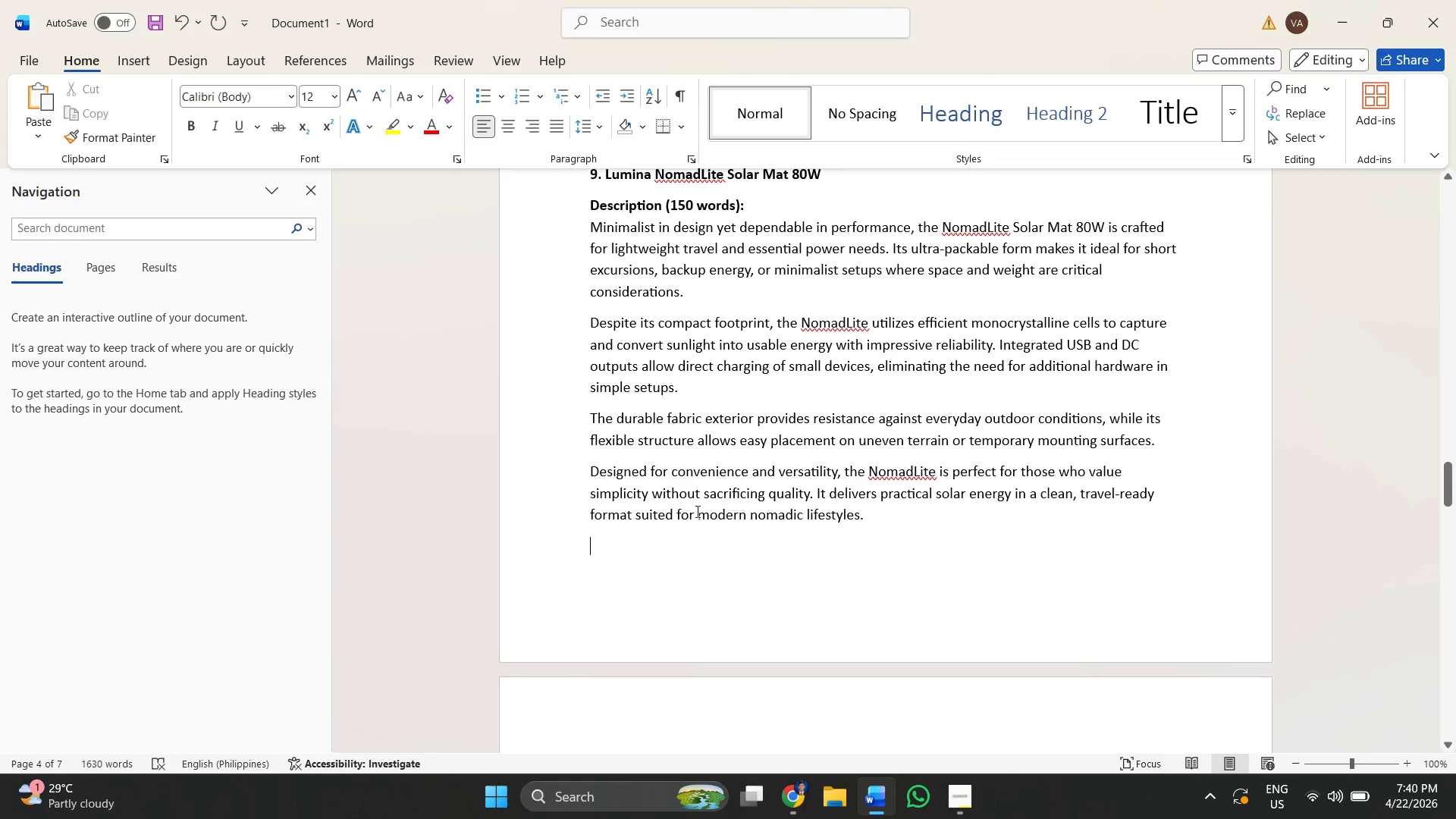 
key(Control+V)
 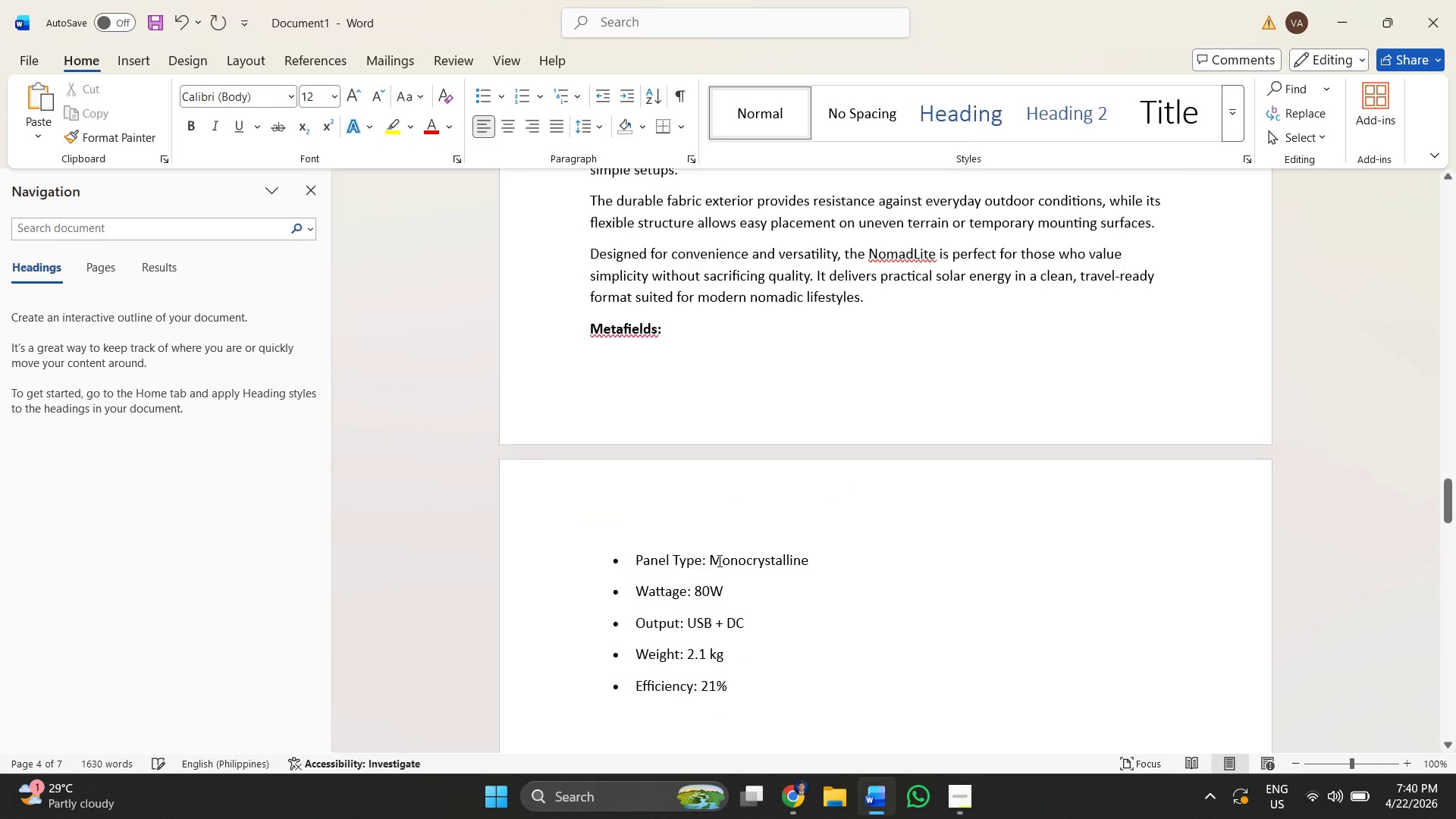 
scroll: coordinate [742, 488], scroll_direction: down, amount: 16.0
 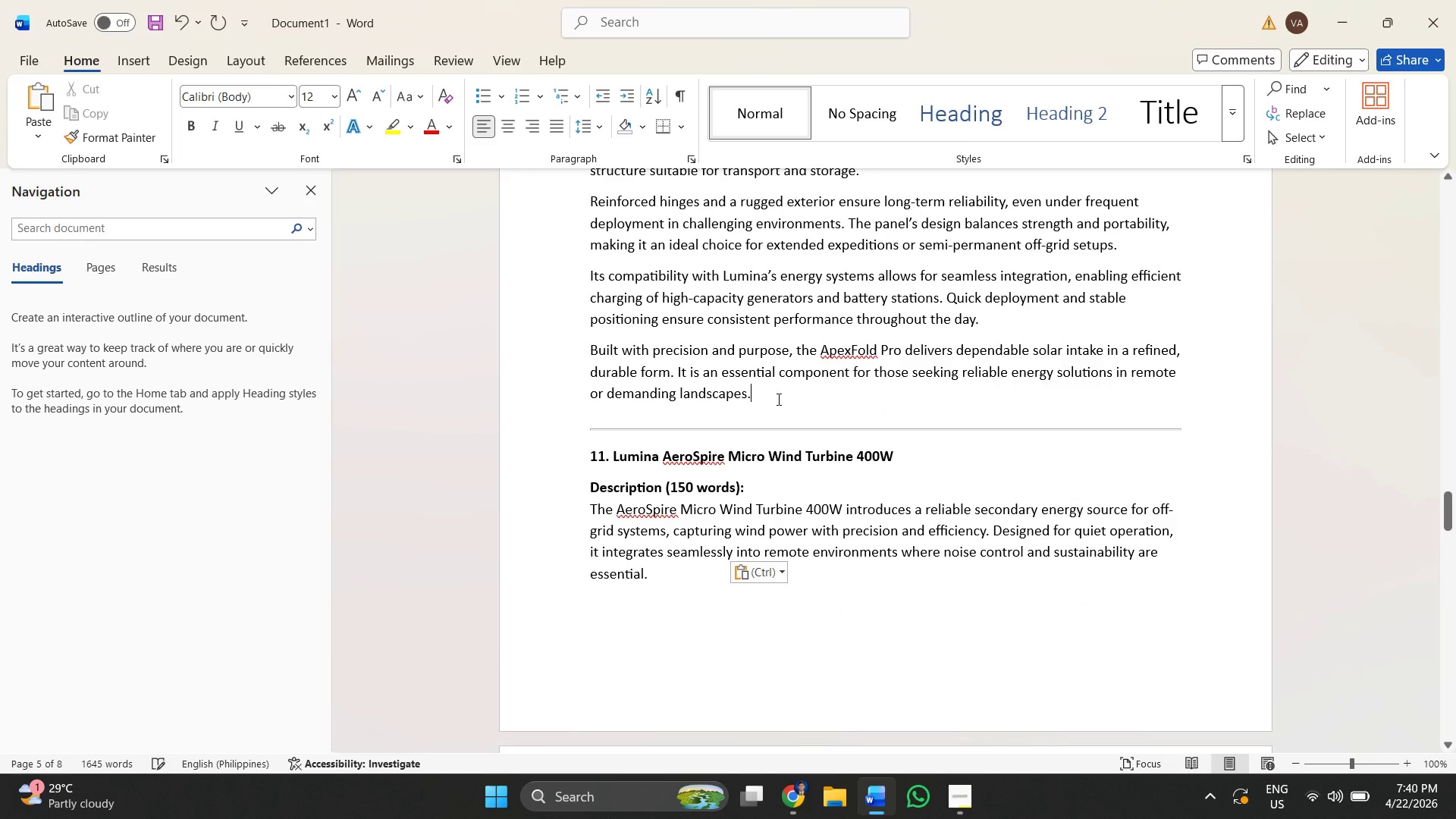 
key(Enter)
 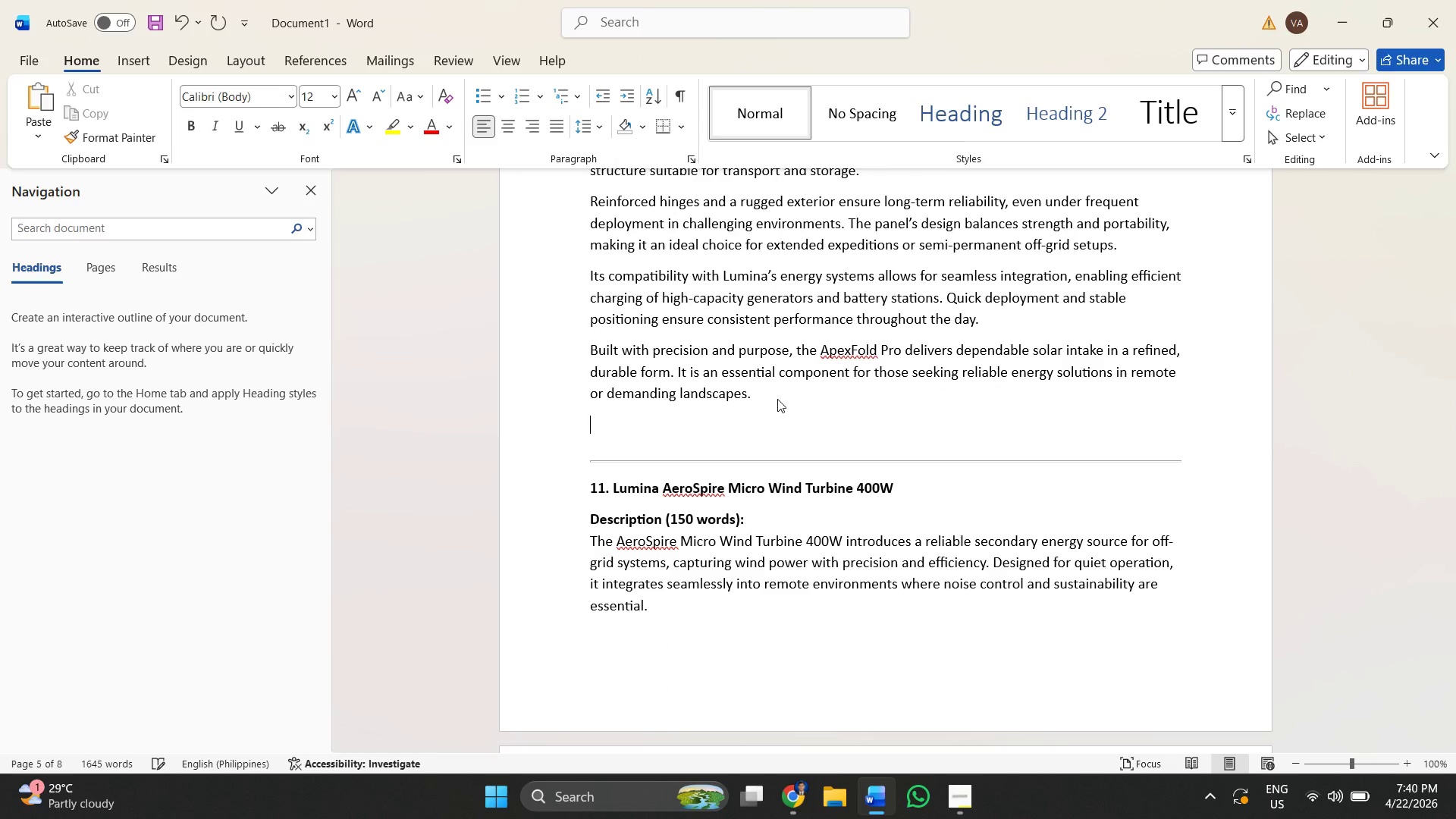 
key(Alt+AltLeft)
 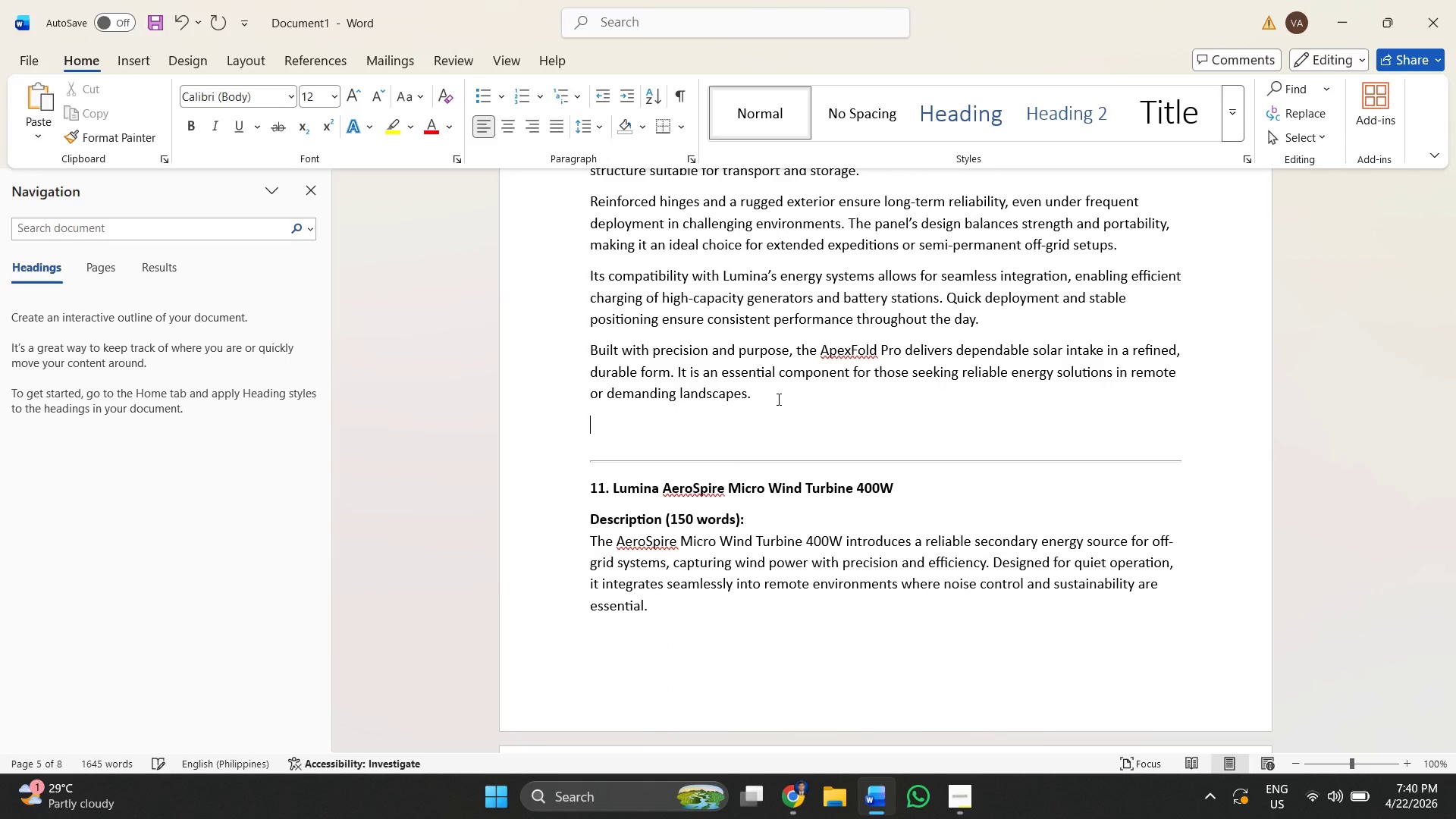 
key(Alt+Tab)
 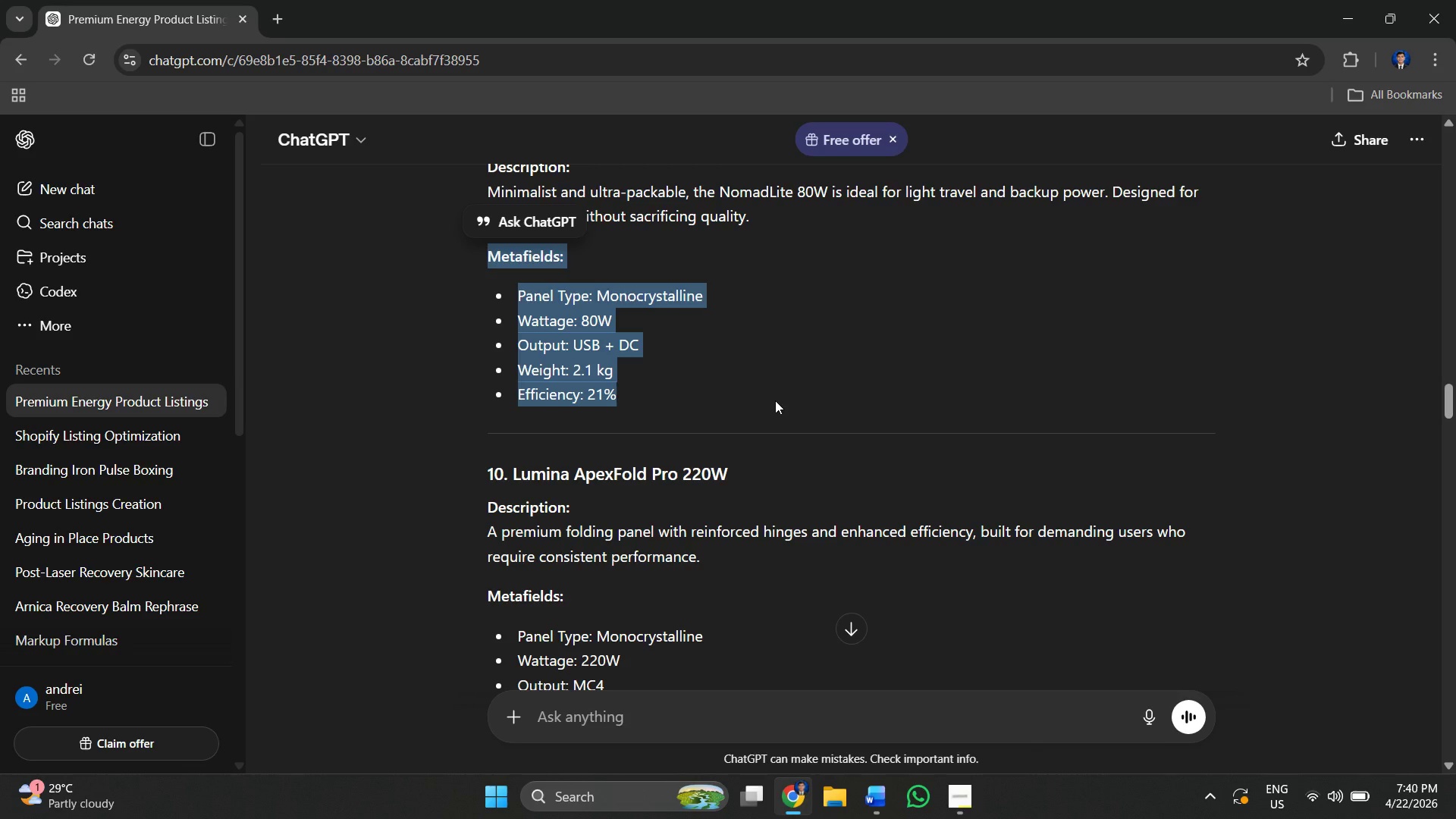 
left_click([766, 422])
 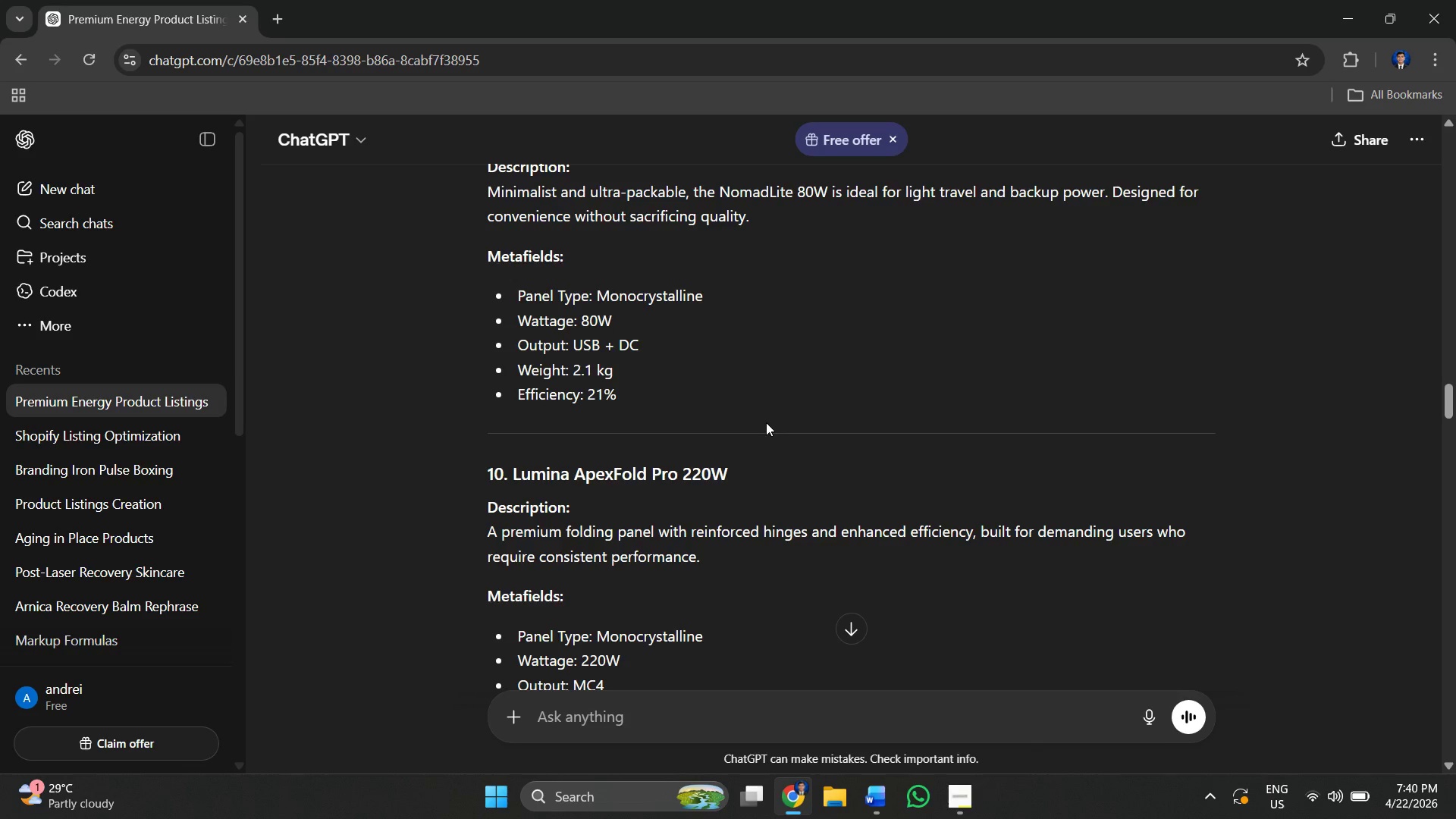 
scroll: coordinate [754, 422], scroll_direction: down, amount: 4.0
 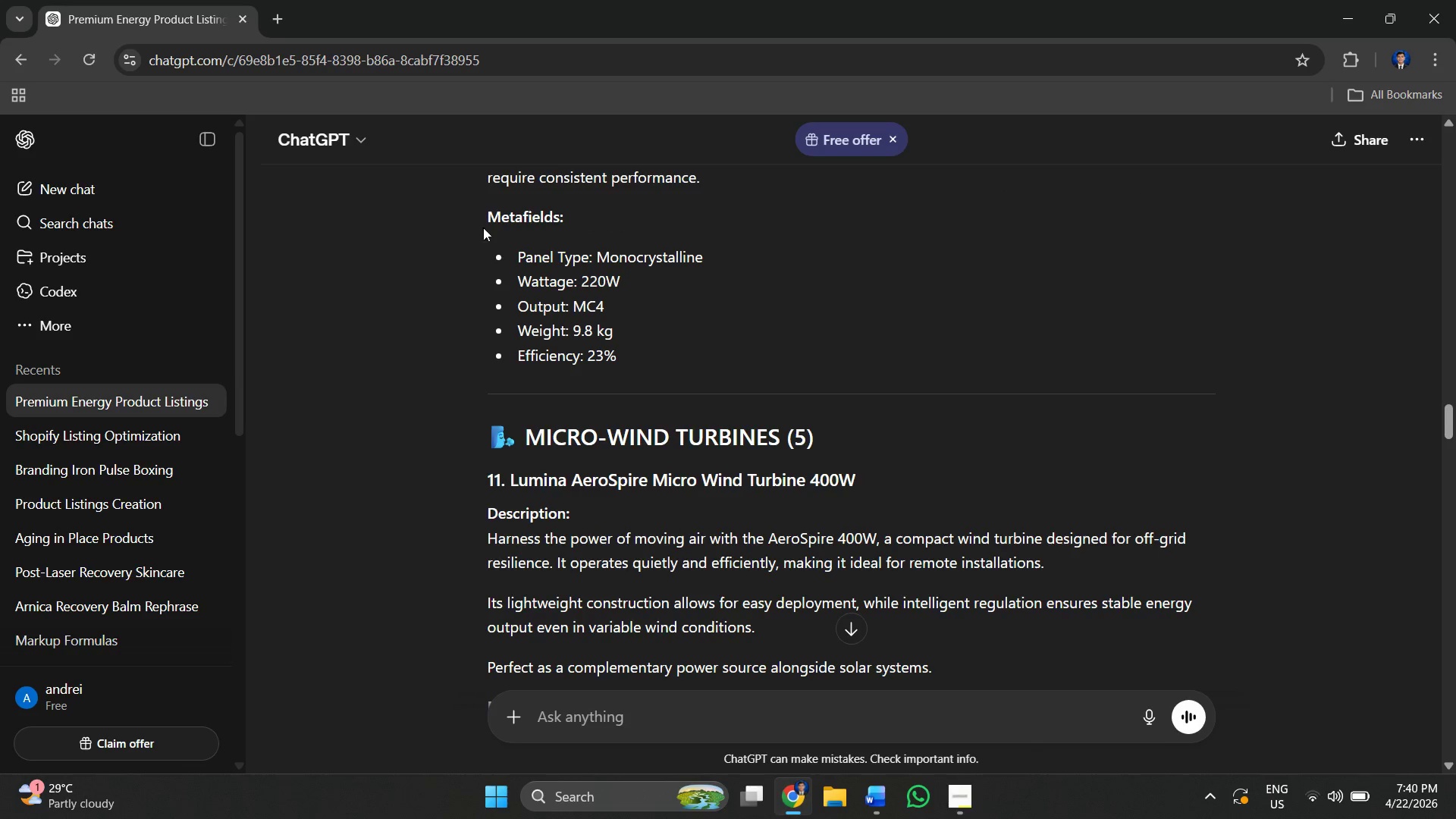 
left_click_drag(start_coordinate=[481, 218], to_coordinate=[624, 359])
 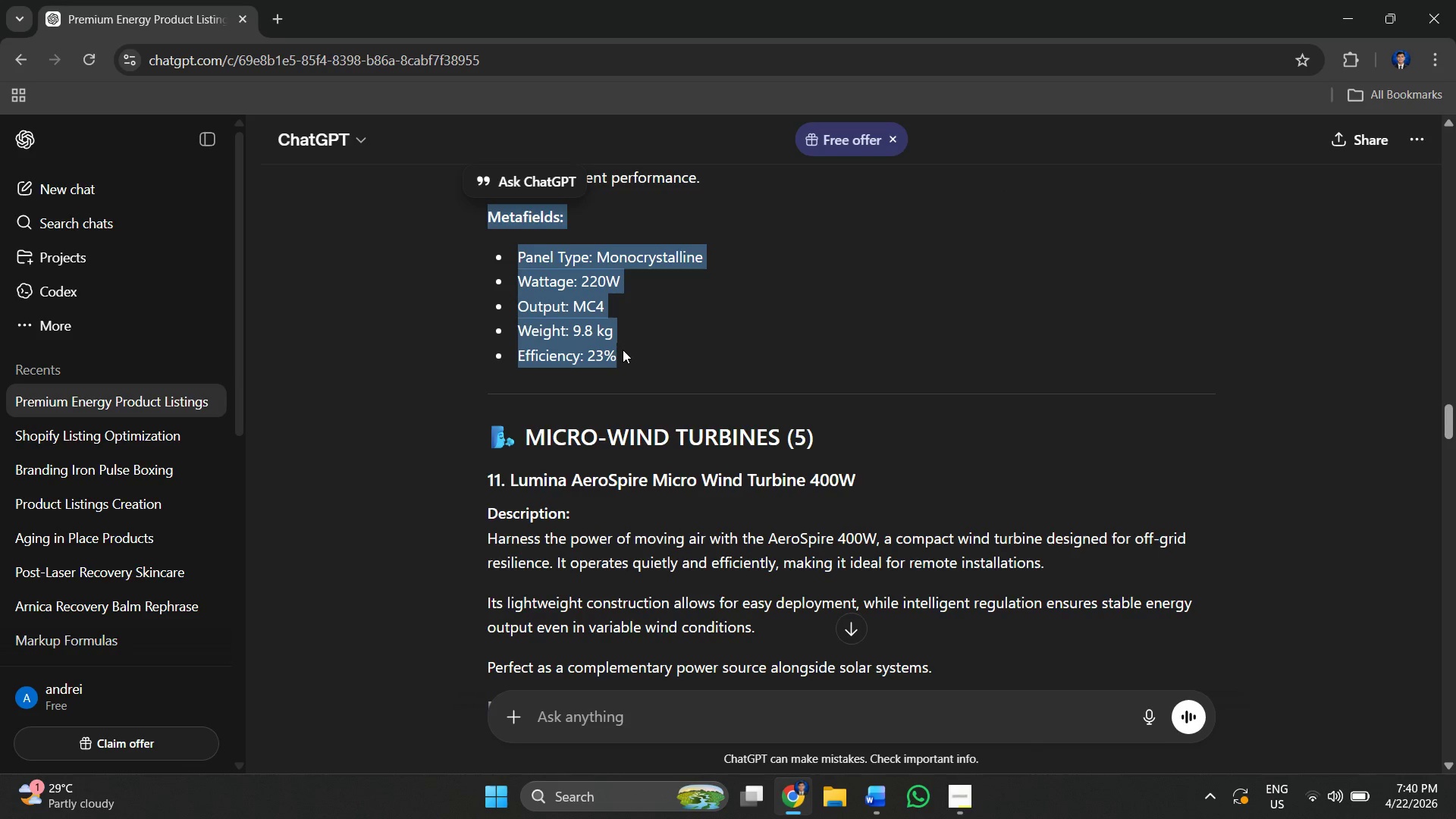 
key(Control+C)
 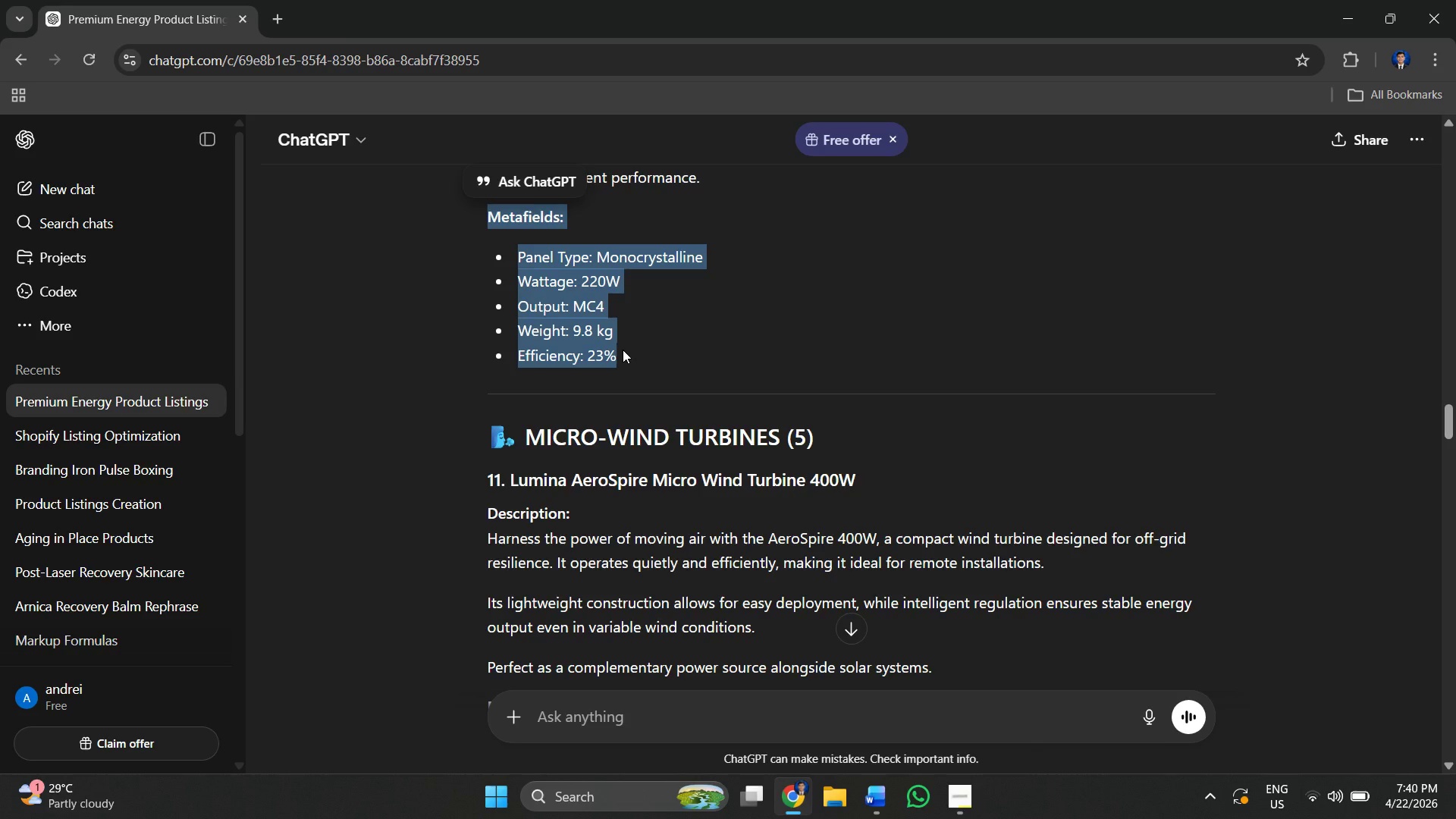 
key(Alt+Tab)
 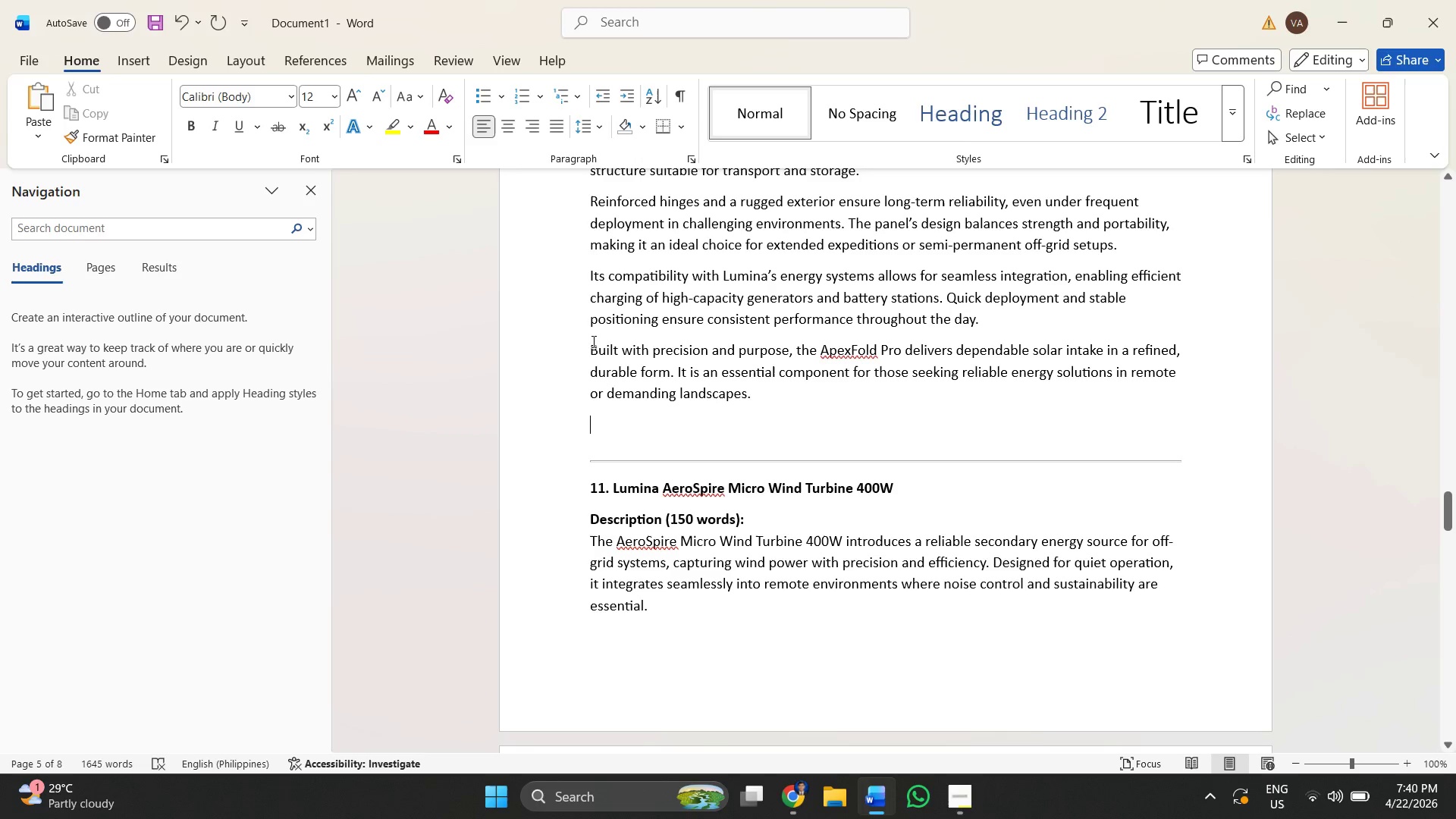 
key(Control+V)
 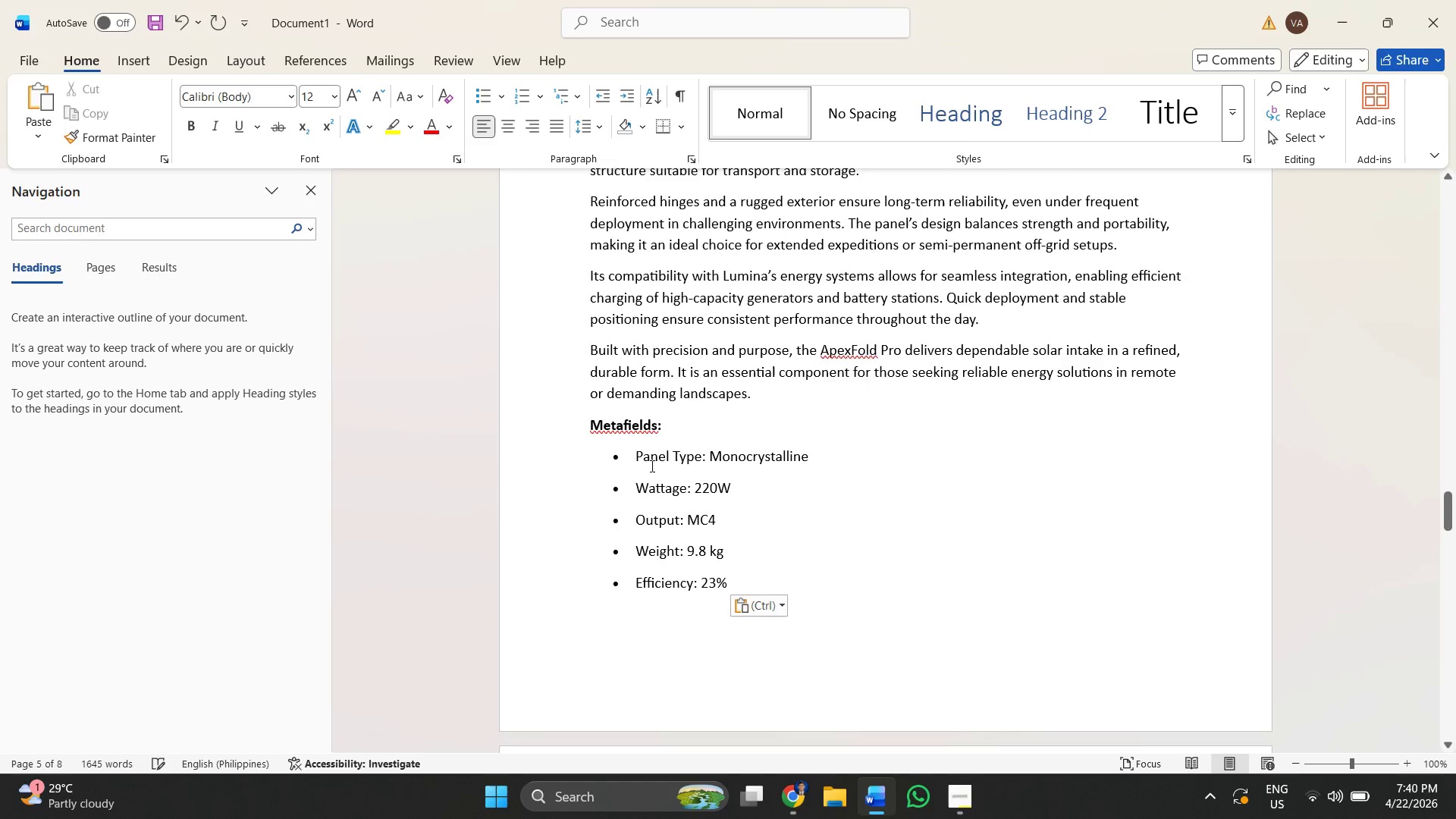 
scroll: coordinate [675, 369], scroll_direction: down, amount: 17.0
 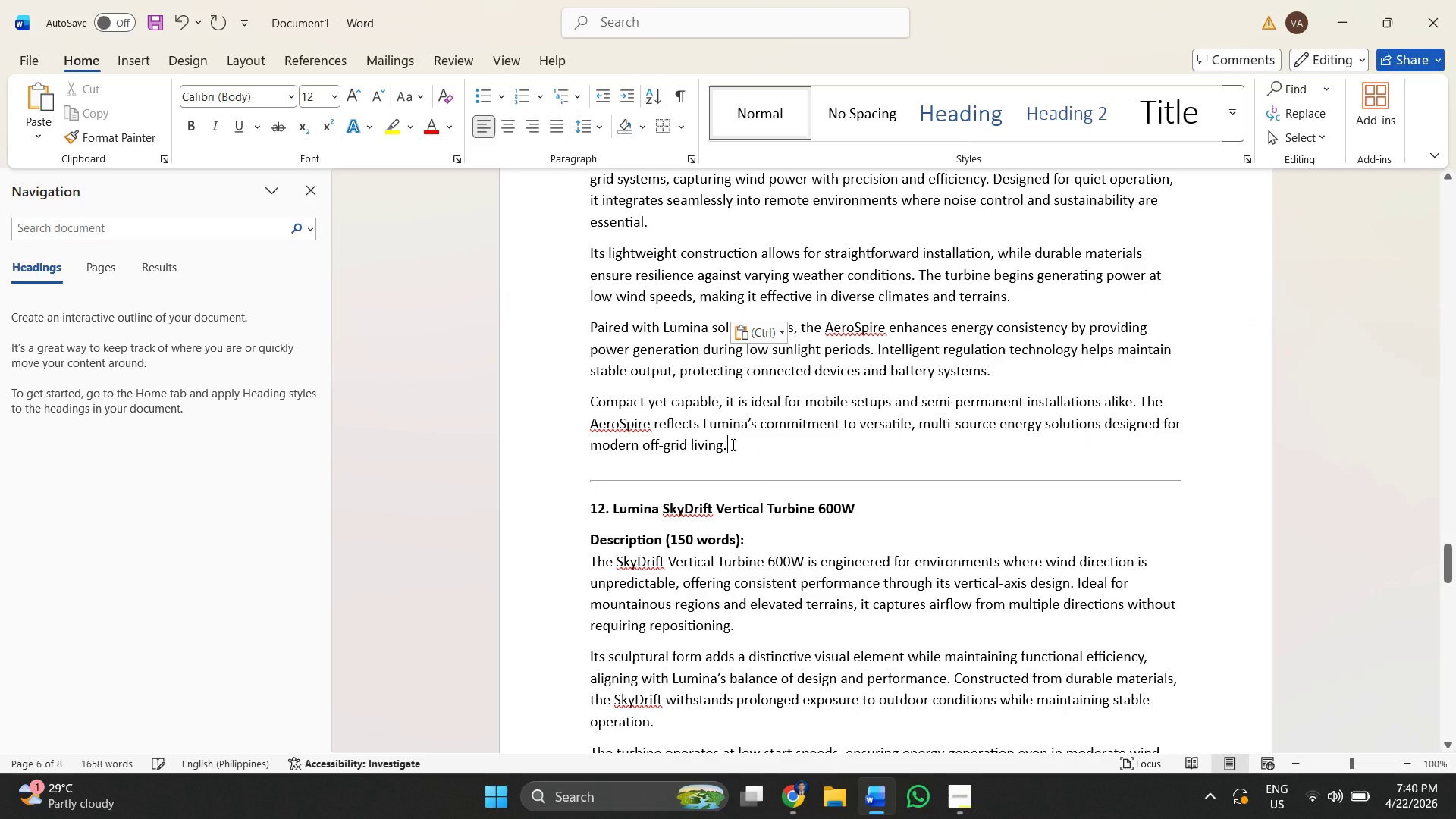 
key(Enter)
 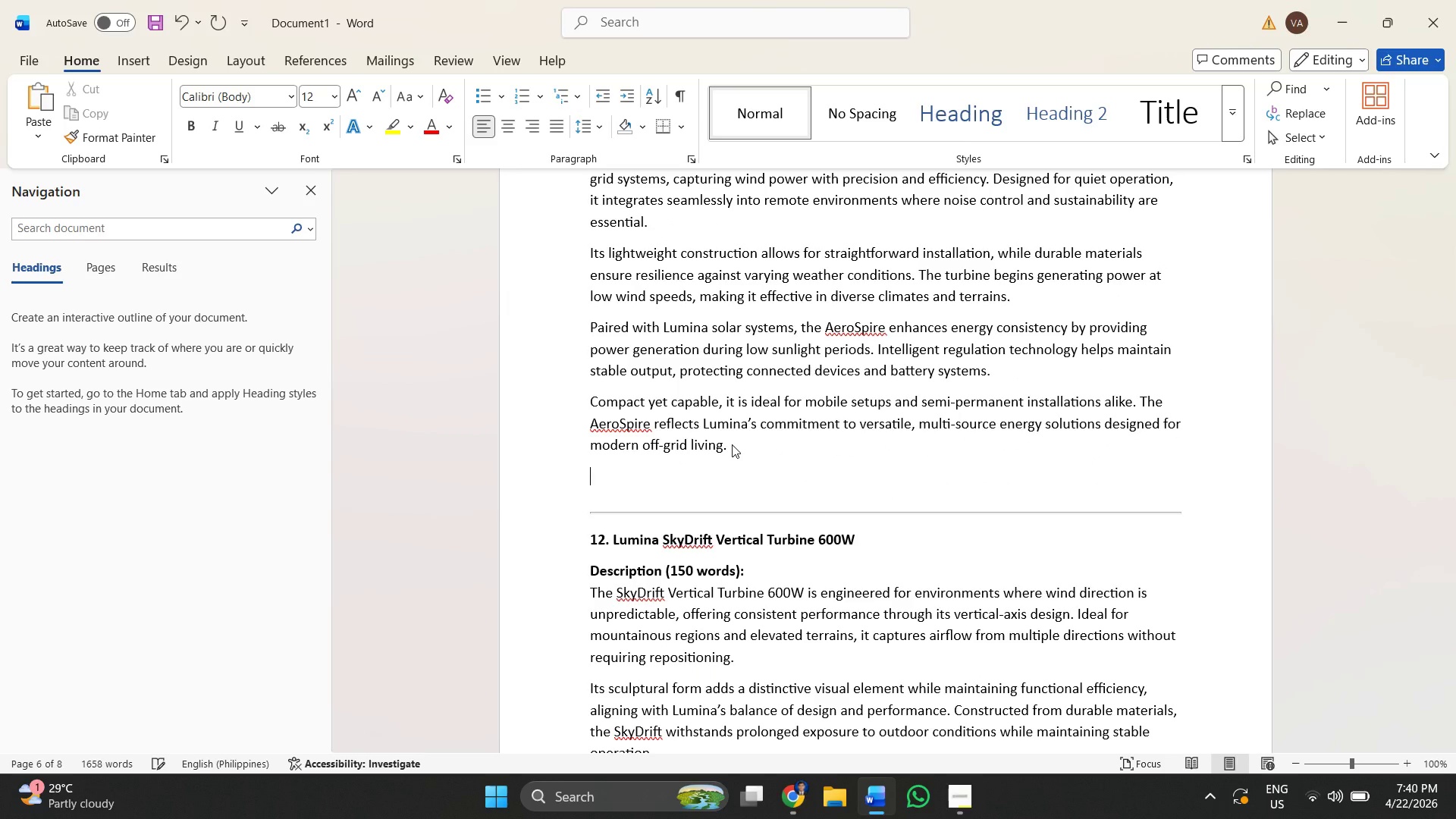 
key(Alt+AltLeft)
 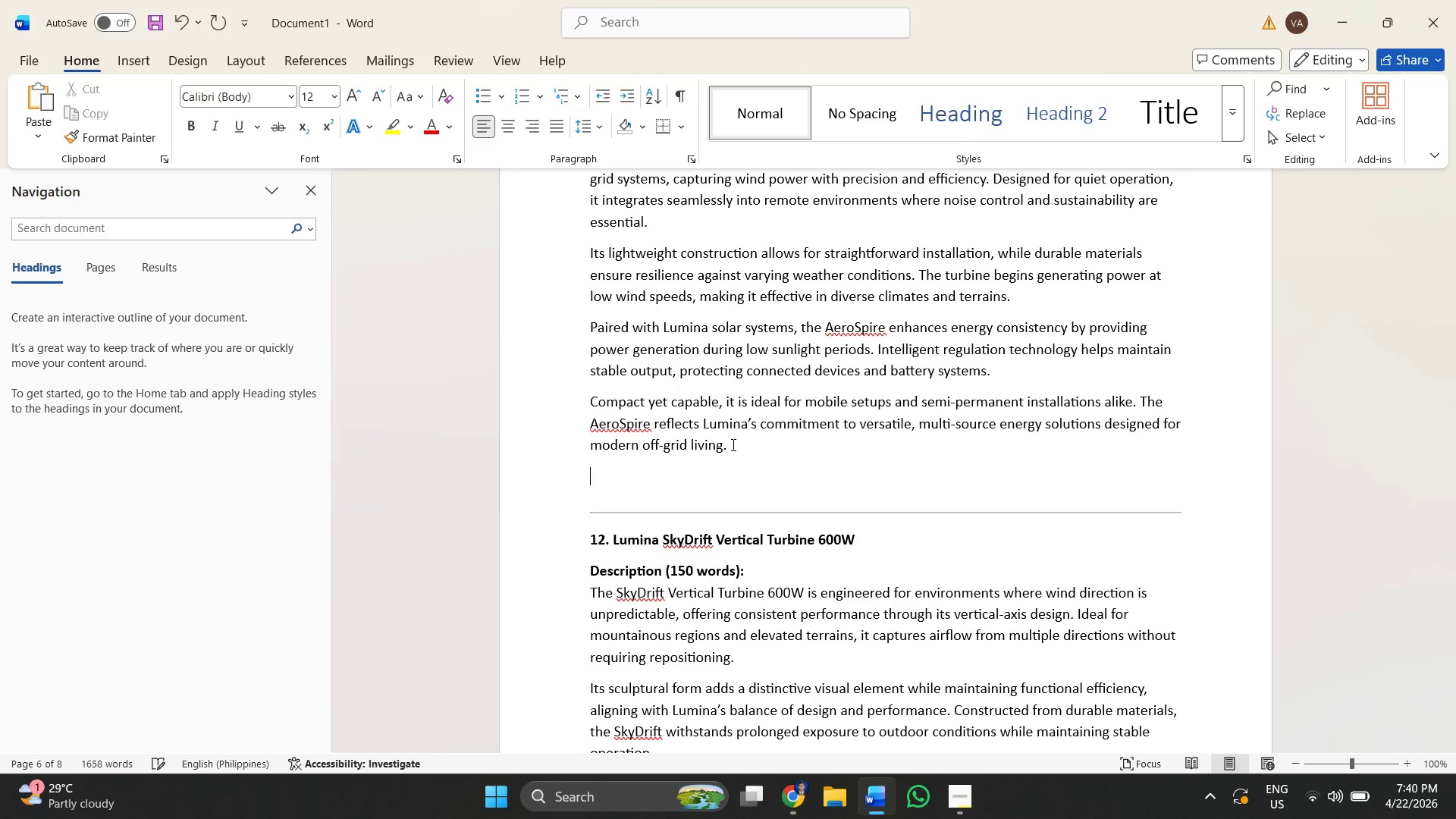 
key(Alt+Tab)
 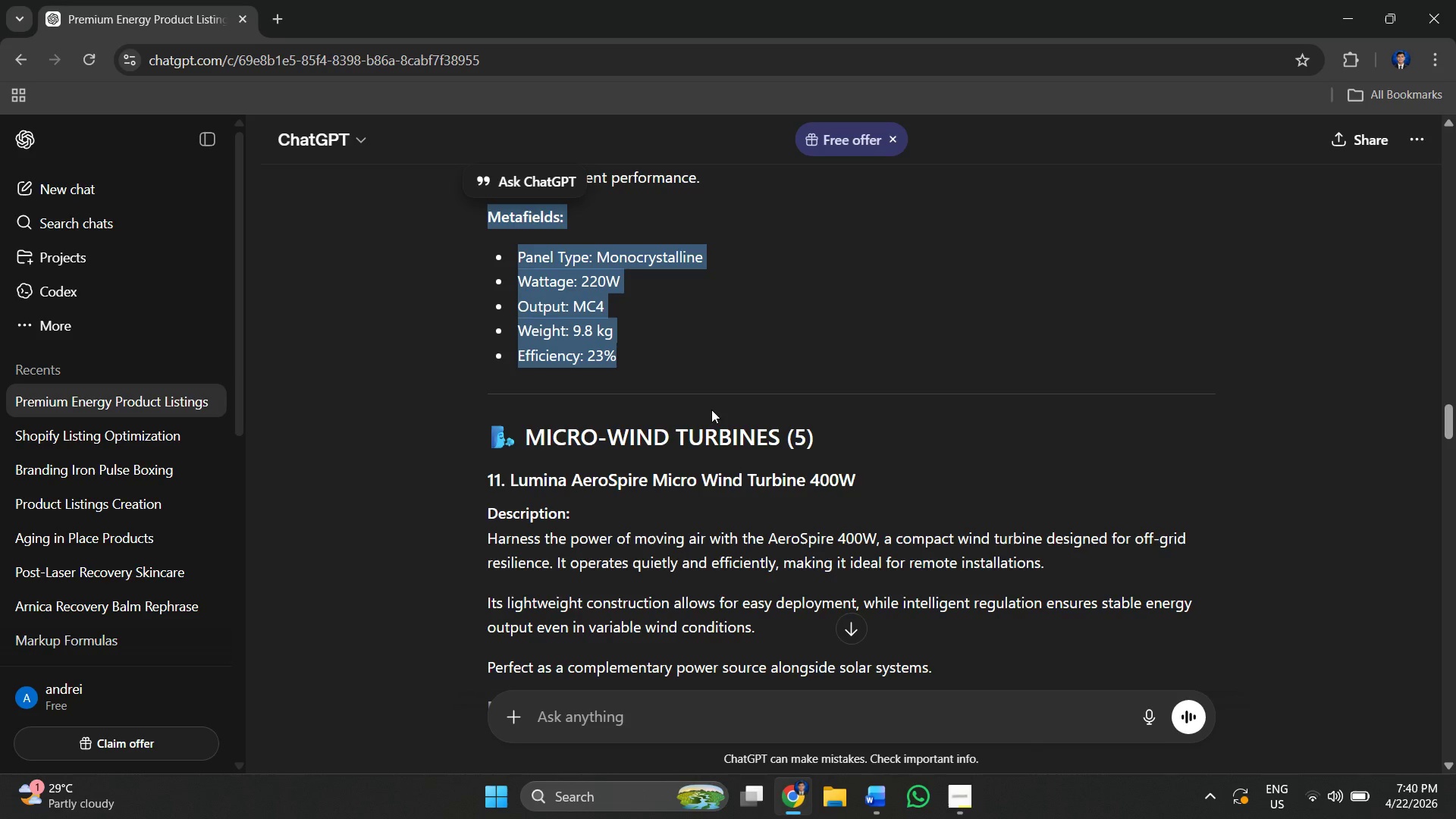 
left_click([711, 400])
 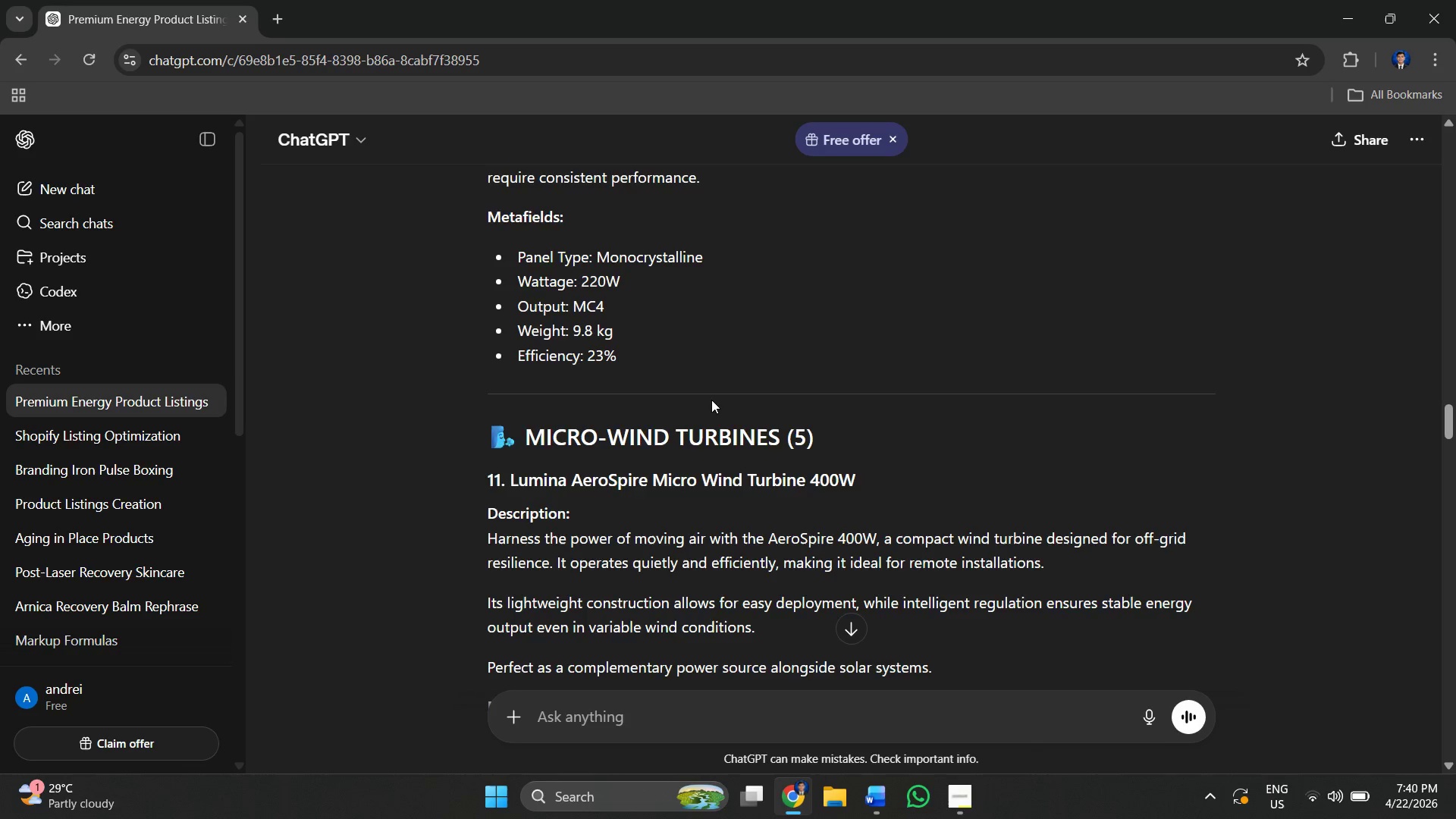 
scroll: coordinate [714, 397], scroll_direction: down, amount: 4.0
 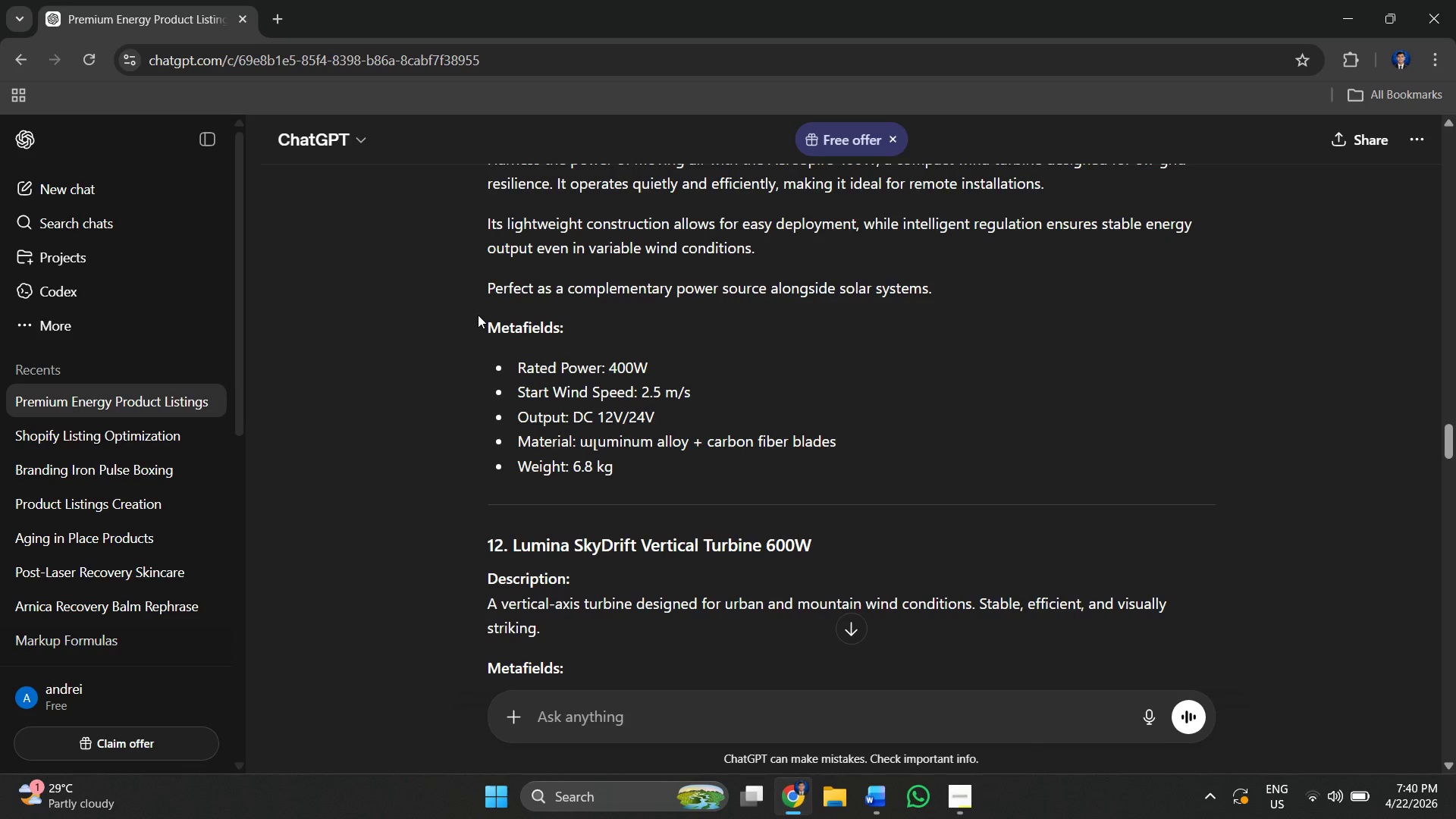 
left_click_drag(start_coordinate=[478, 315], to_coordinate=[712, 477])
 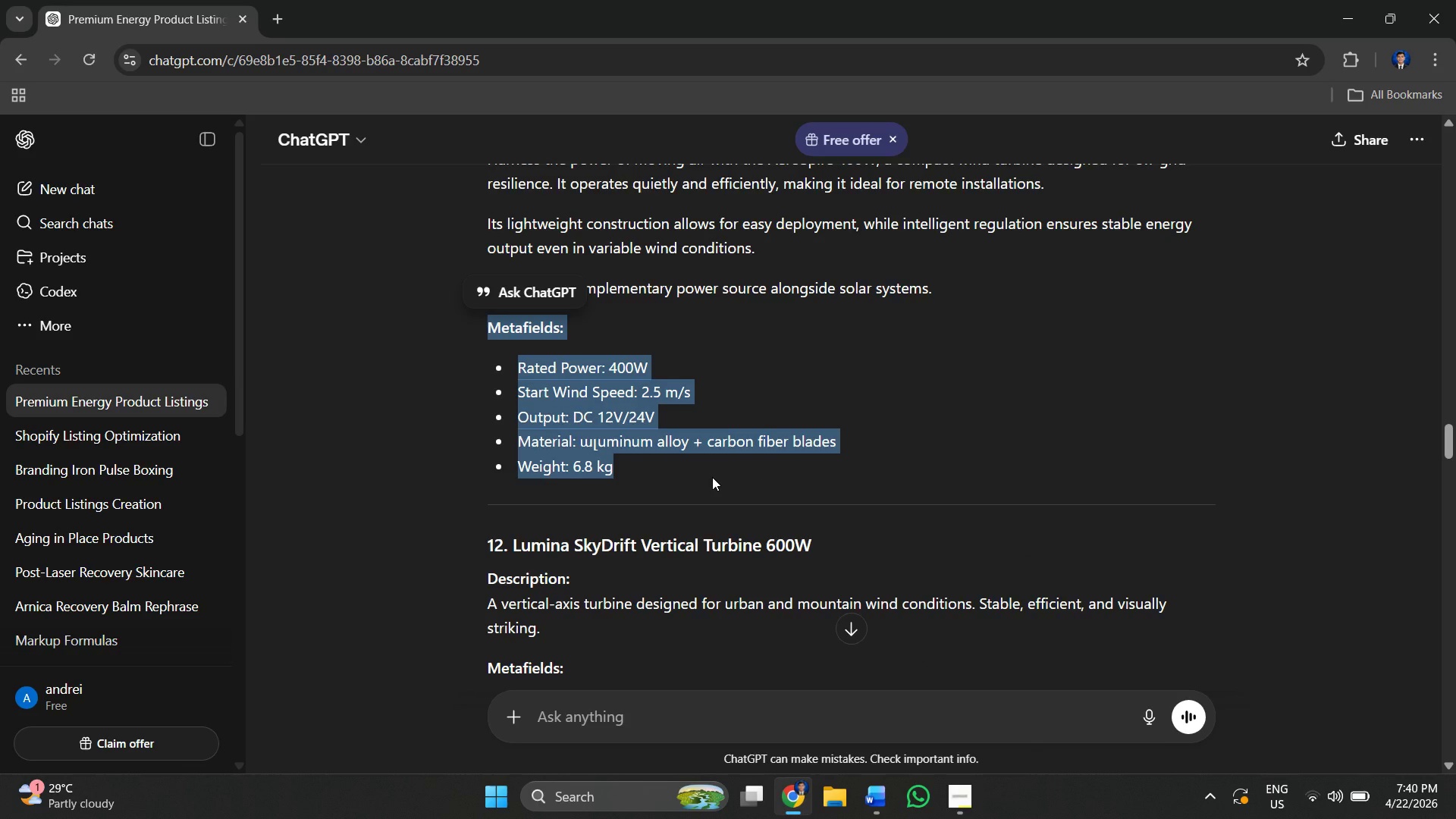 
key(Control+C)
 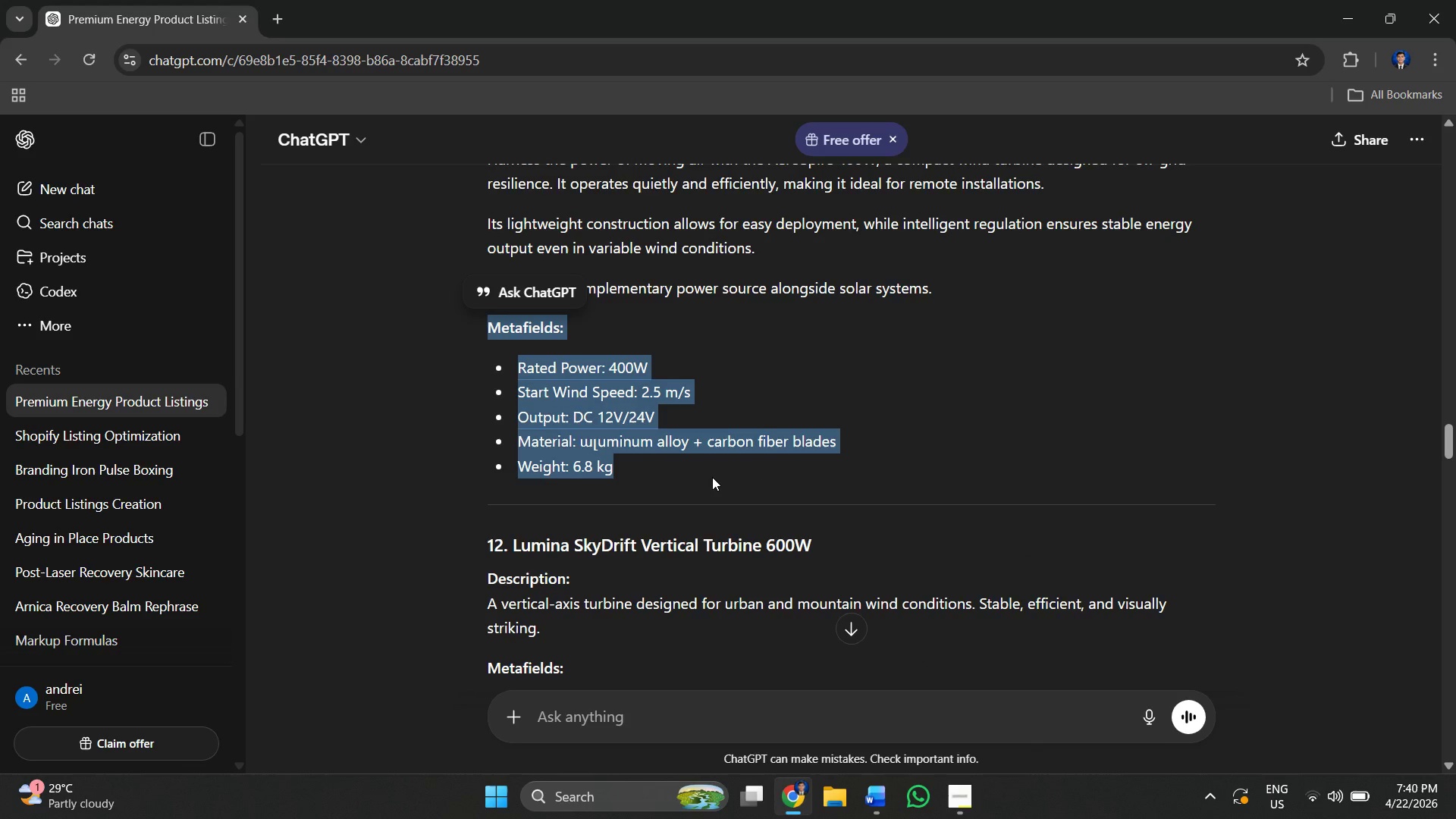 
key(Alt+AltLeft)
 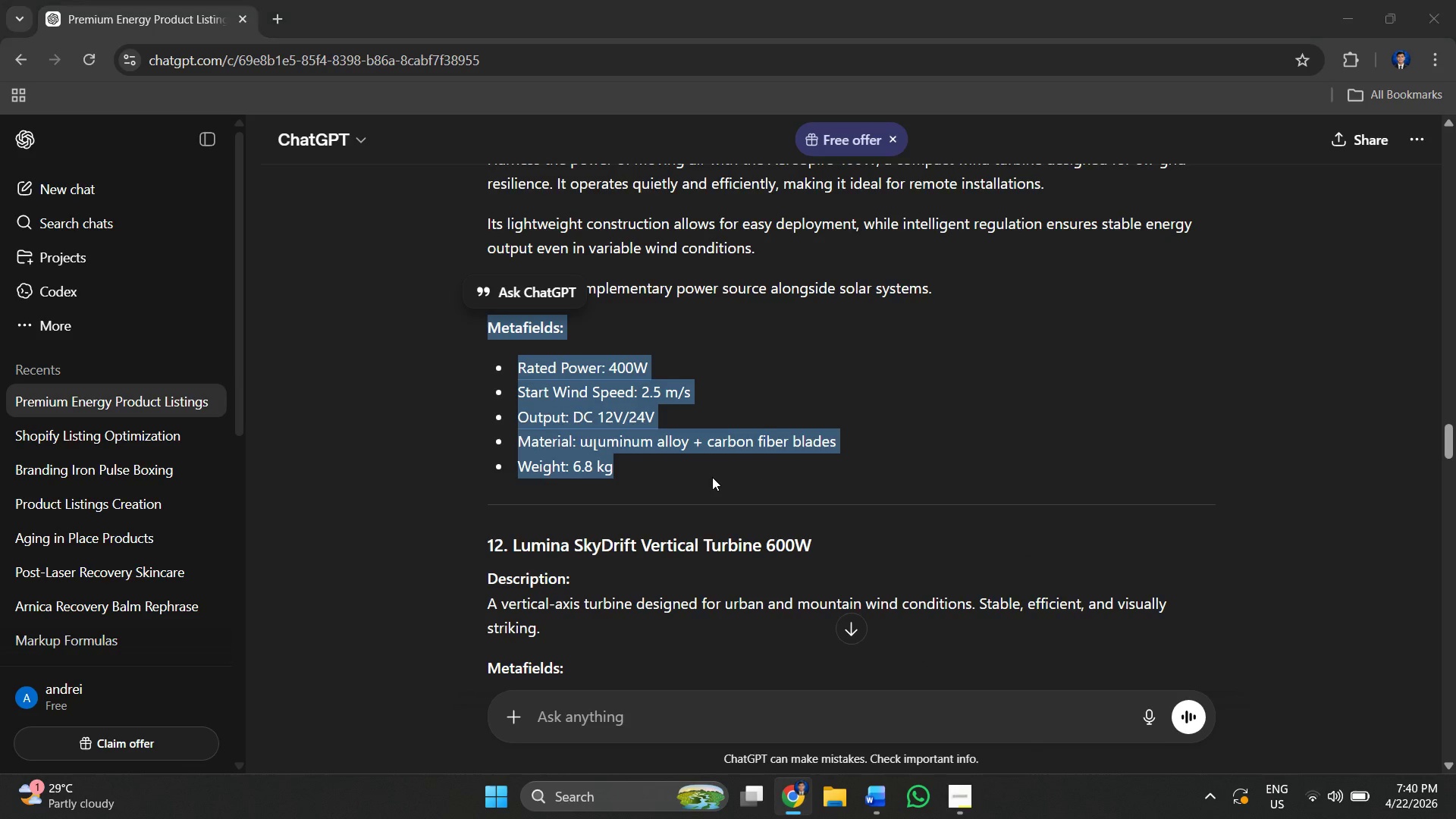 
key(Alt+Tab)
 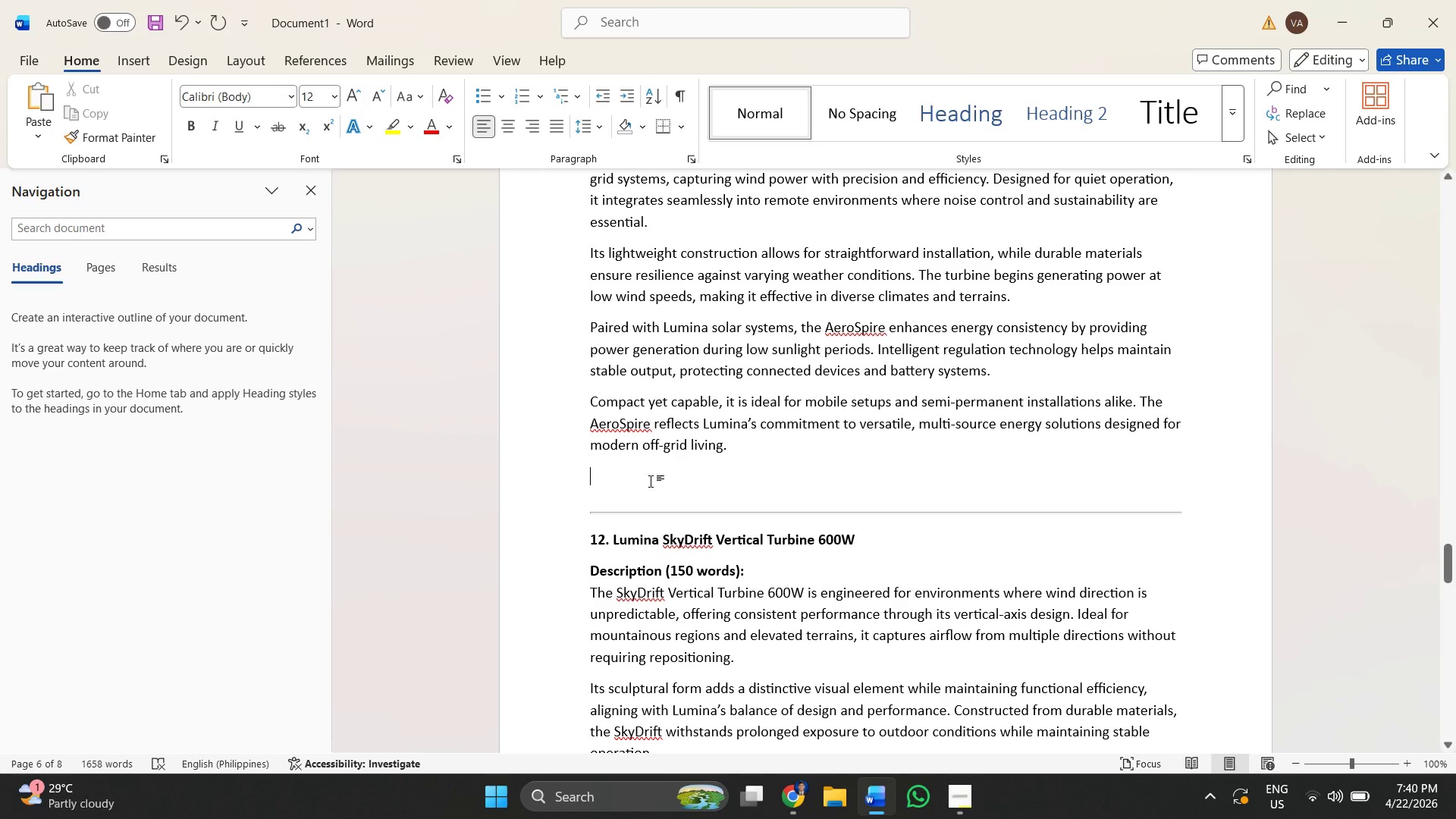 
key(Control+V)
 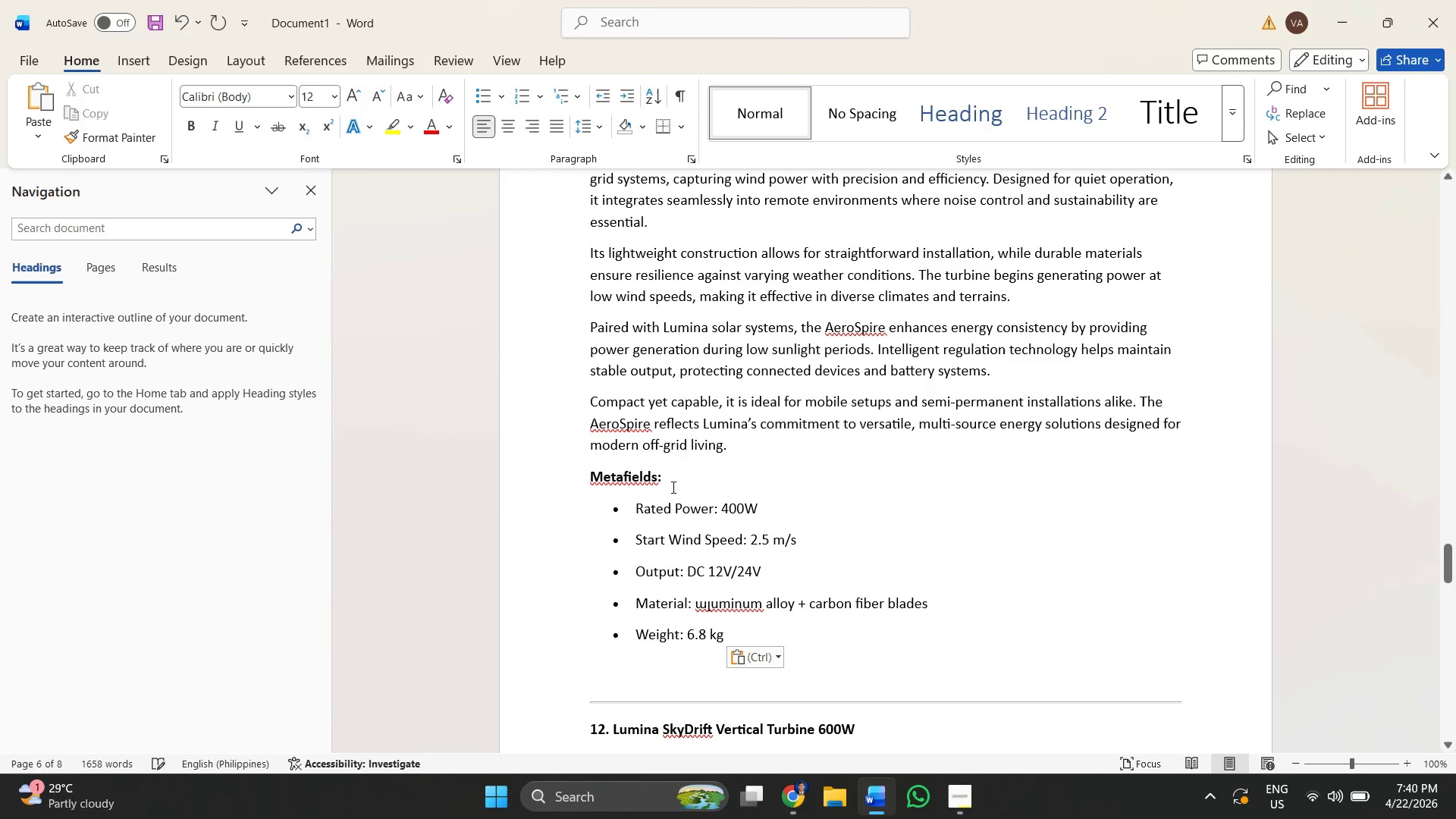 
scroll: coordinate [839, 458], scroll_direction: down, amount: 5.0
 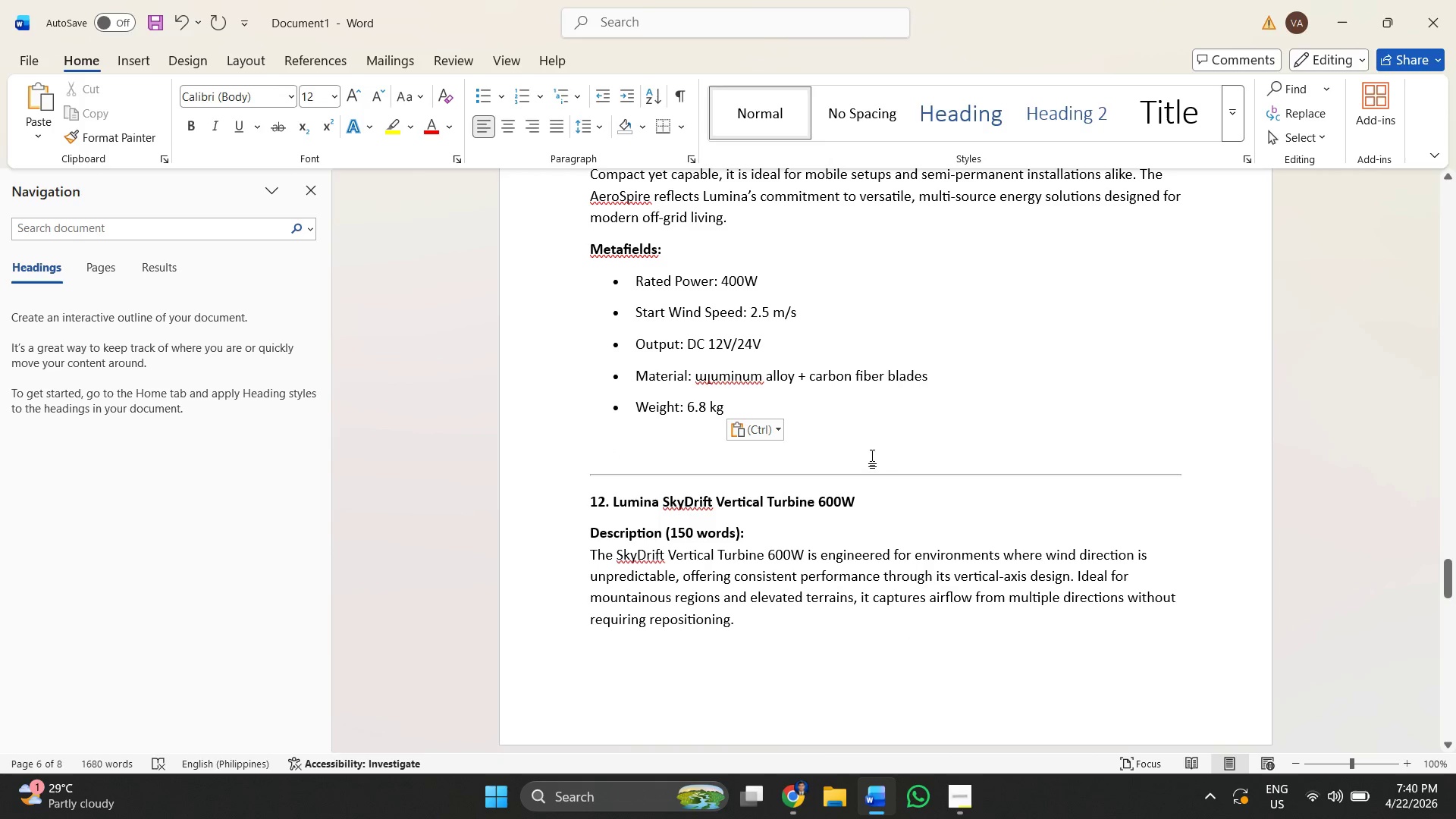 
key(Alt+AltLeft)
 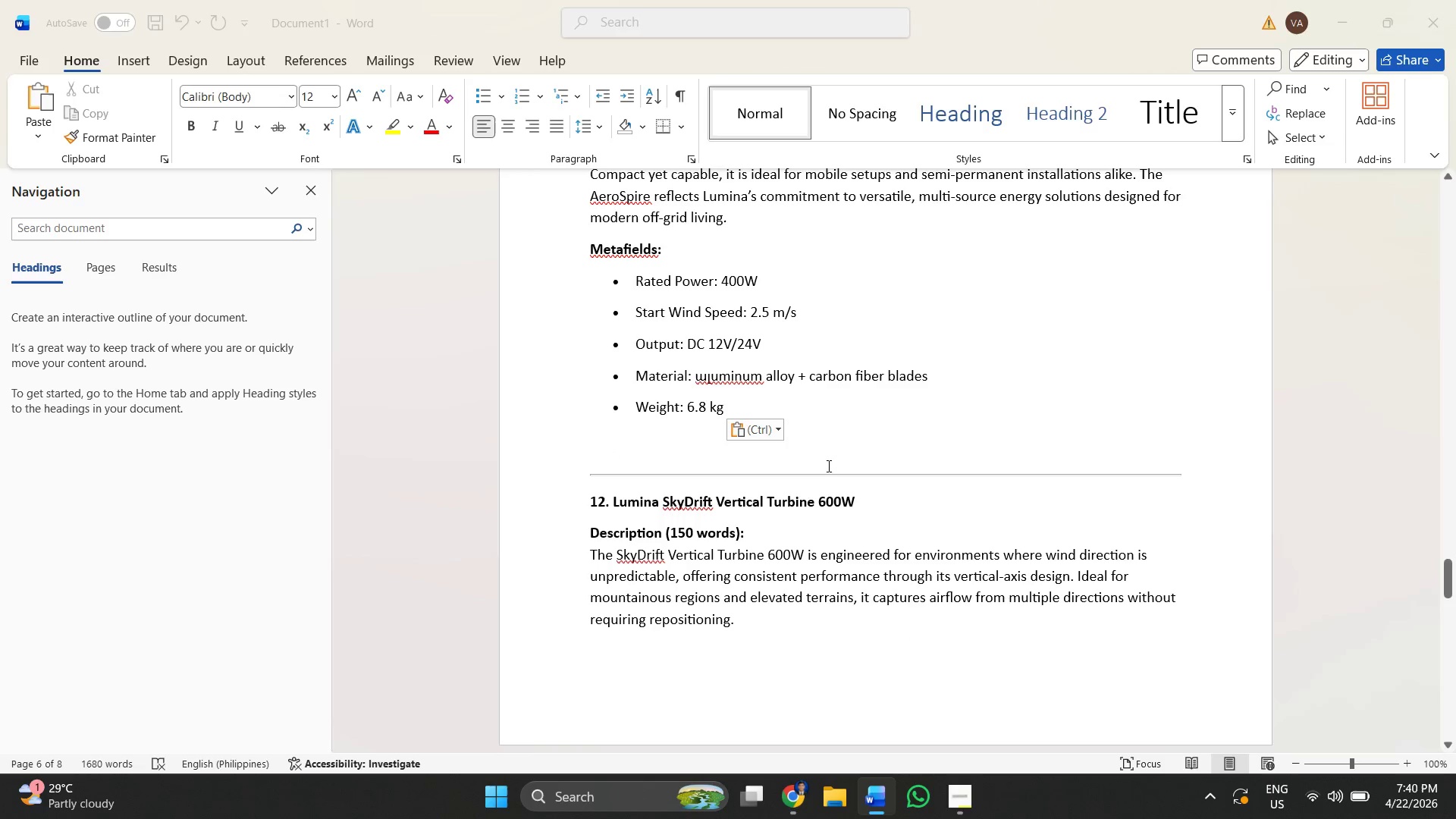 
key(Alt+Tab)
 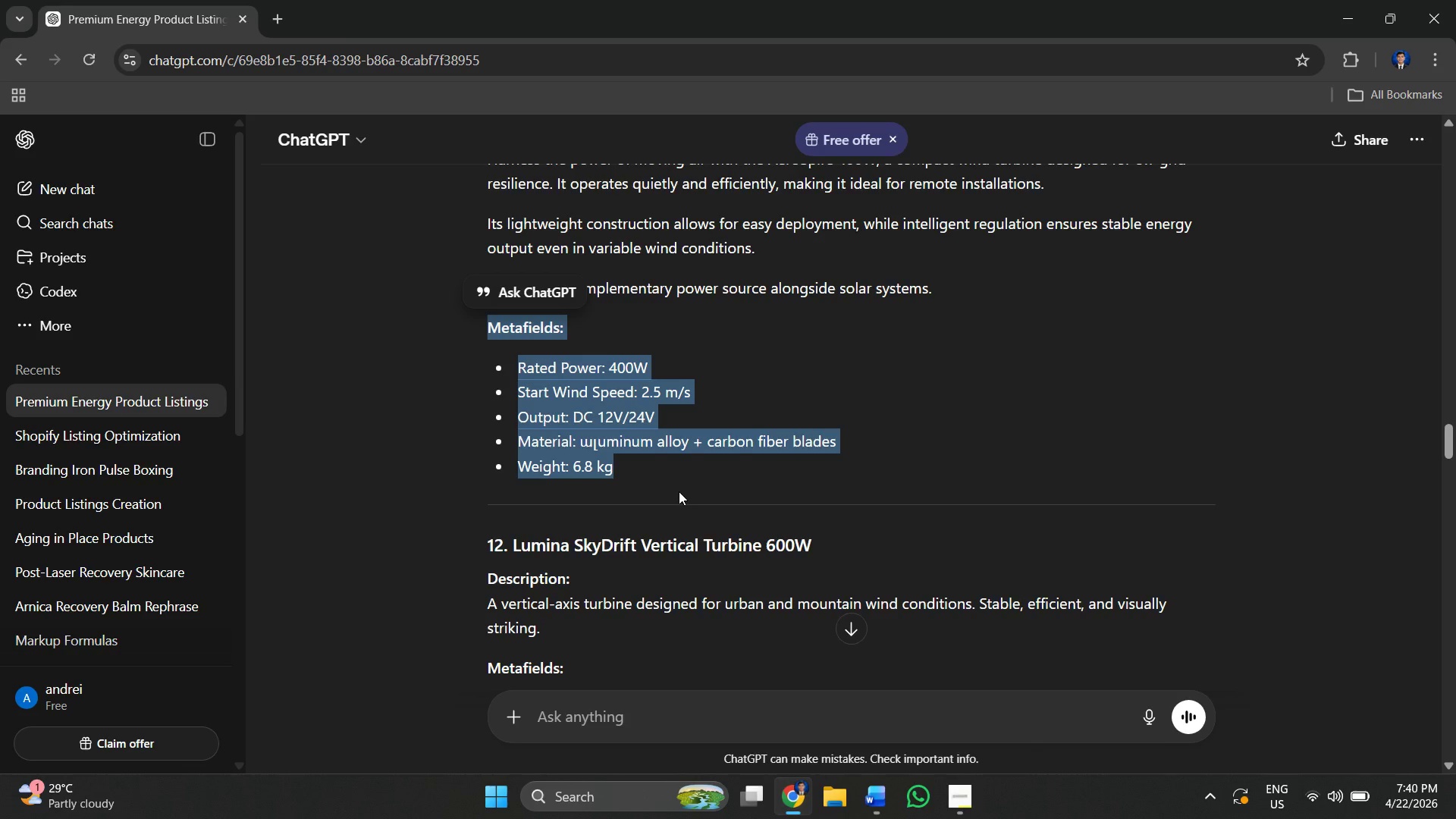 
scroll: coordinate [660, 489], scroll_direction: down, amount: 3.0
 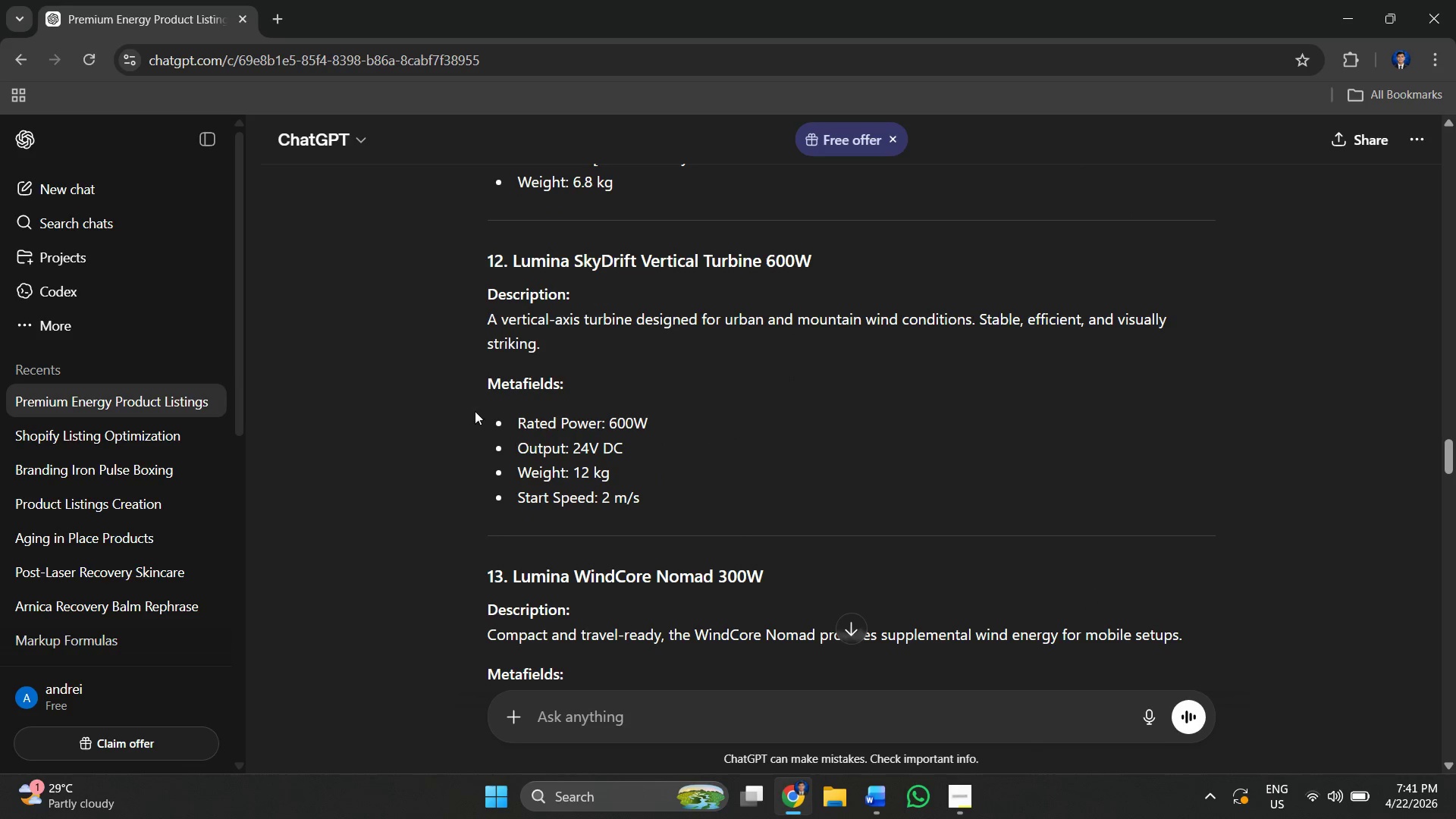 
left_click_drag(start_coordinate=[457, 384], to_coordinate=[663, 494])
 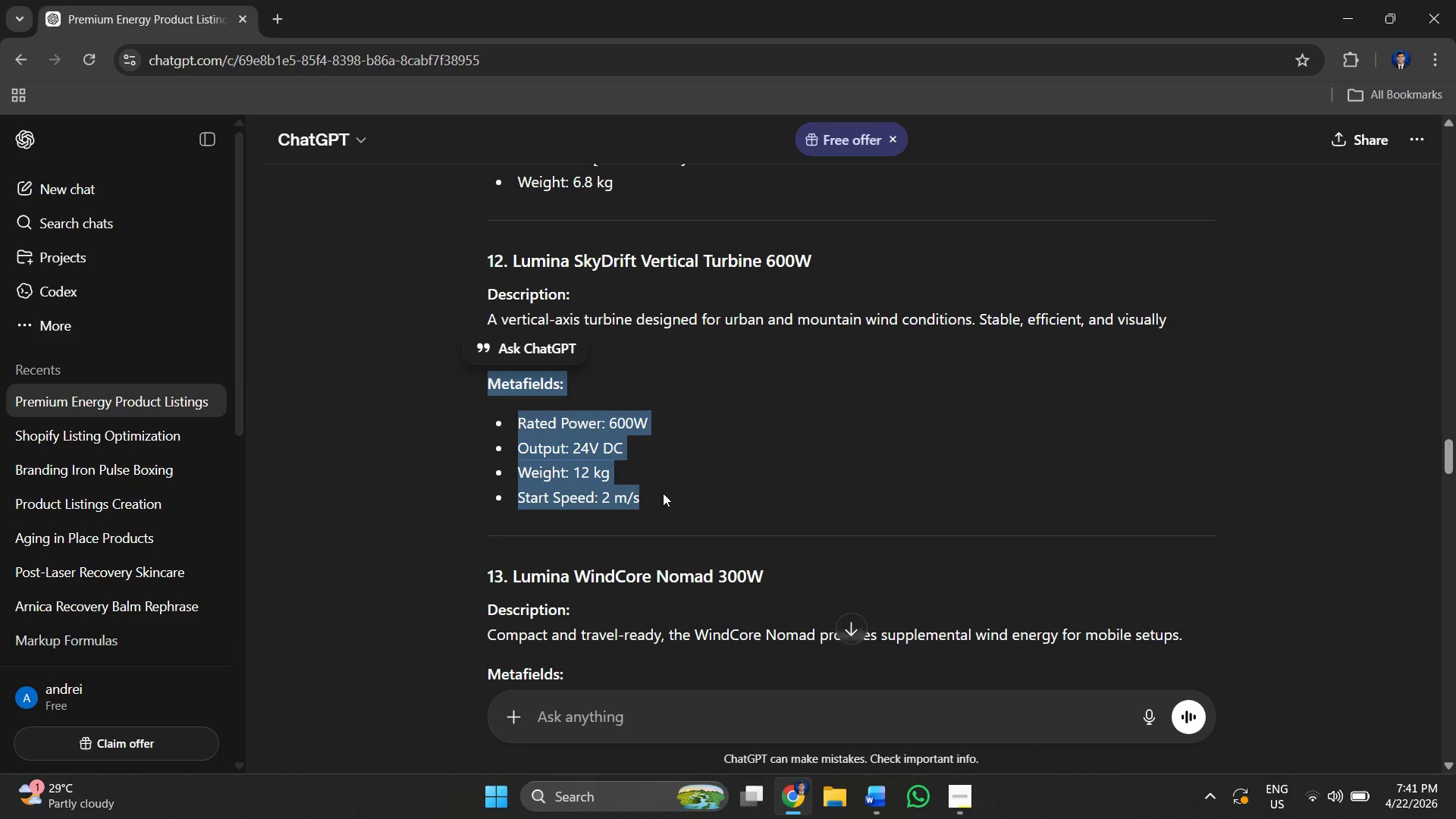 
key(Control+C)
 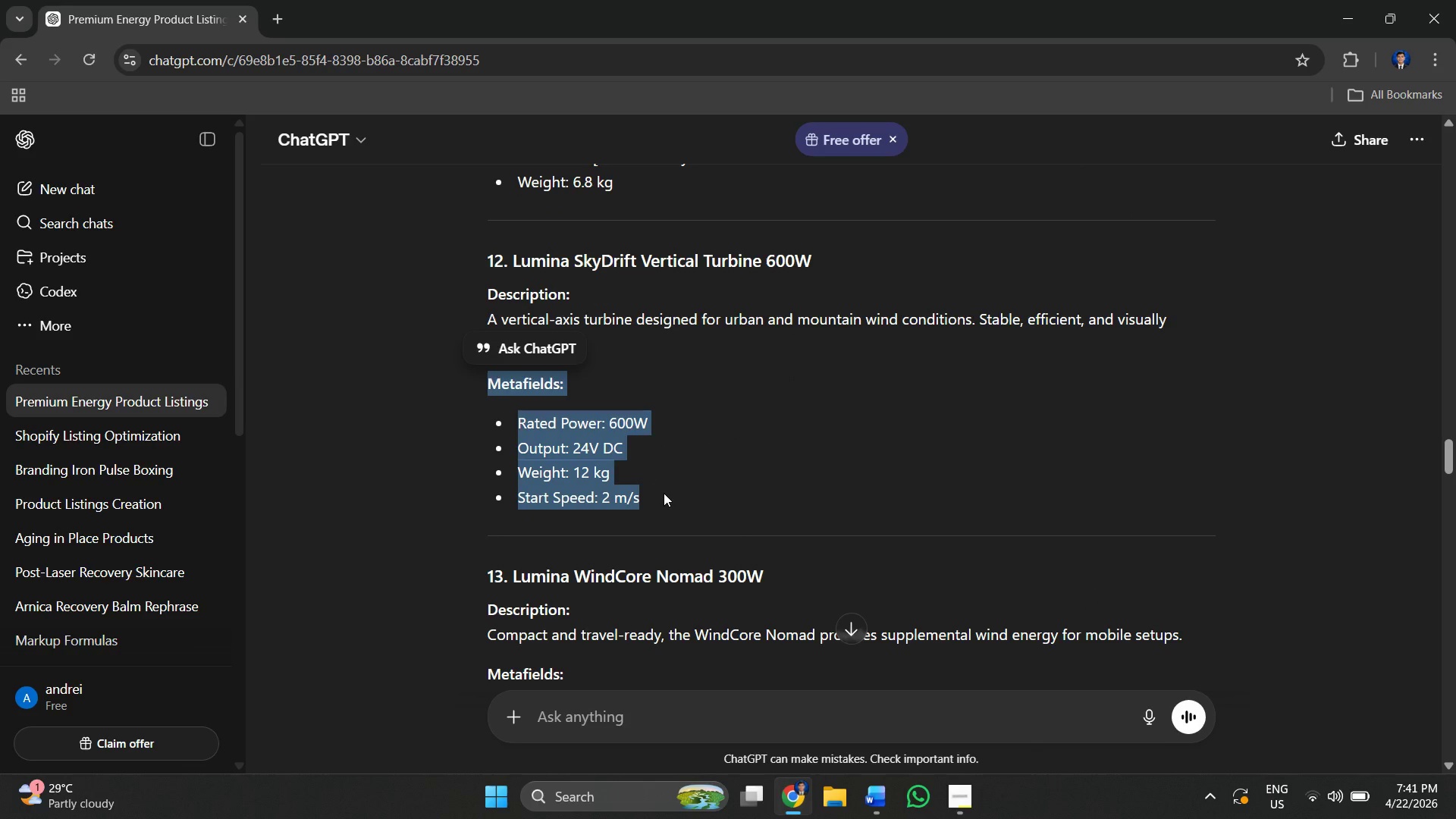 
key(Alt+AltLeft)
 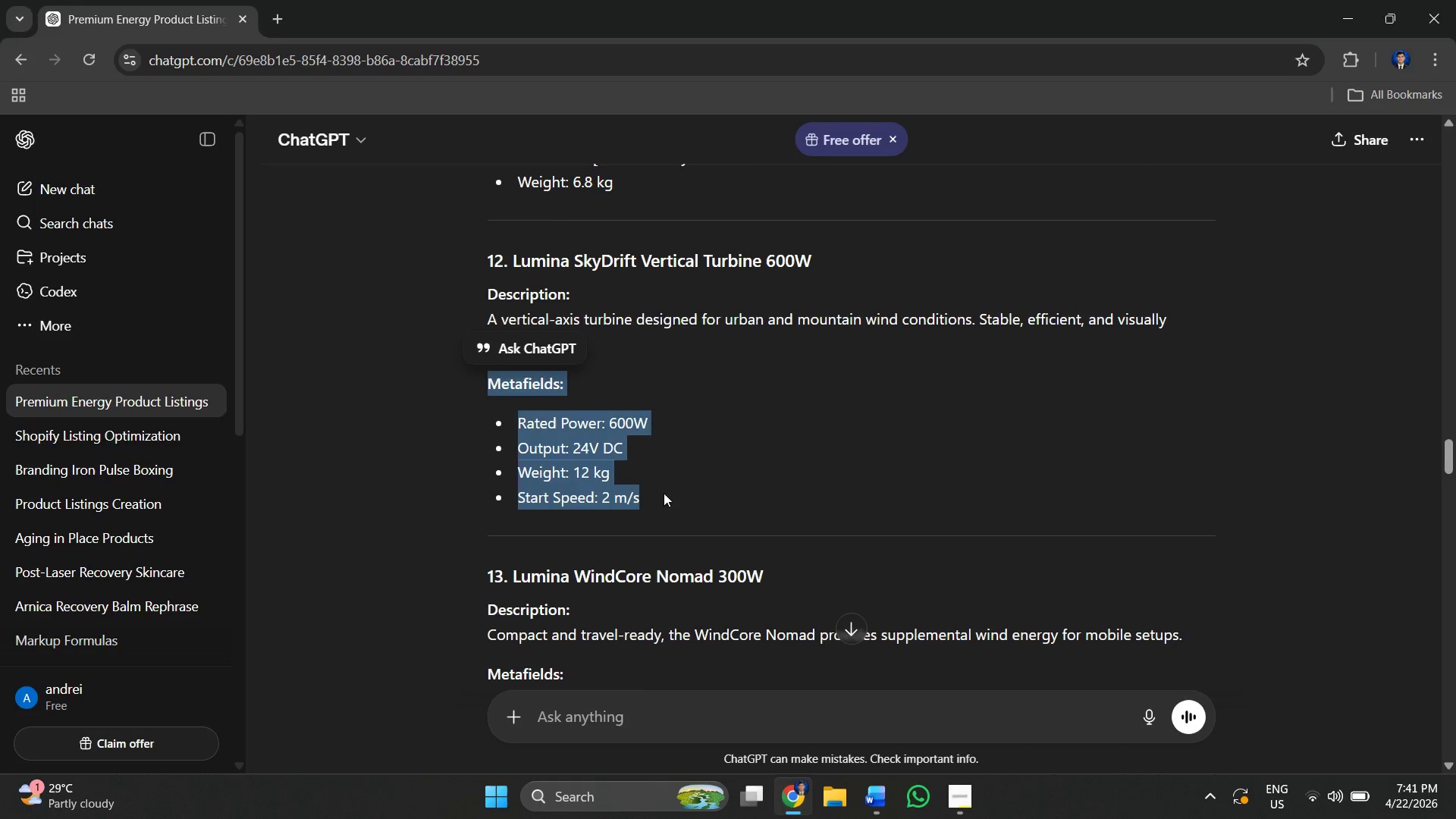 
key(Alt+Tab)
 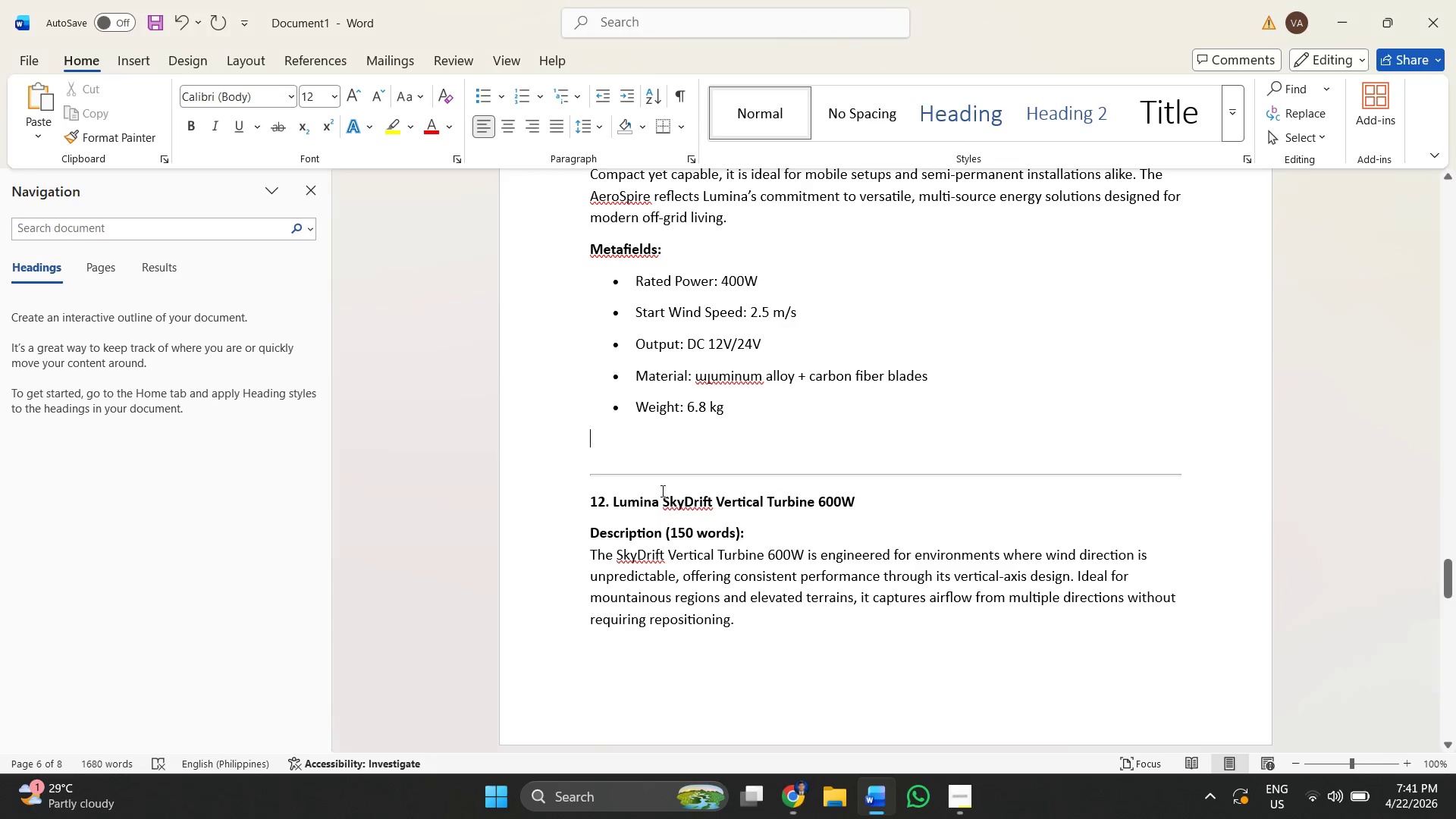 
scroll: coordinate [657, 502], scroll_direction: down, amount: 2.0
 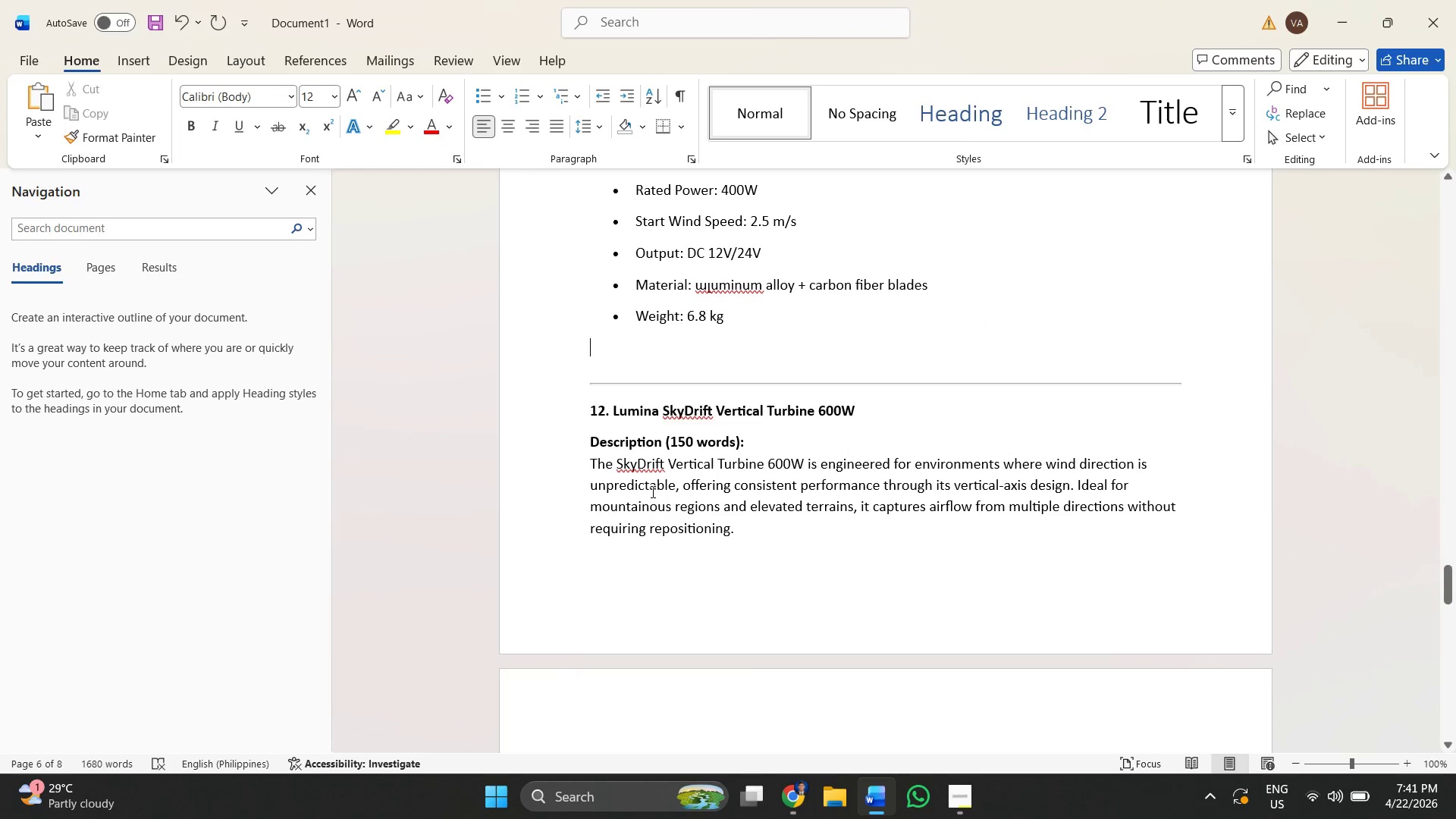 
scroll: coordinate [651, 491], scroll_direction: up, amount: 2.0
 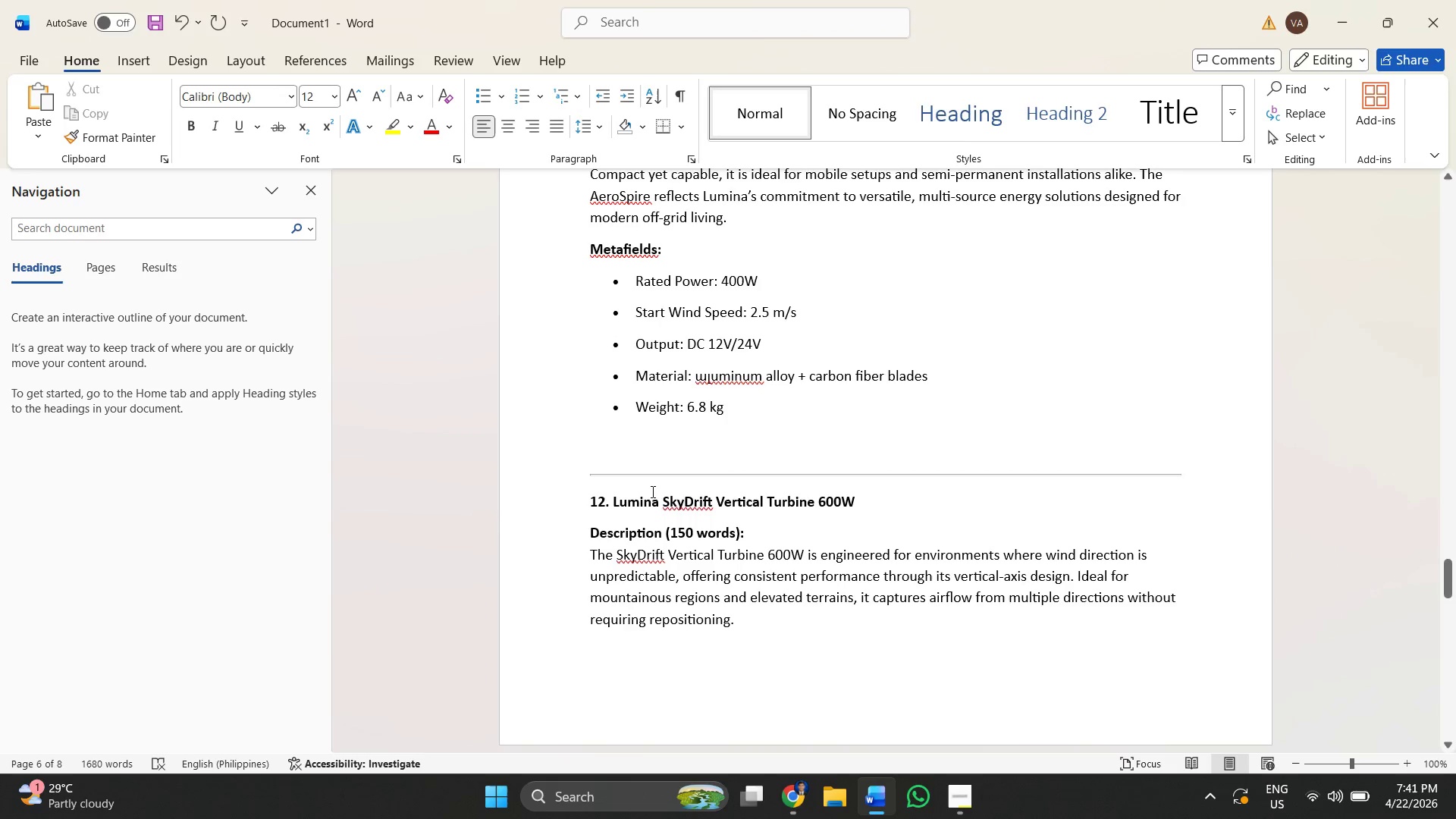 
scroll: coordinate [651, 492], scroll_direction: down, amount: 6.0
 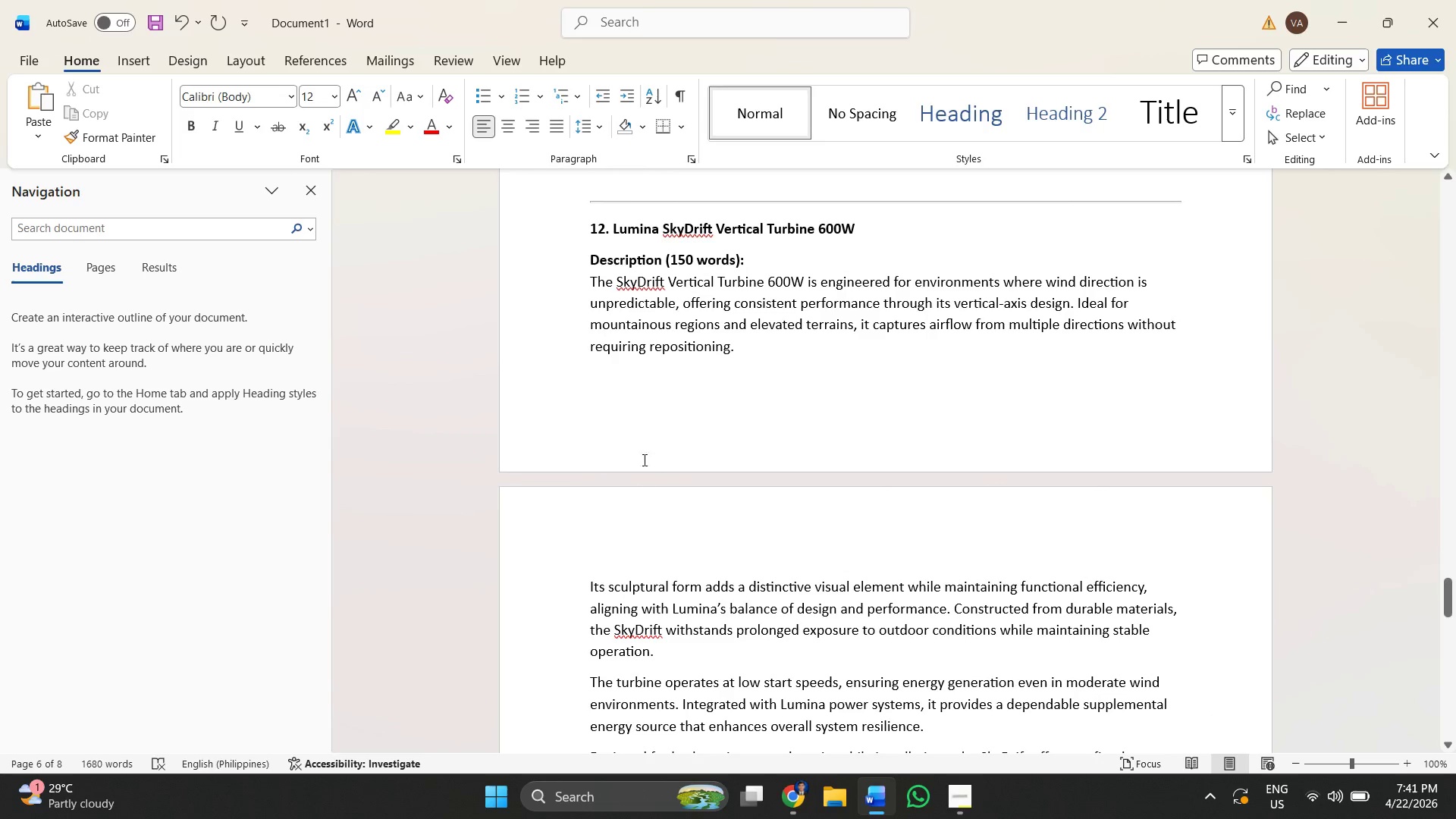 
left_click([634, 444])
 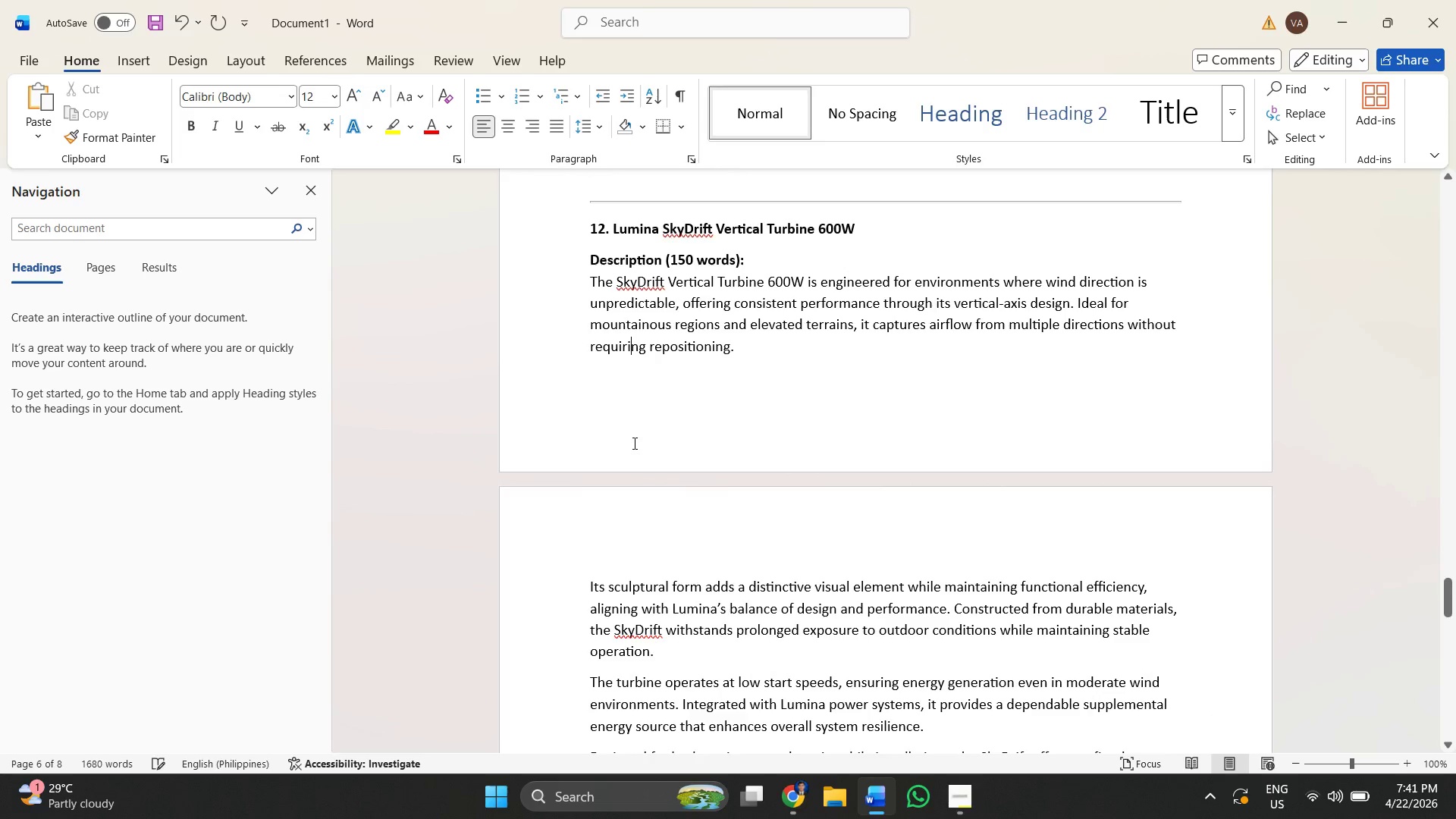 
scroll: coordinate [648, 451], scroll_direction: down, amount: 9.0
 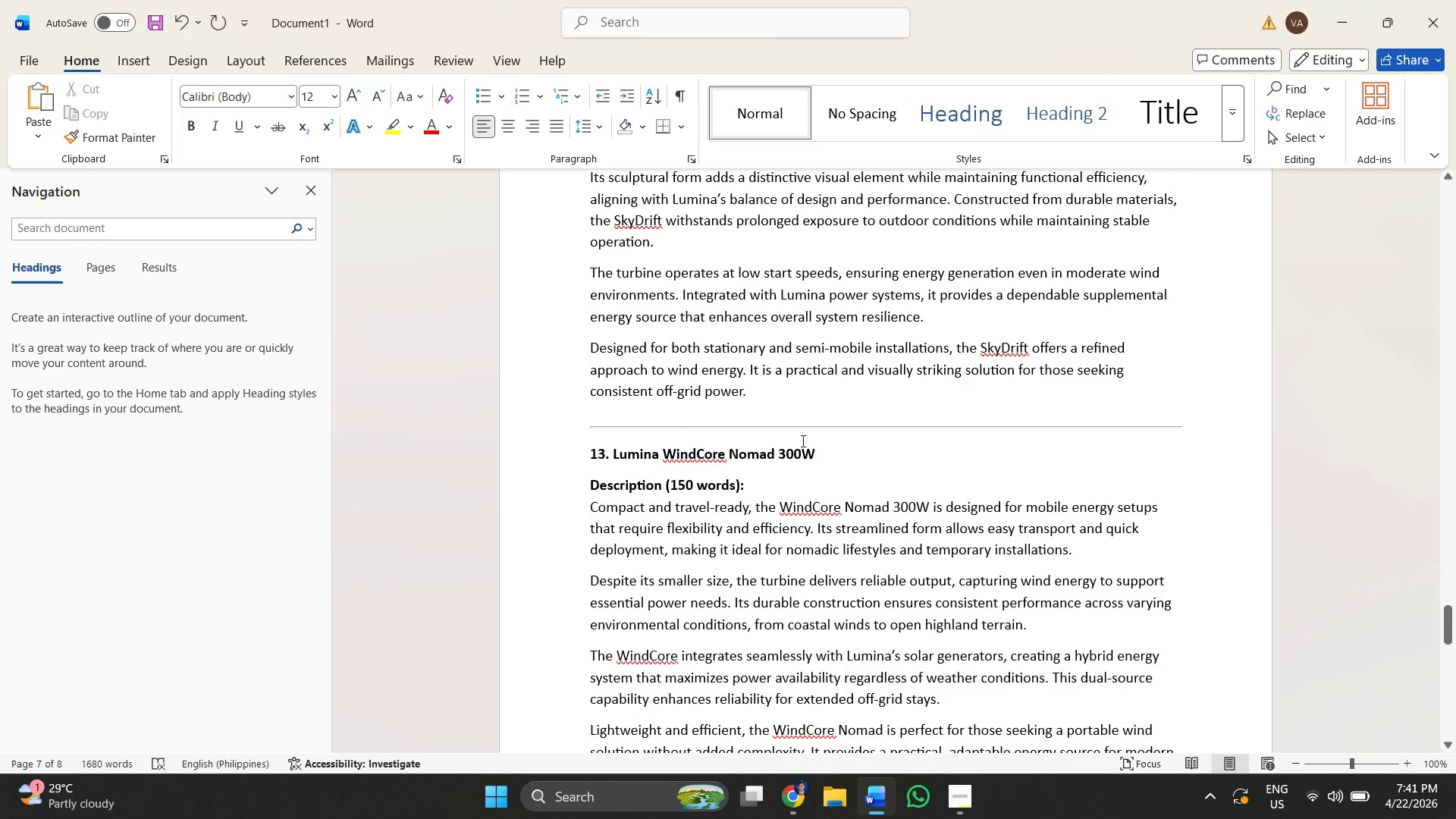 
left_click([799, 402])
 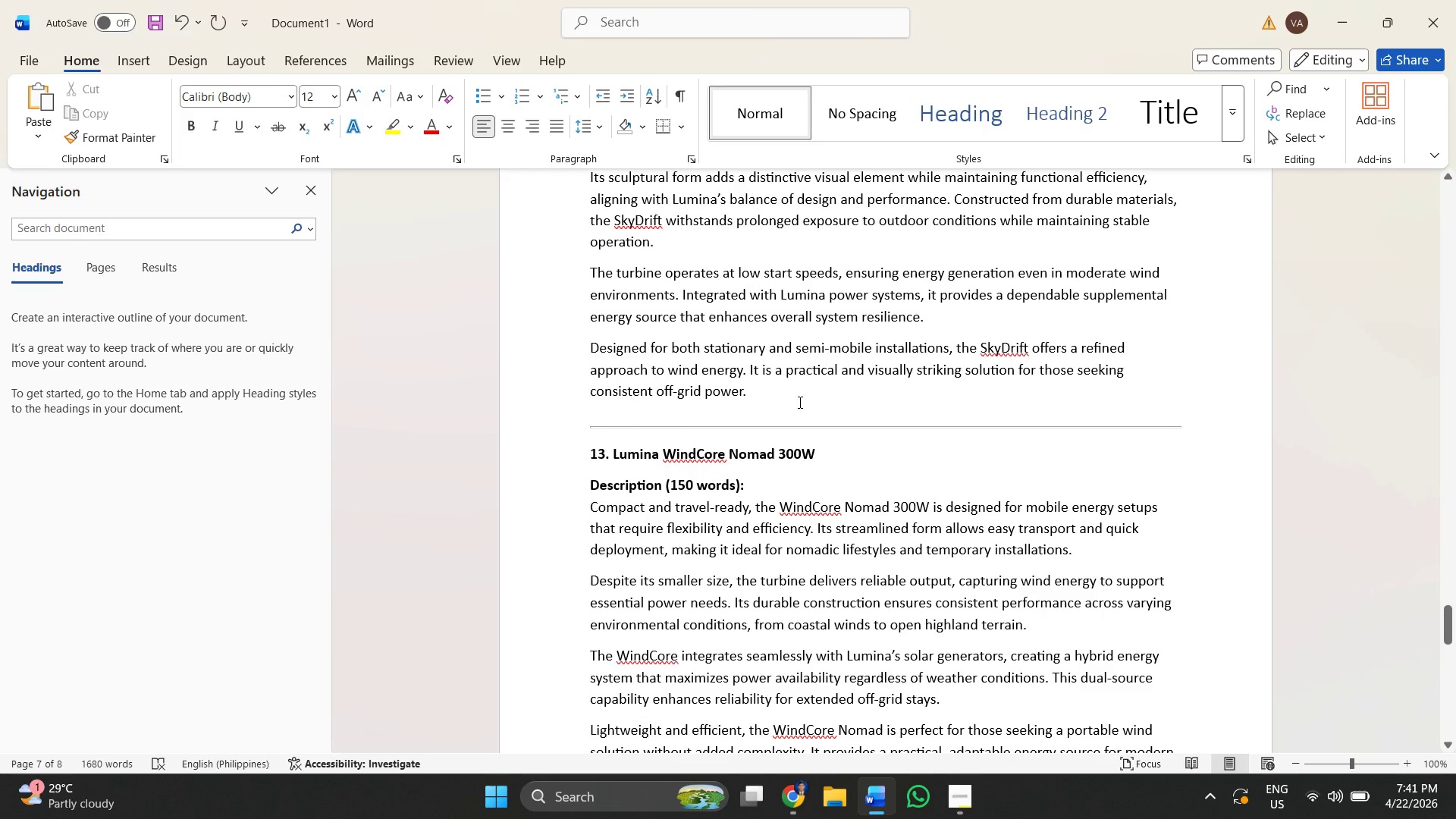 
key(Backslash)
 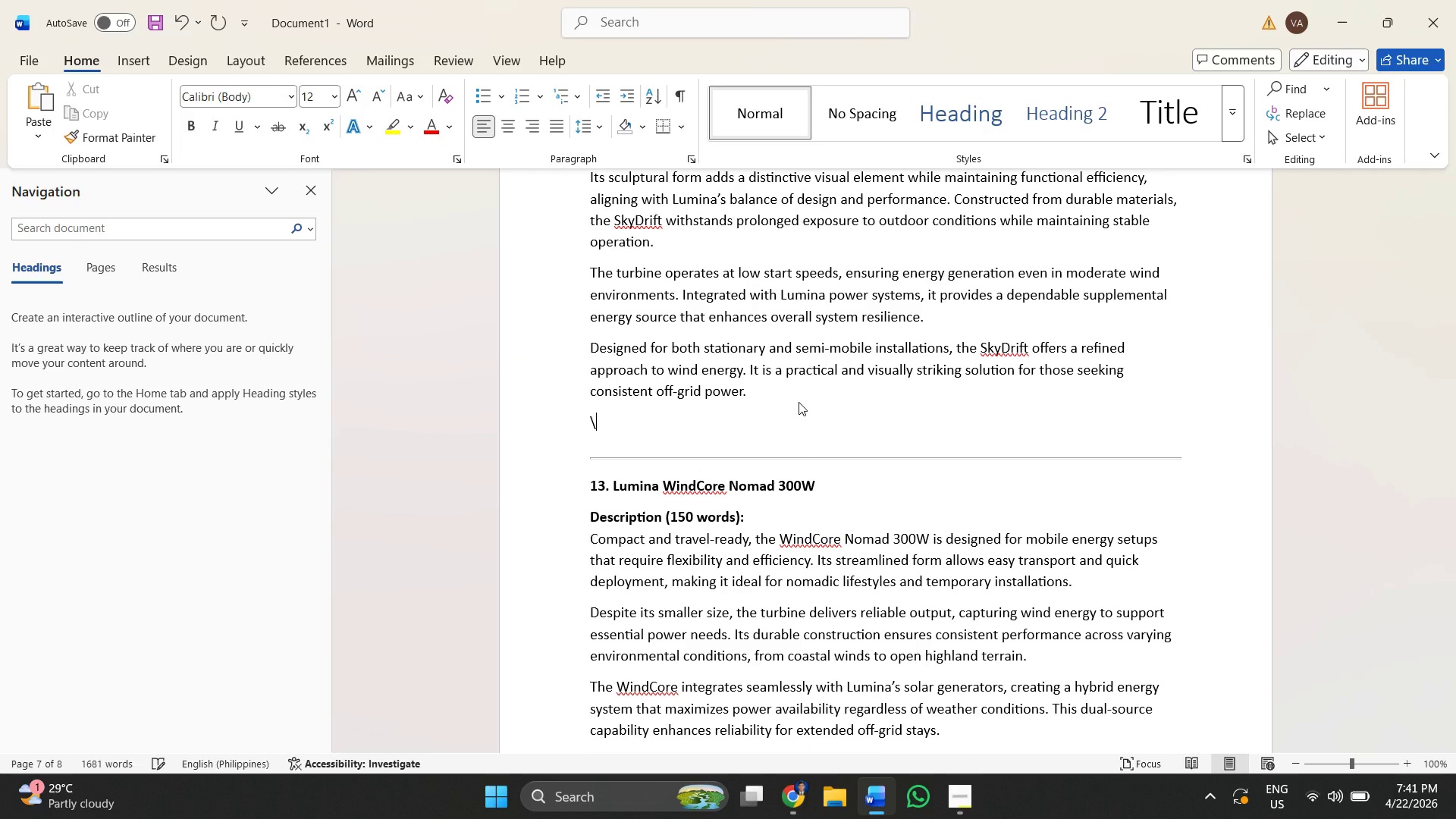 
key(Enter)
 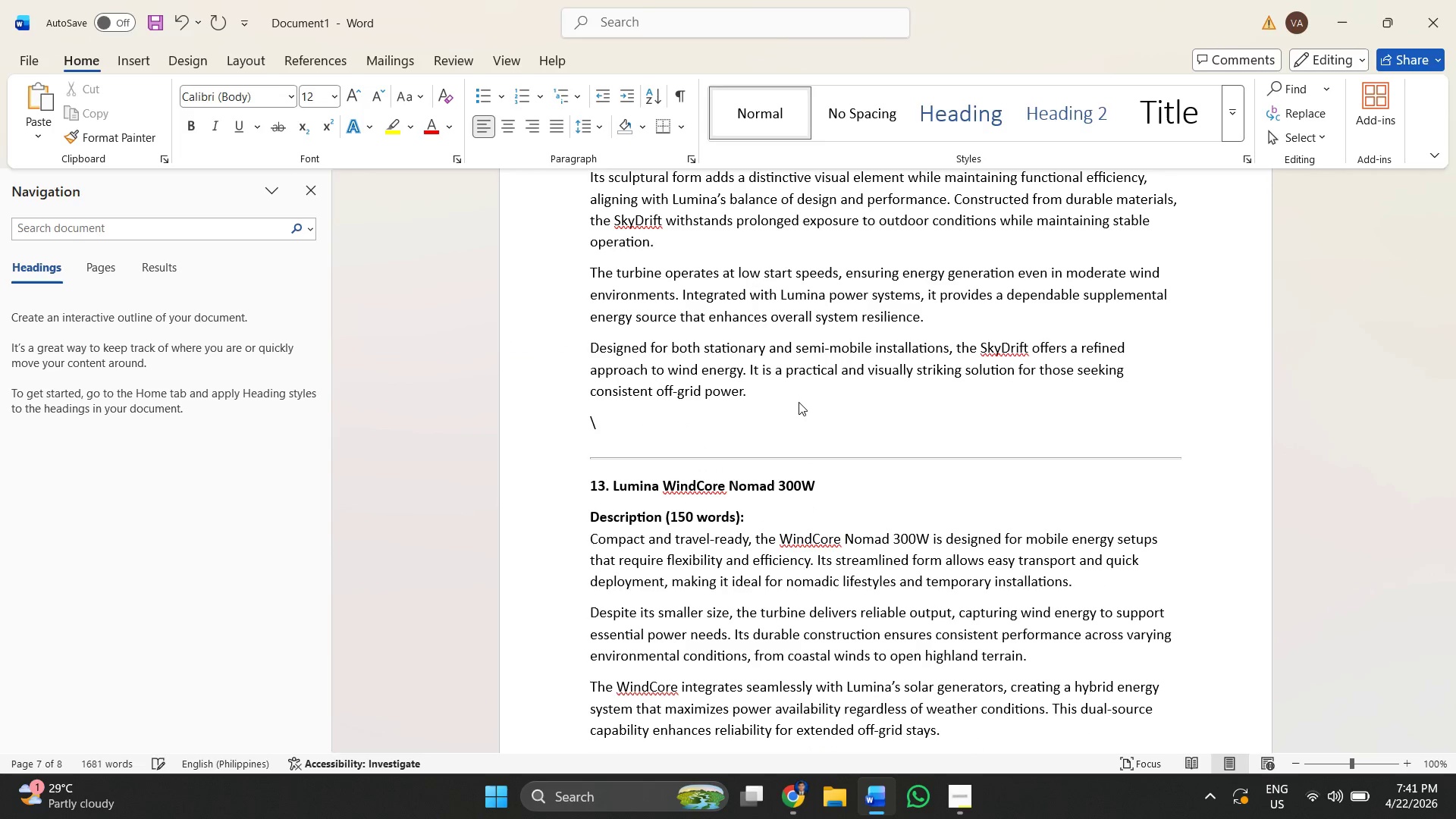 
key(Backspace)
 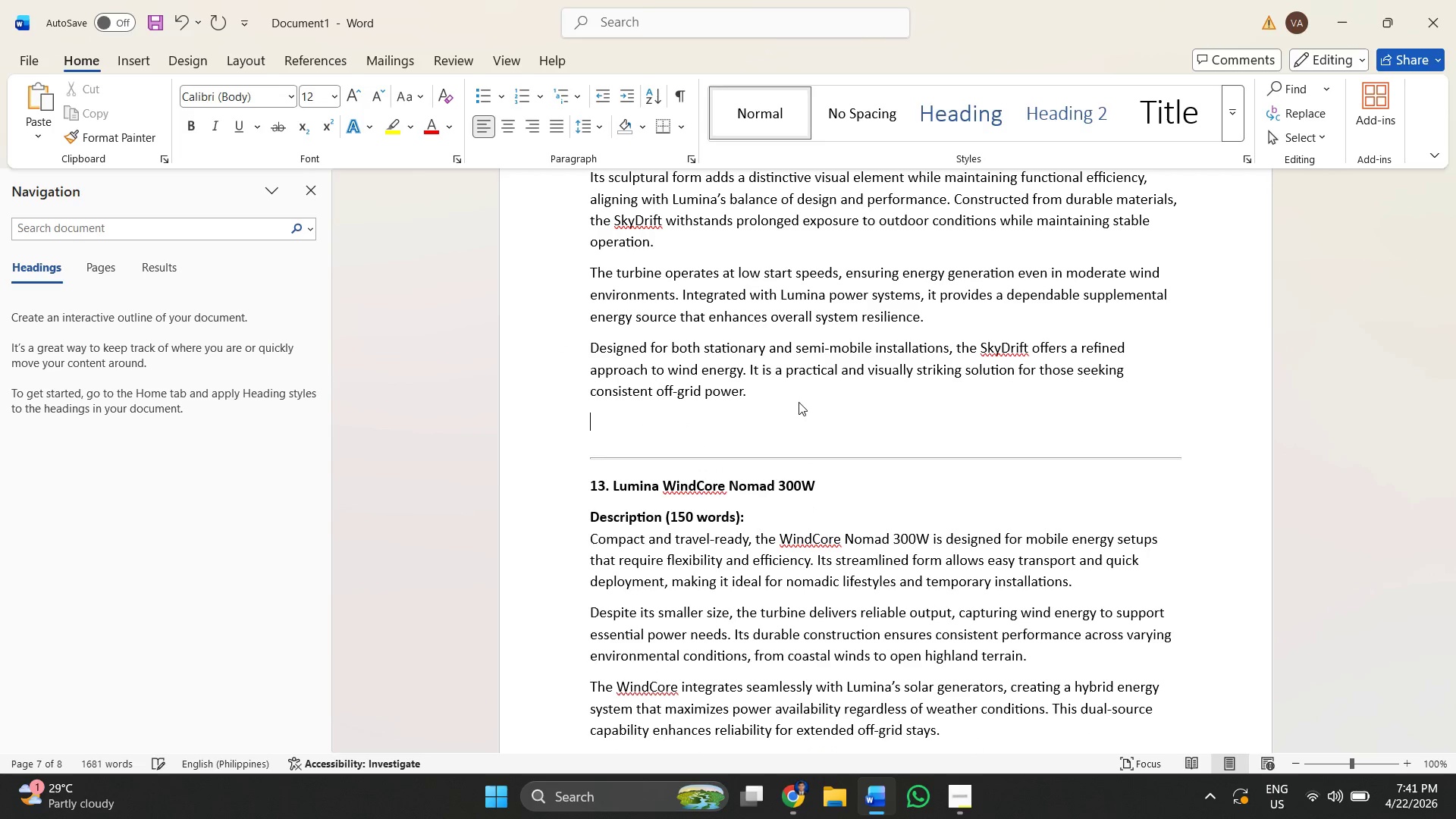 
key(Enter)
 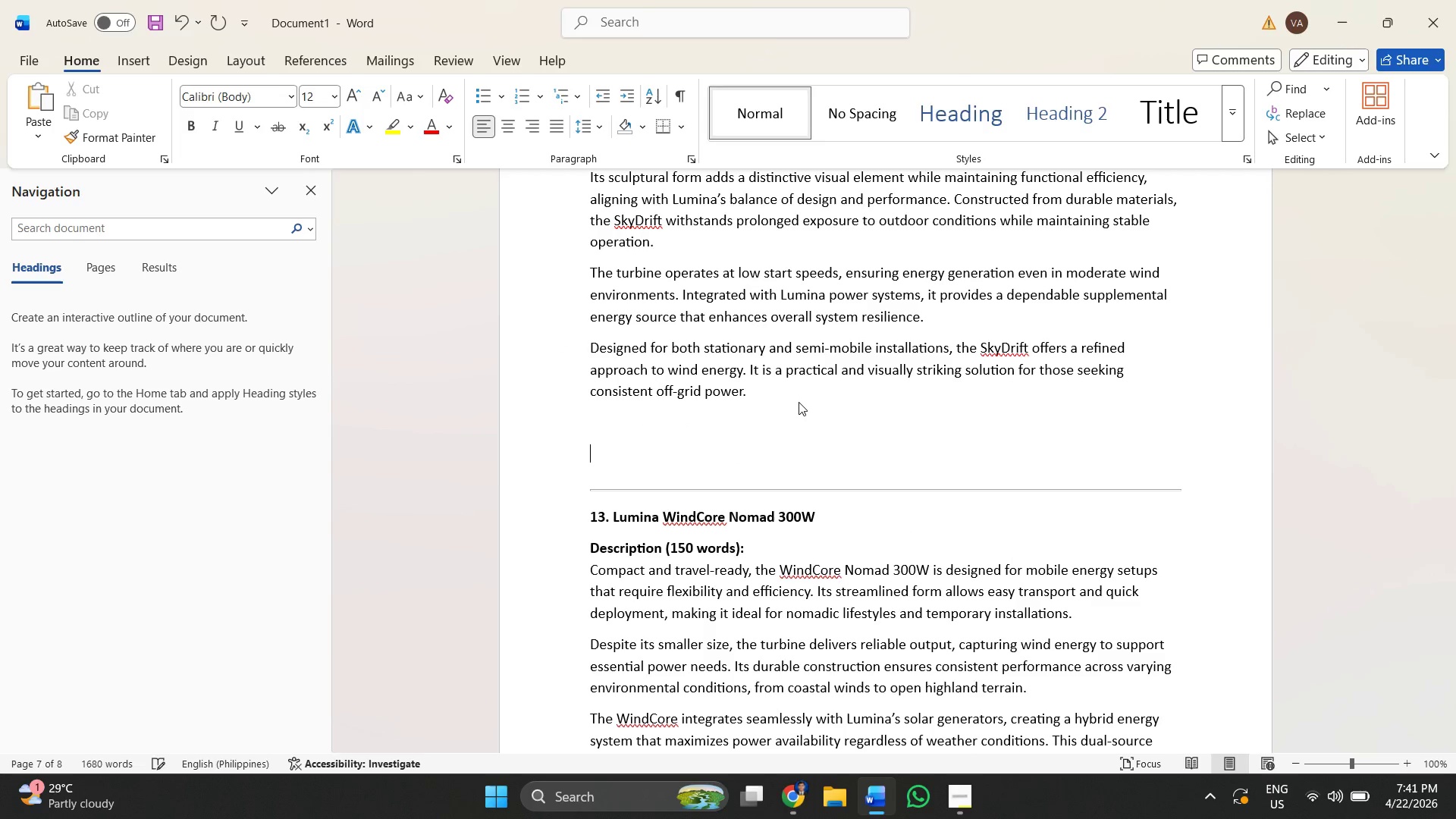 
key(Backspace)
 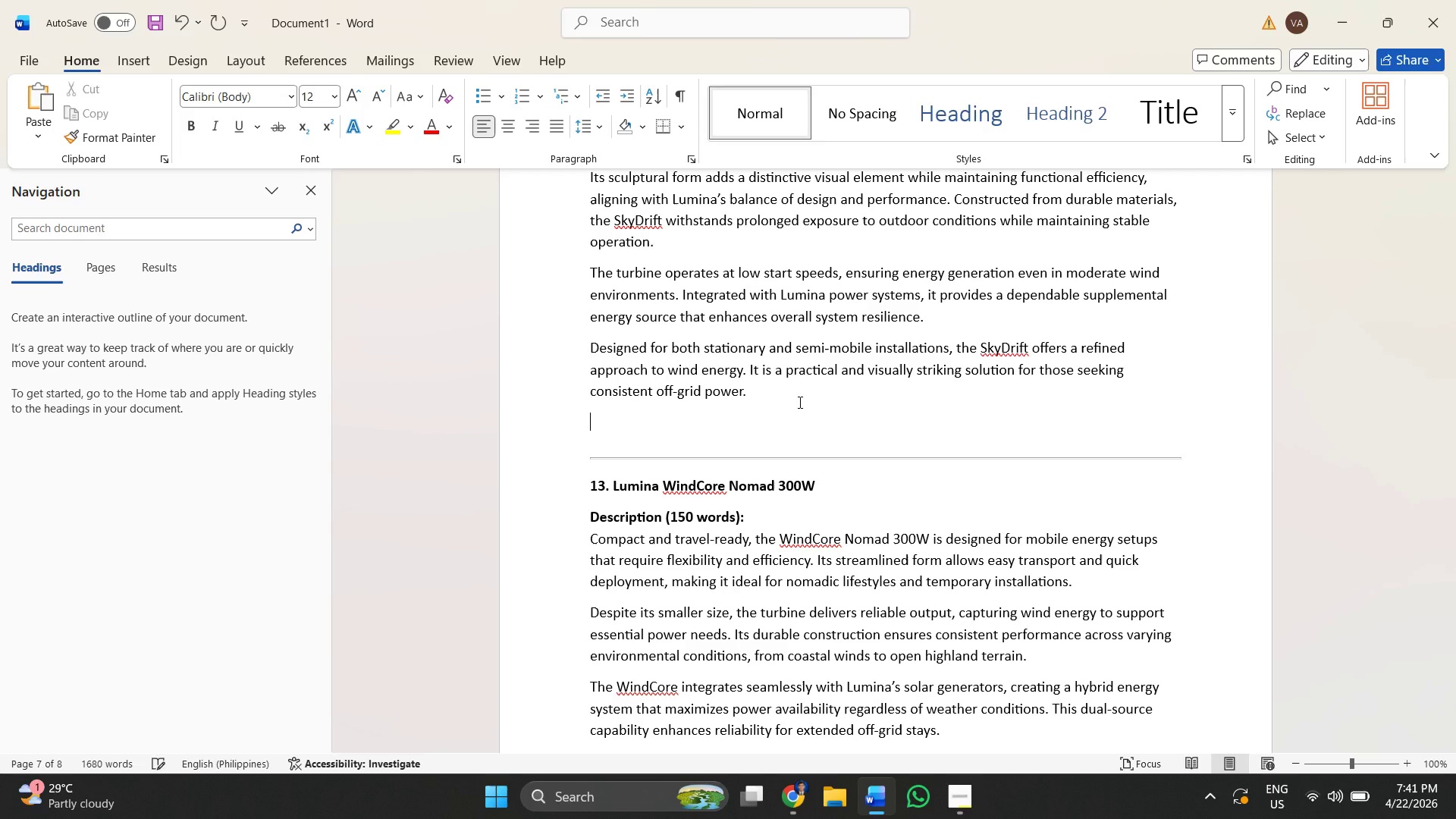 
key(Control+V)
 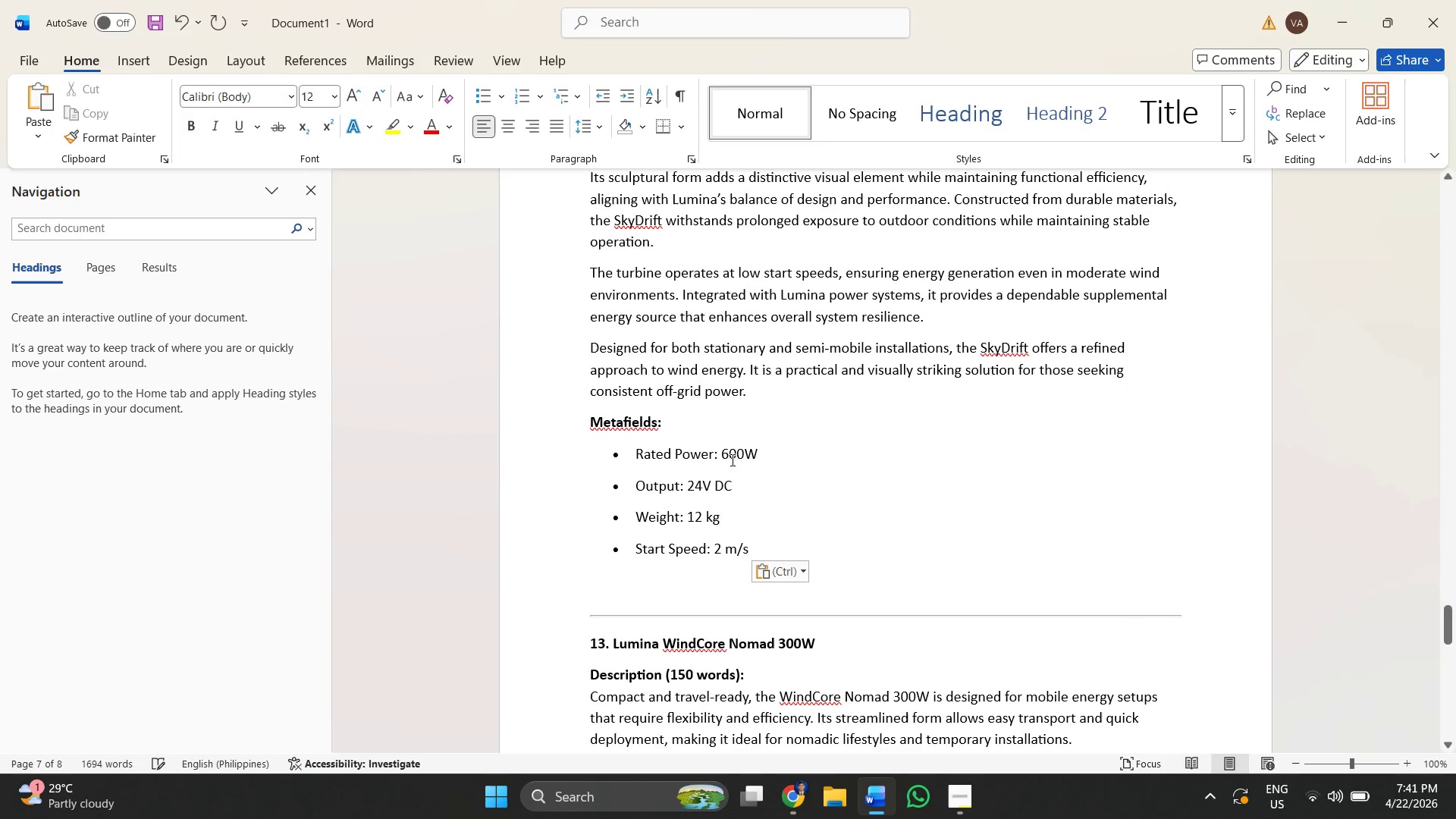 
scroll: coordinate [736, 481], scroll_direction: down, amount: 5.0
 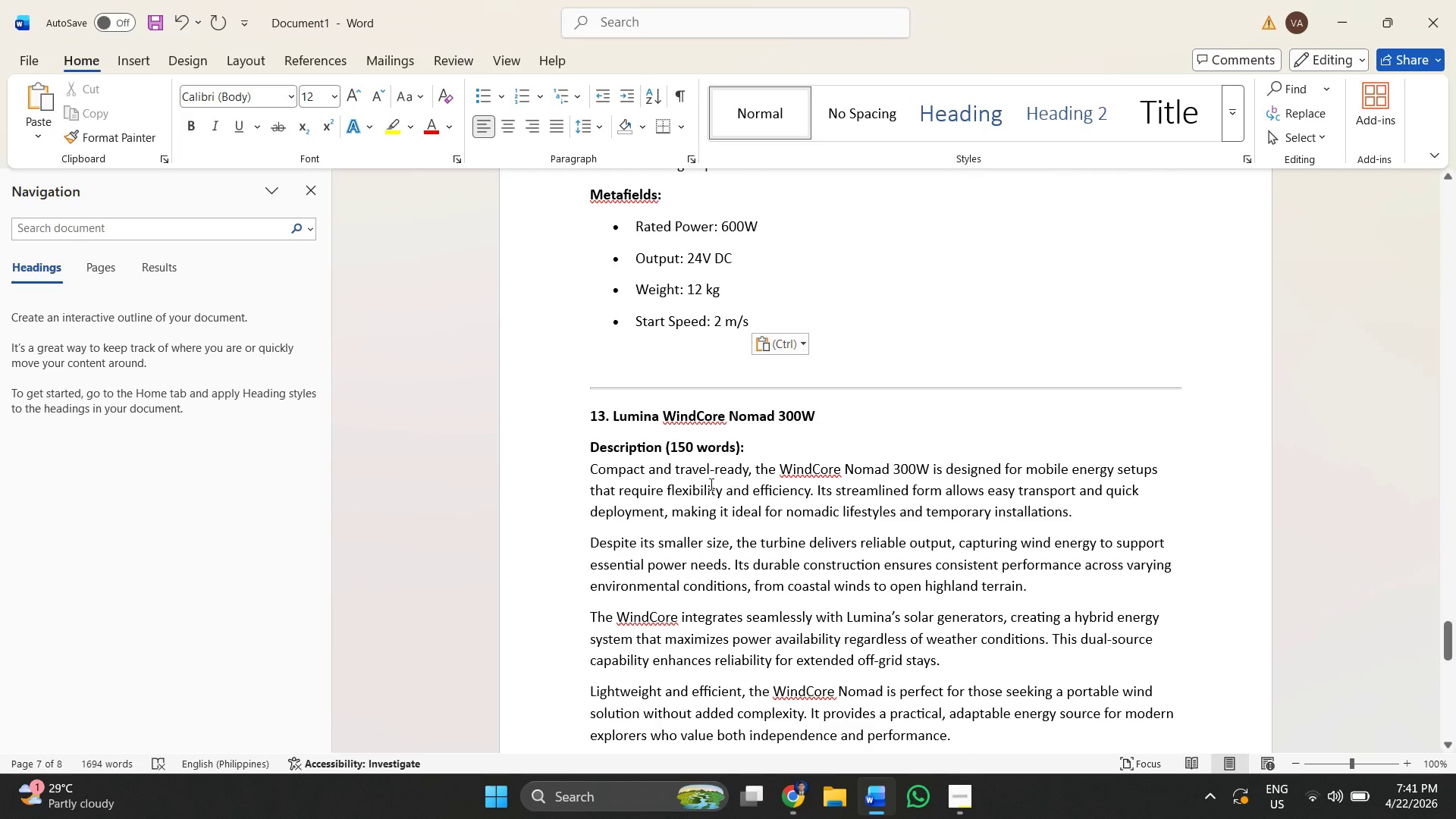 
key(Alt+AltLeft)
 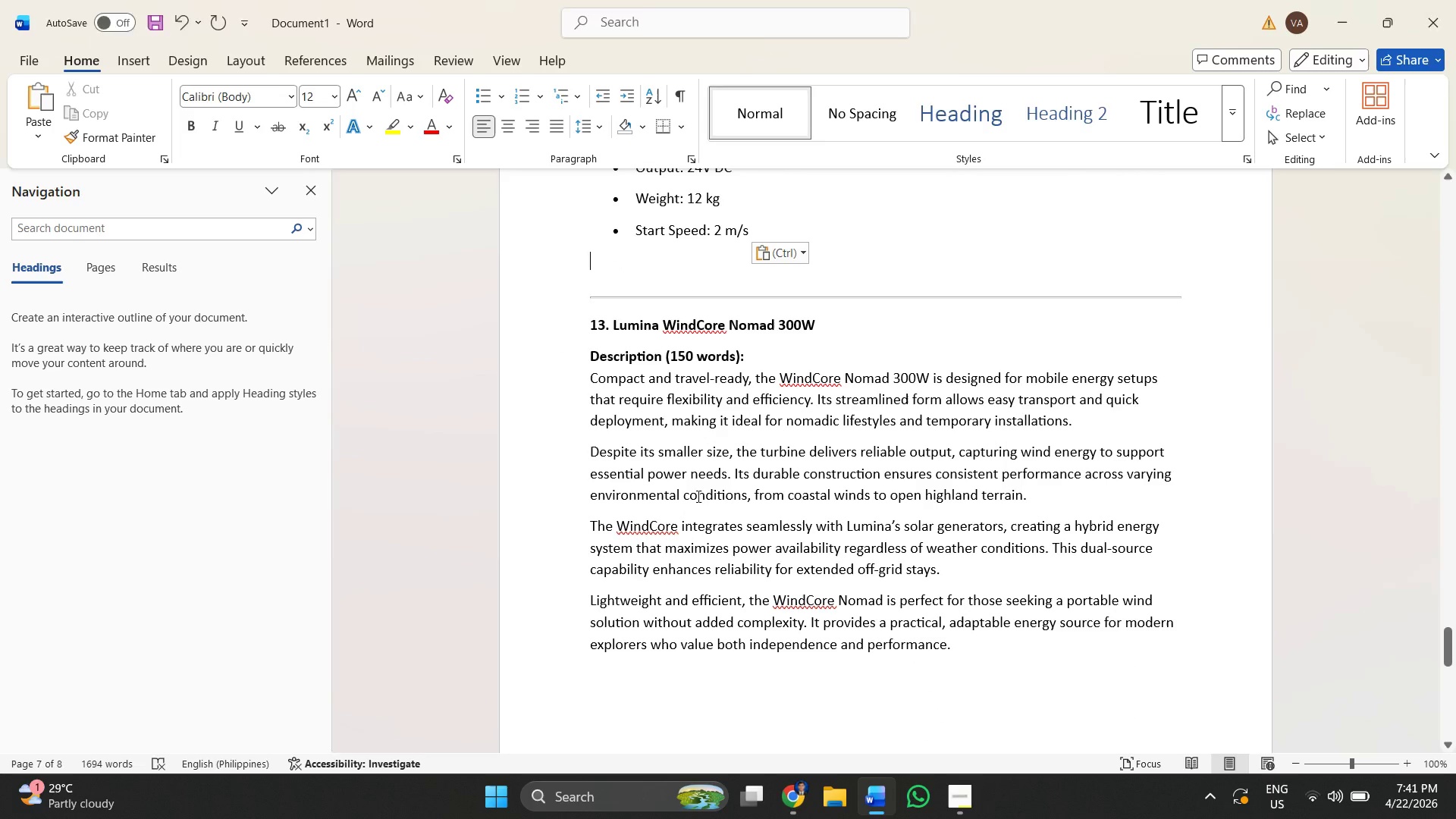 
key(Alt+Tab)
 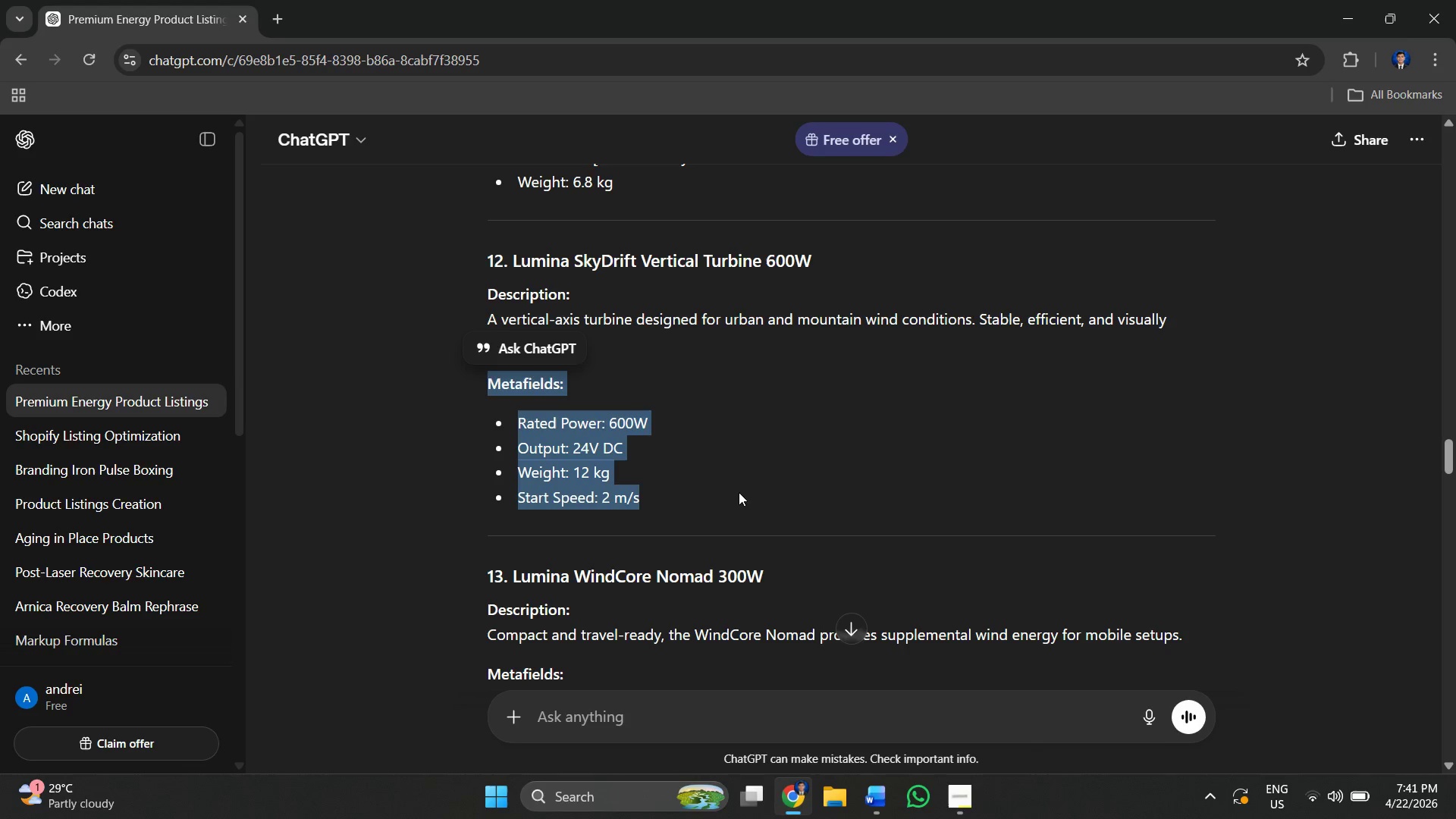 
scroll: coordinate [697, 496], scroll_direction: down, amount: 6.0
 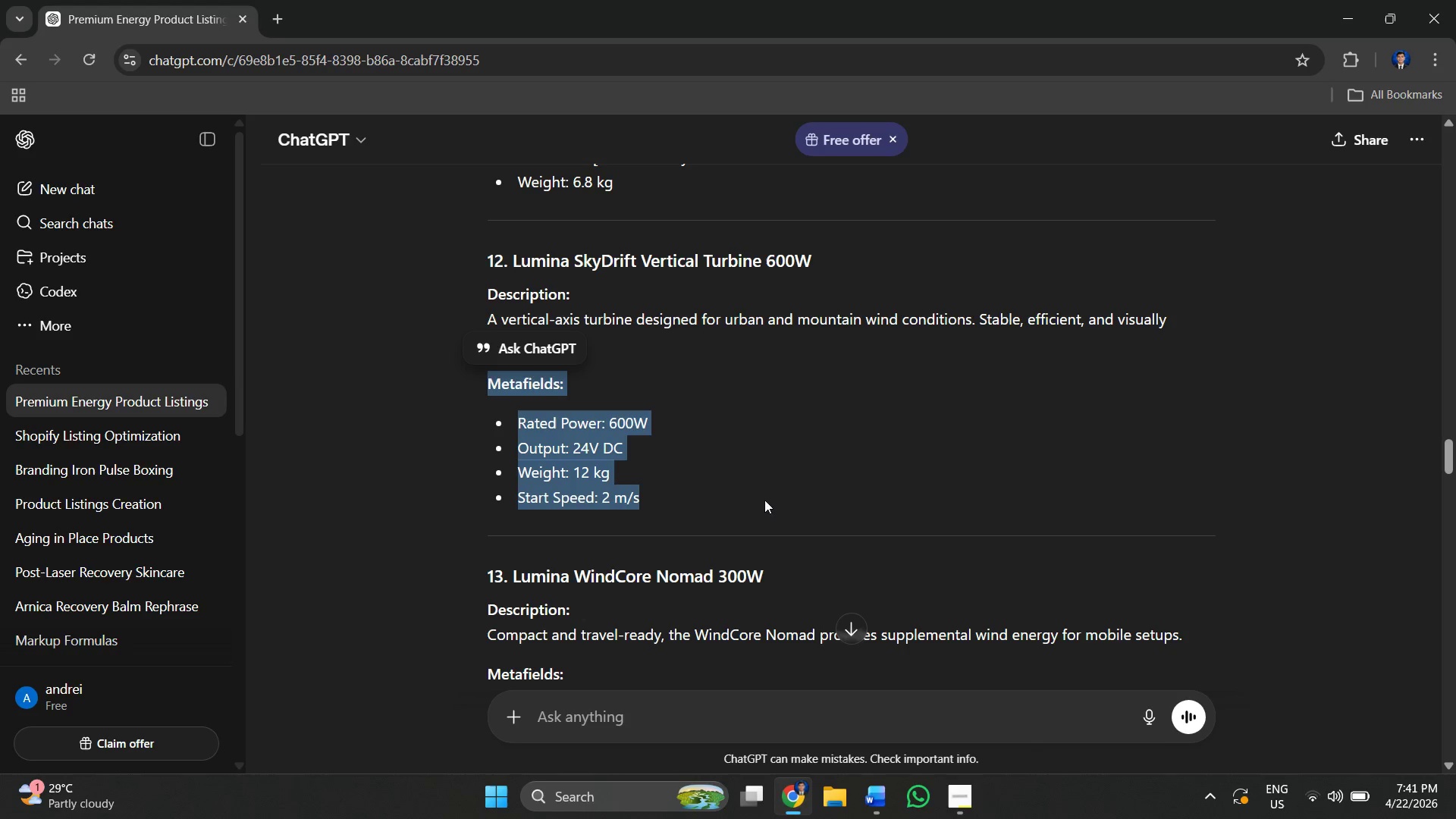 
left_click([743, 458])
 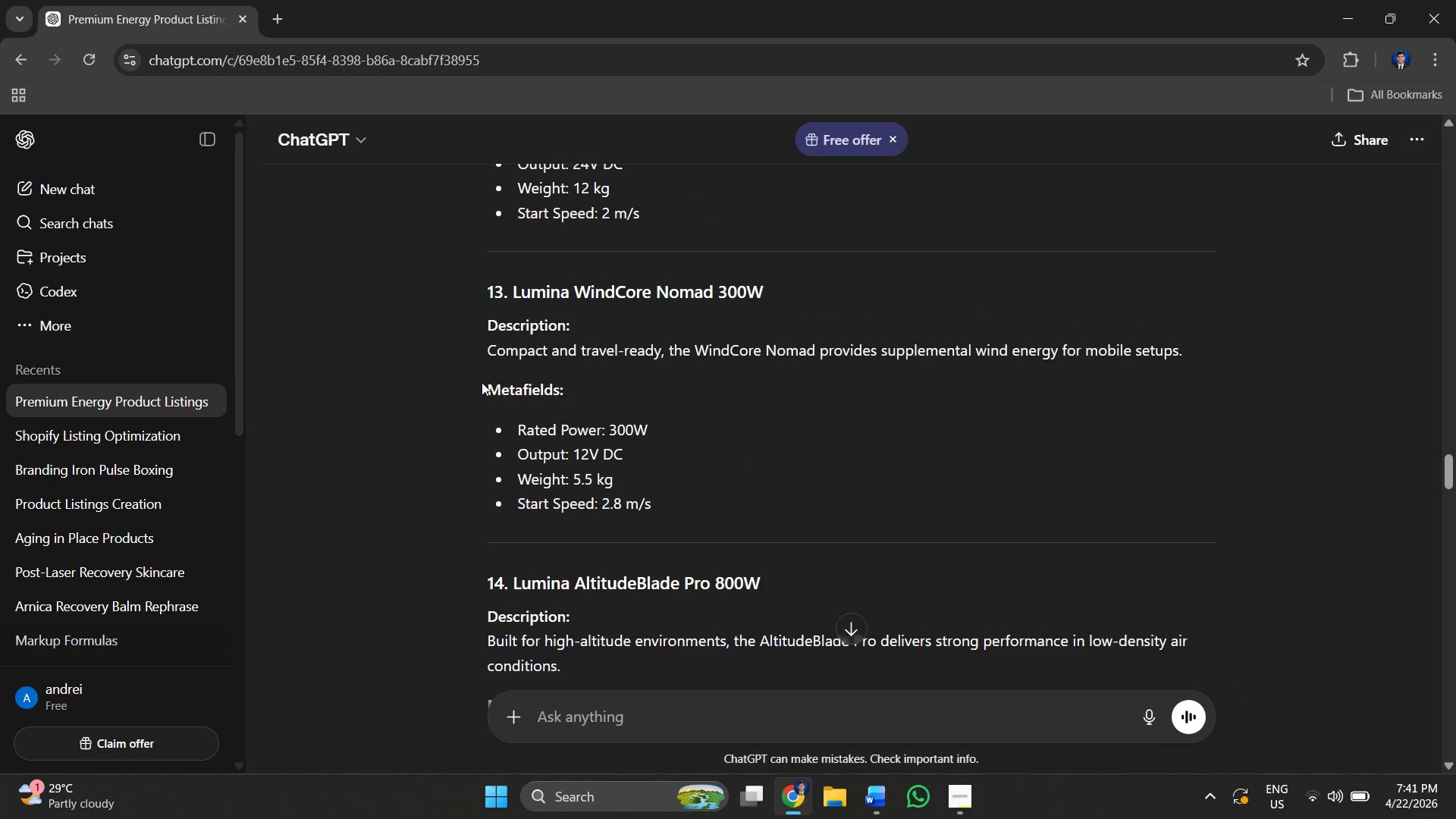 
scroll: coordinate [739, 488], scroll_direction: down, amount: 3.0
 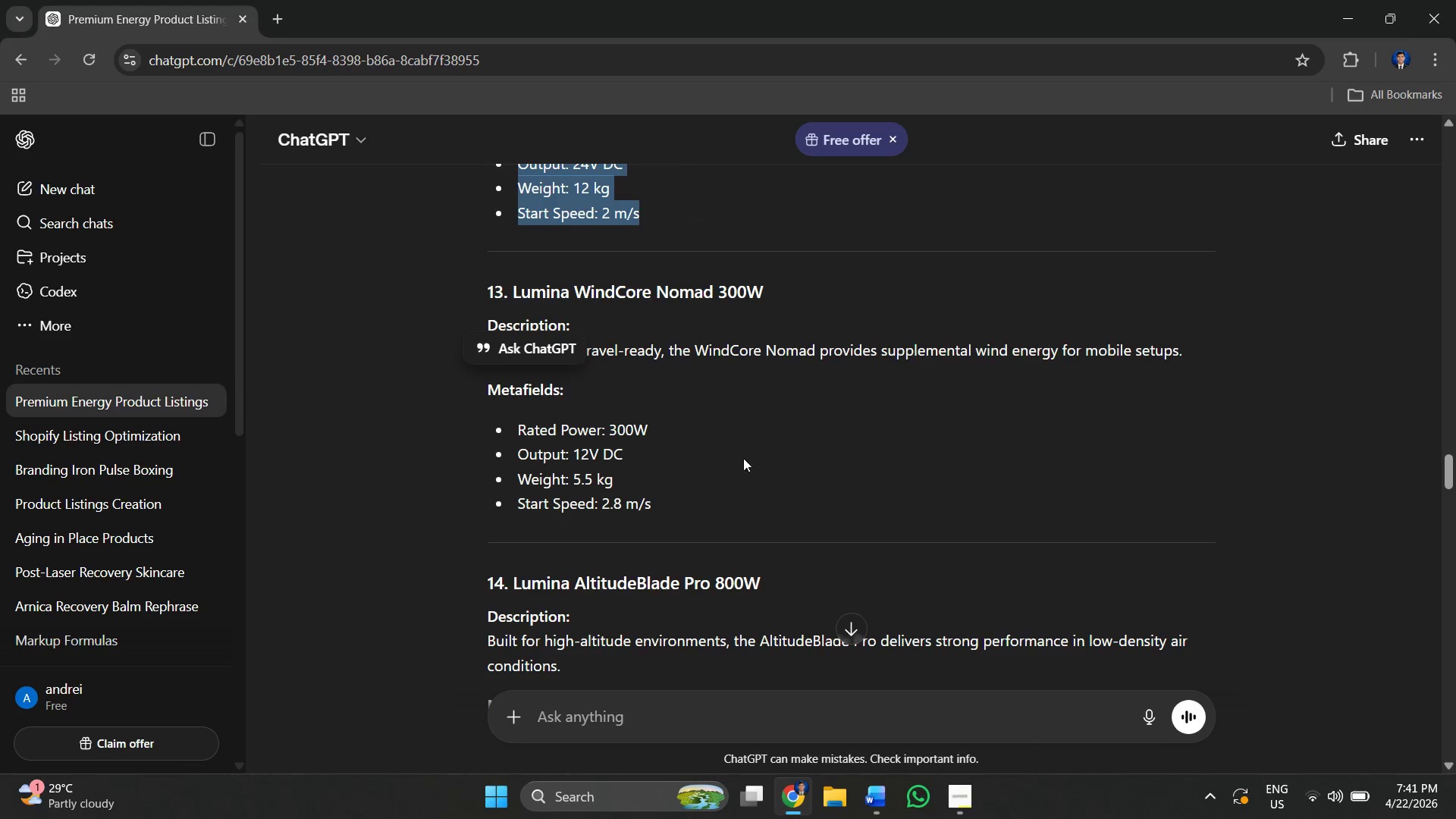 
left_click_drag(start_coordinate=[474, 372], to_coordinate=[667, 504])
 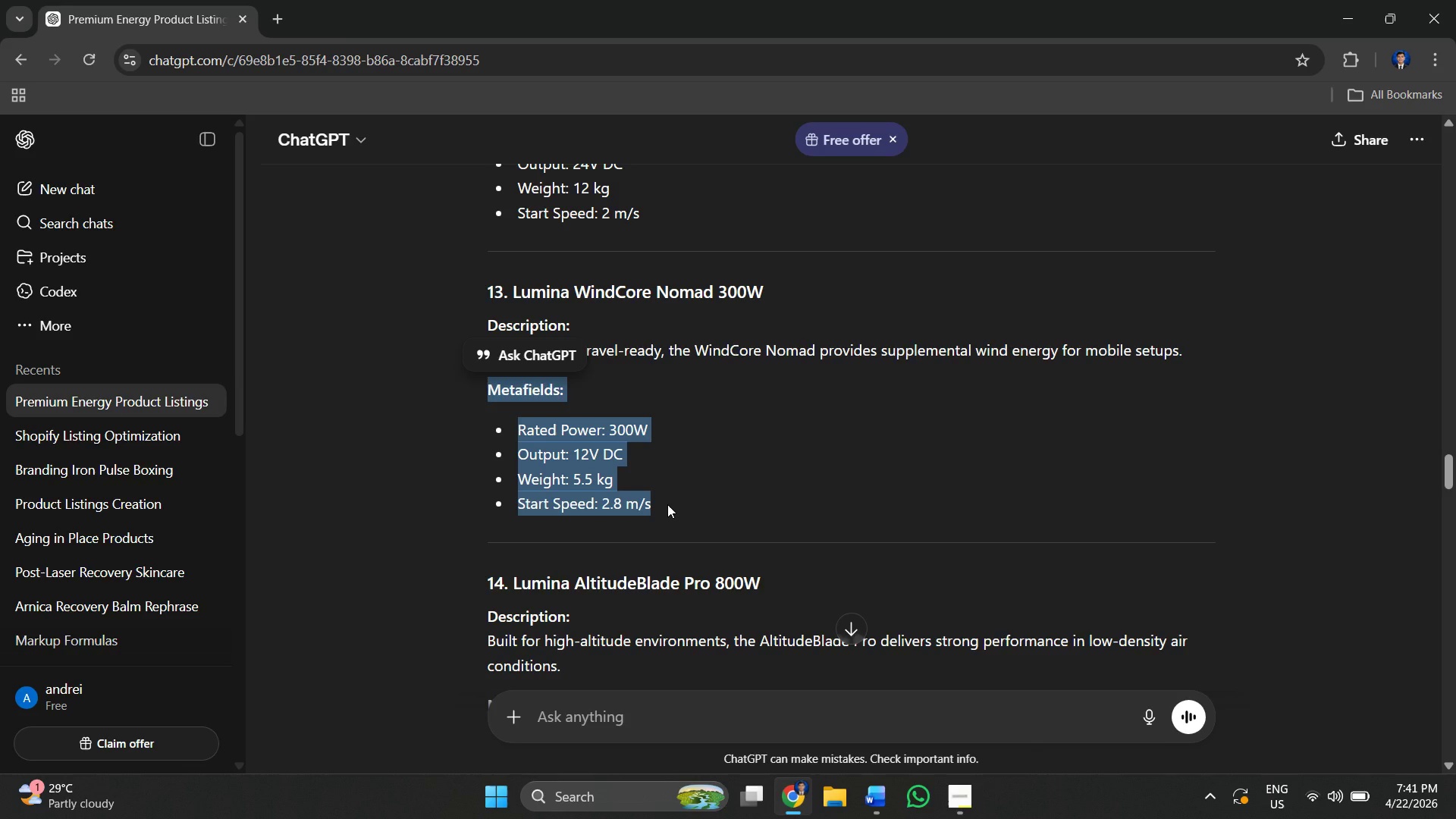 
key(Control+C)
 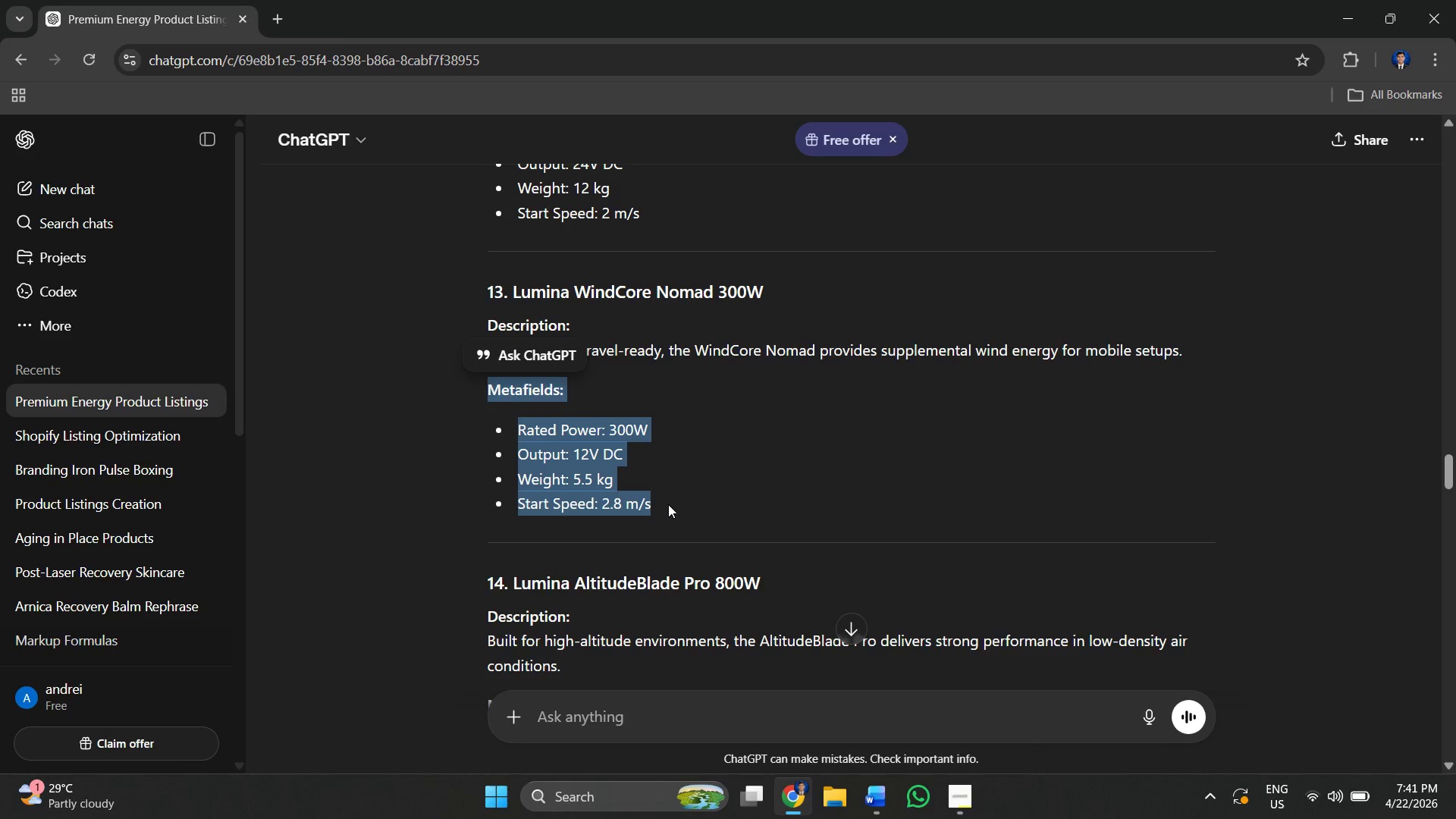 
key(Alt+Tab)
 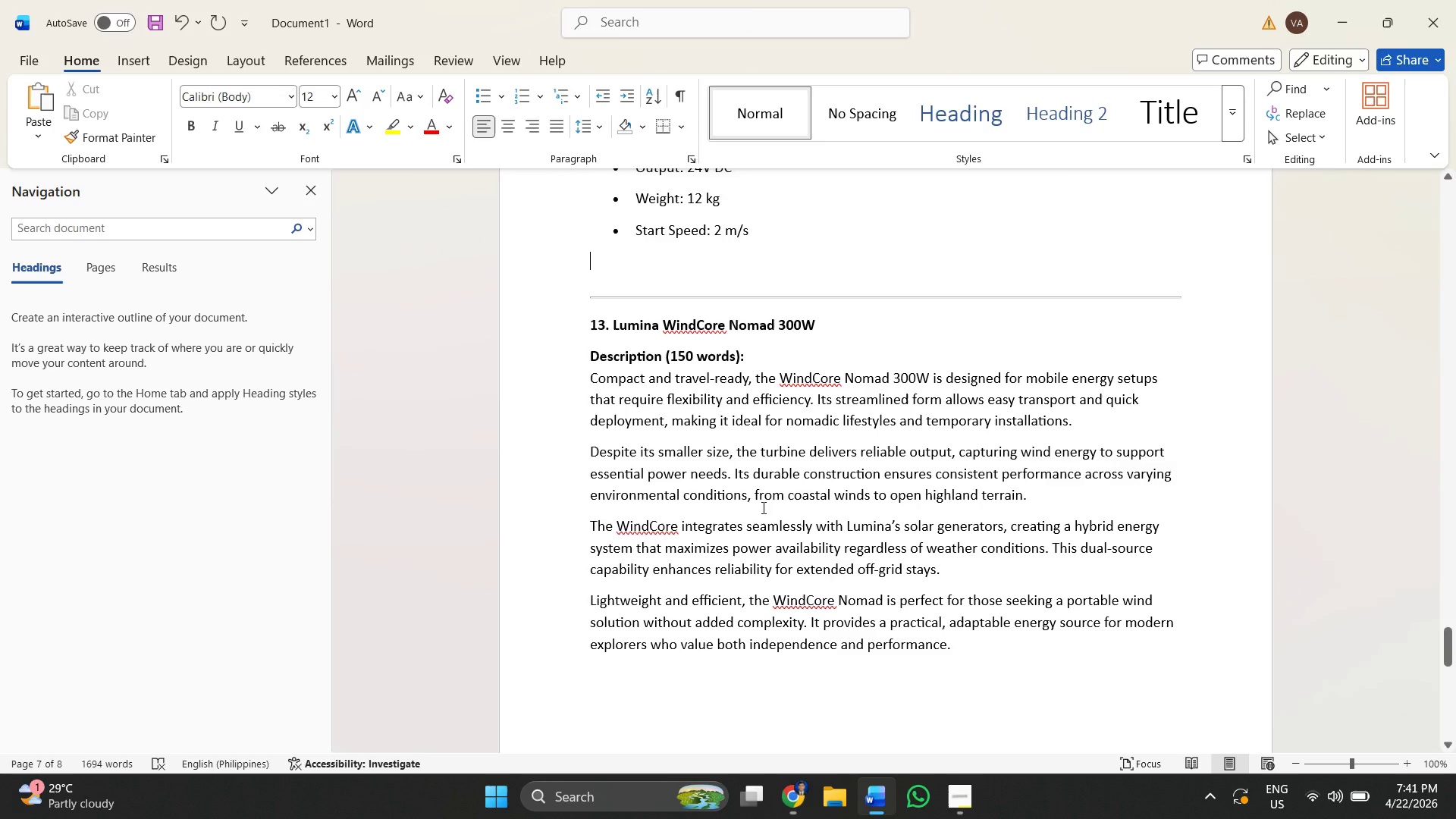 
scroll: coordinate [699, 495], scroll_direction: down, amount: 4.0
 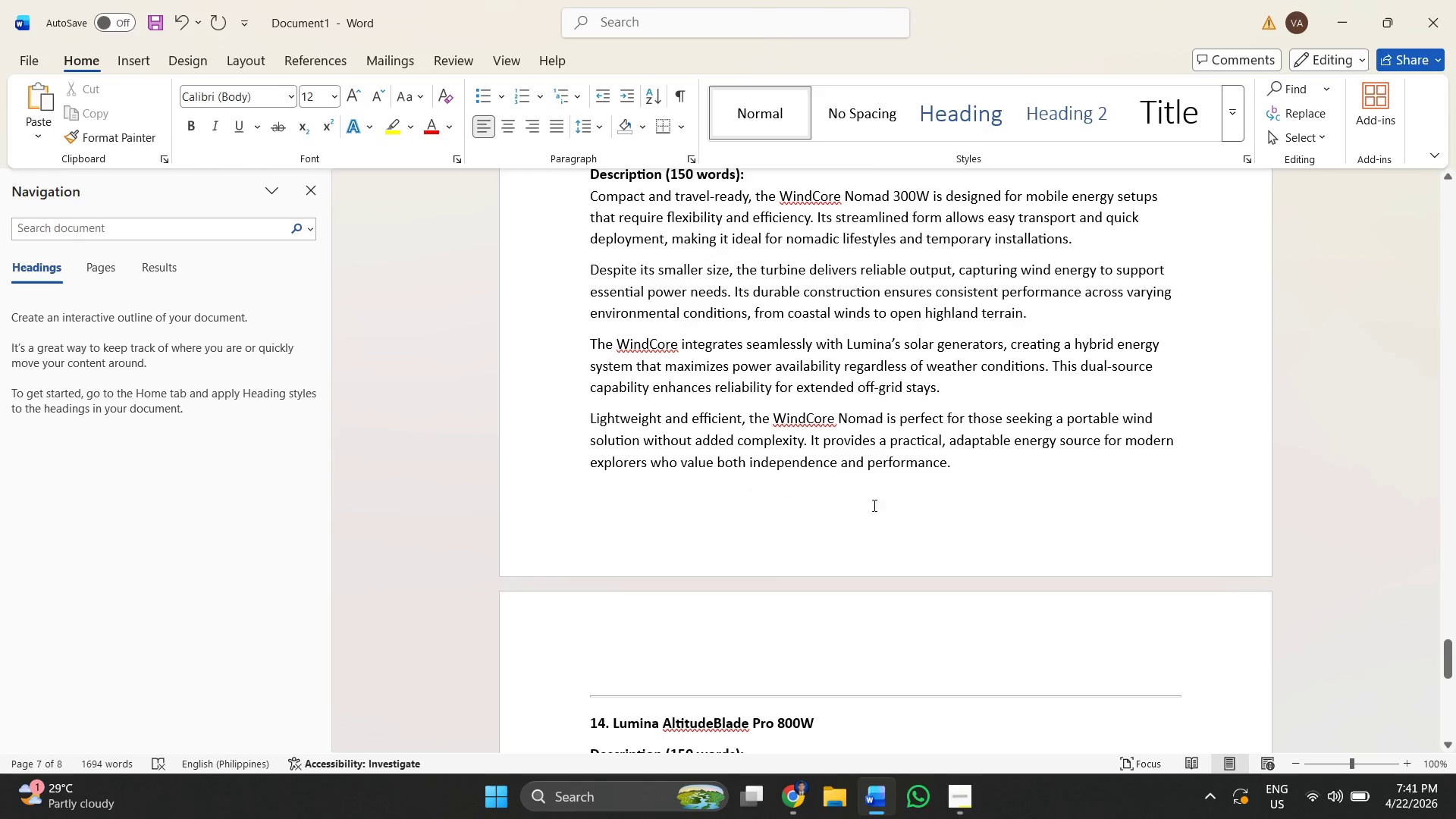 
left_click([959, 497])
 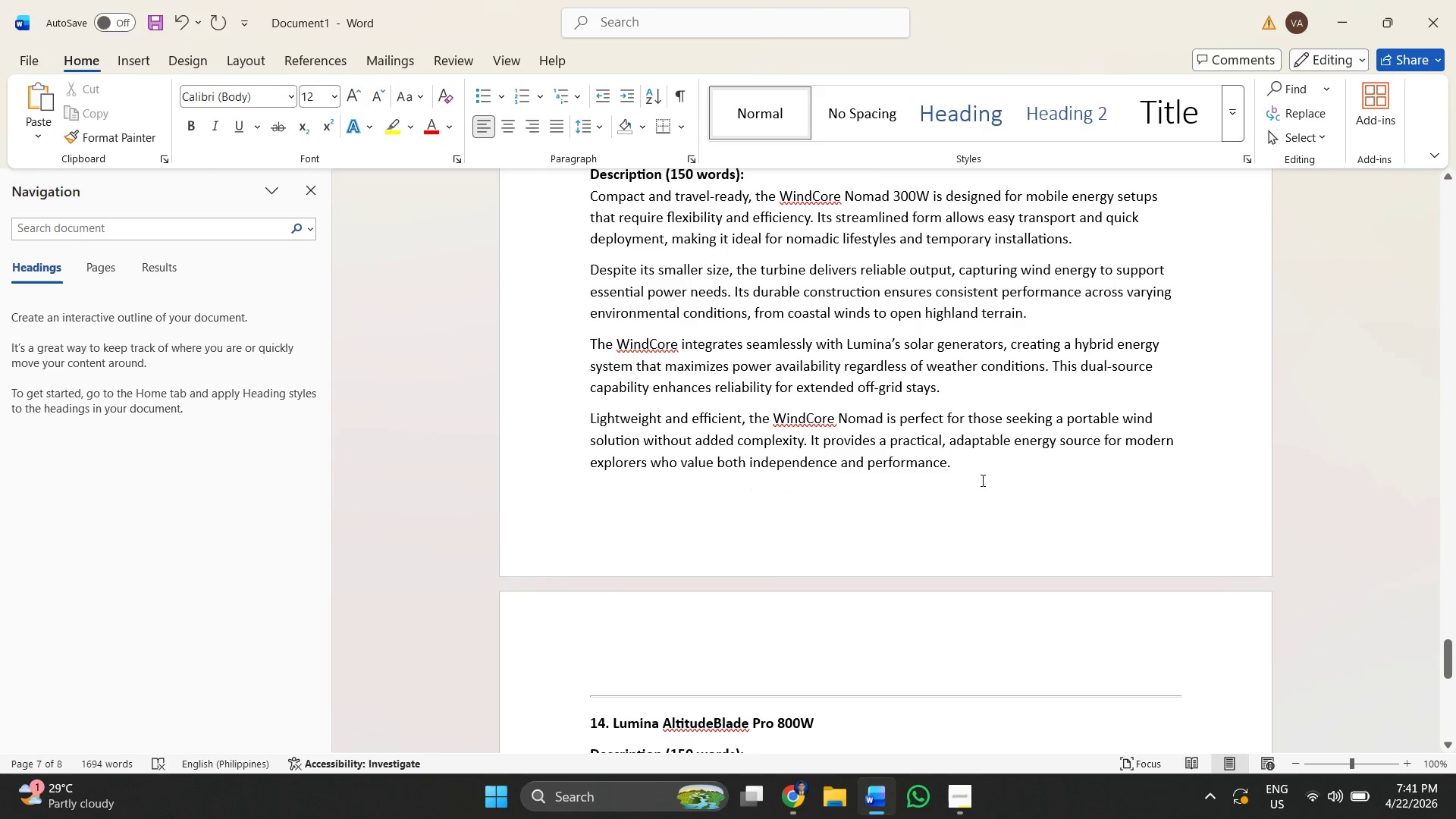 
key(Enter)
 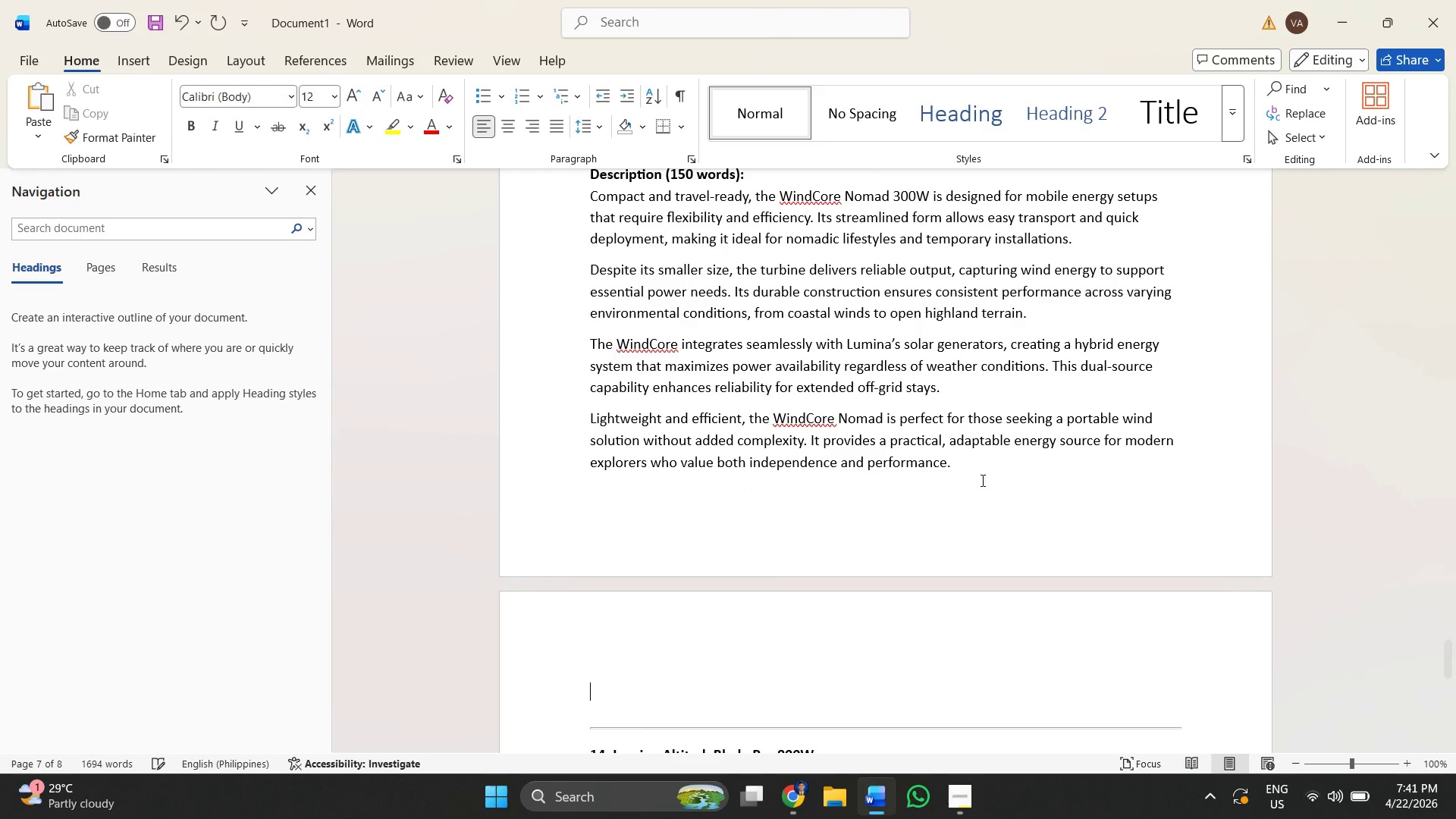 
key(Control+V)
 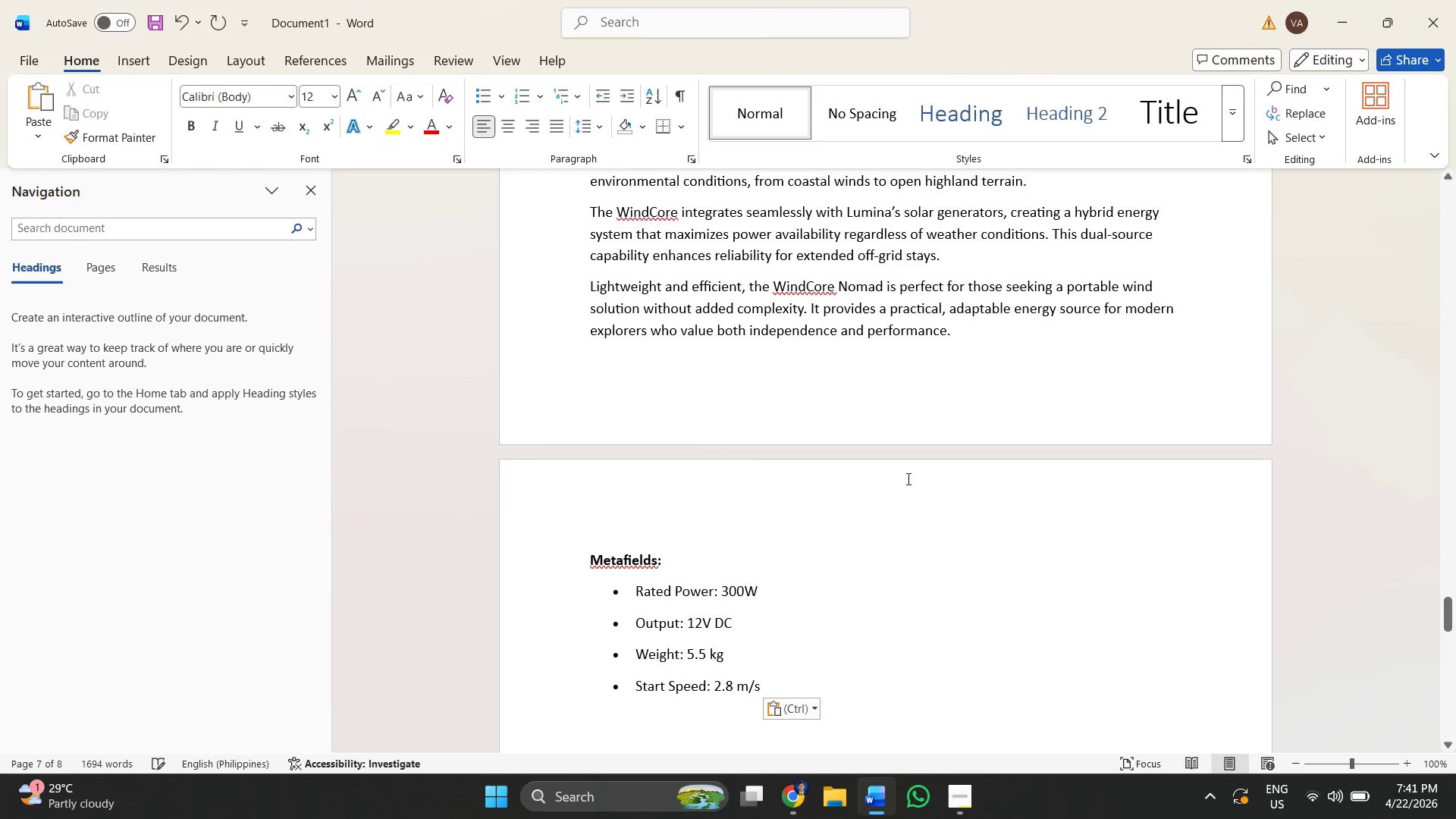 
scroll: coordinate [814, 485], scroll_direction: down, amount: 15.0
 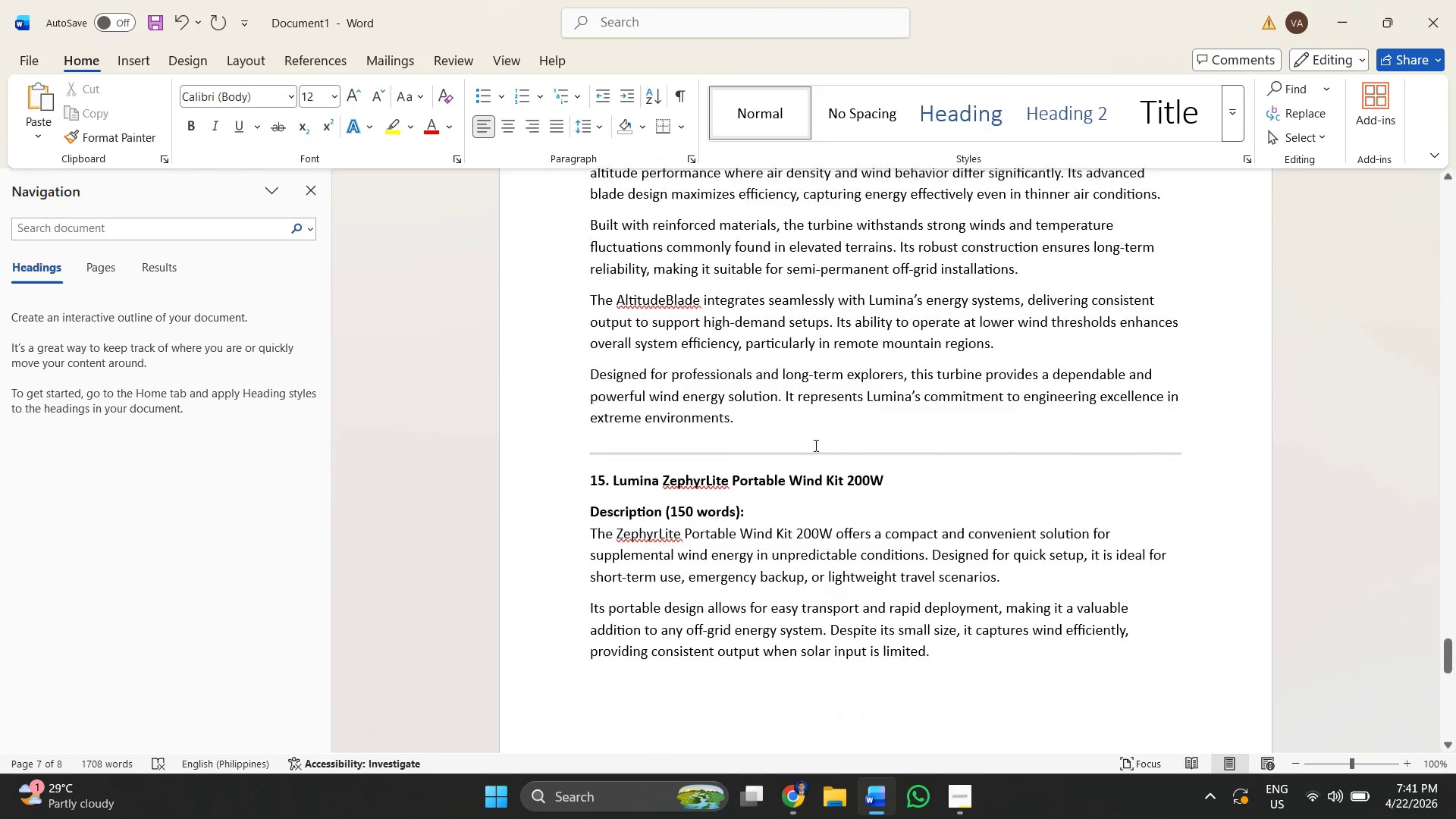 
left_click([813, 428])
 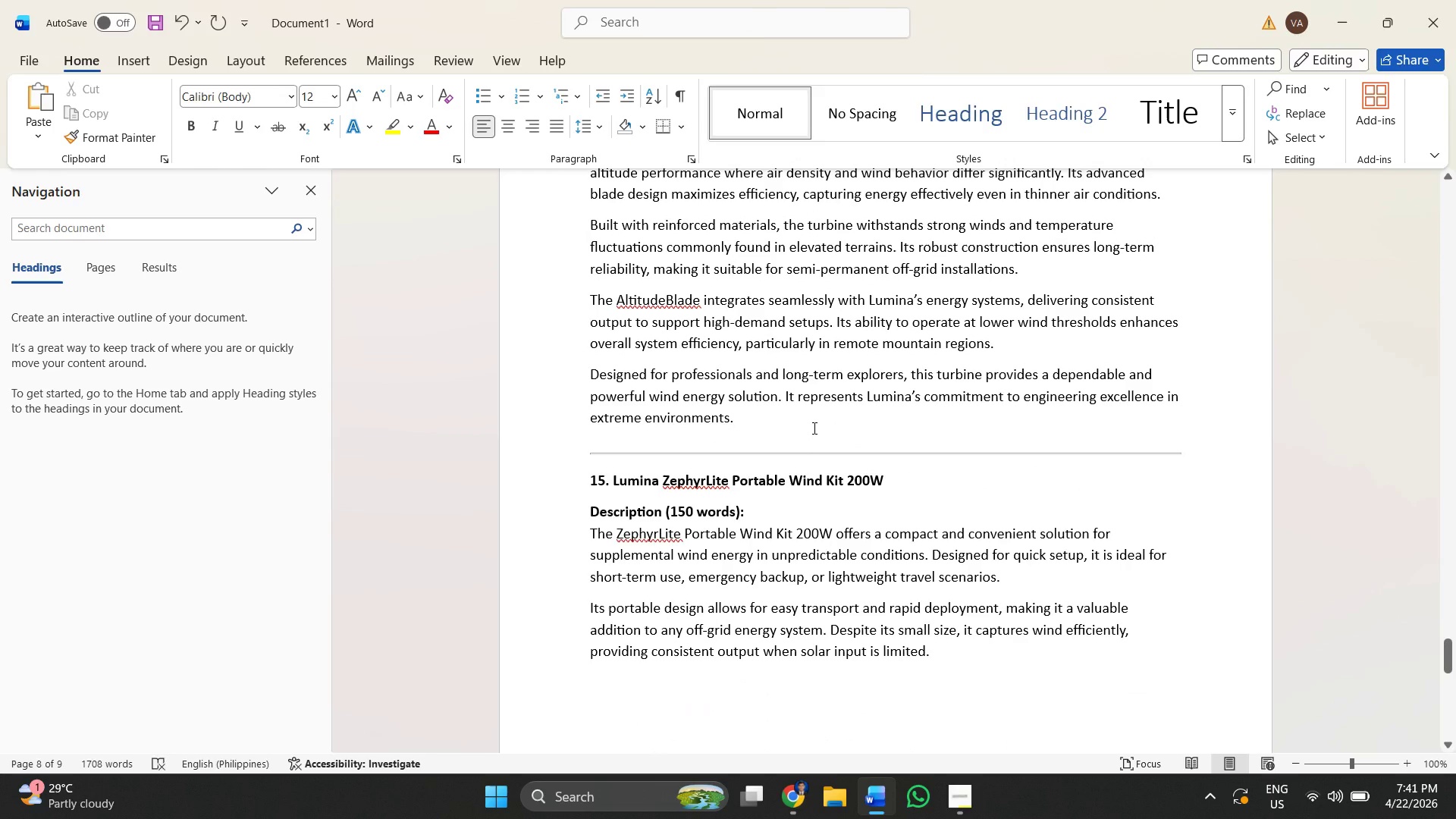 
key(Enter)
 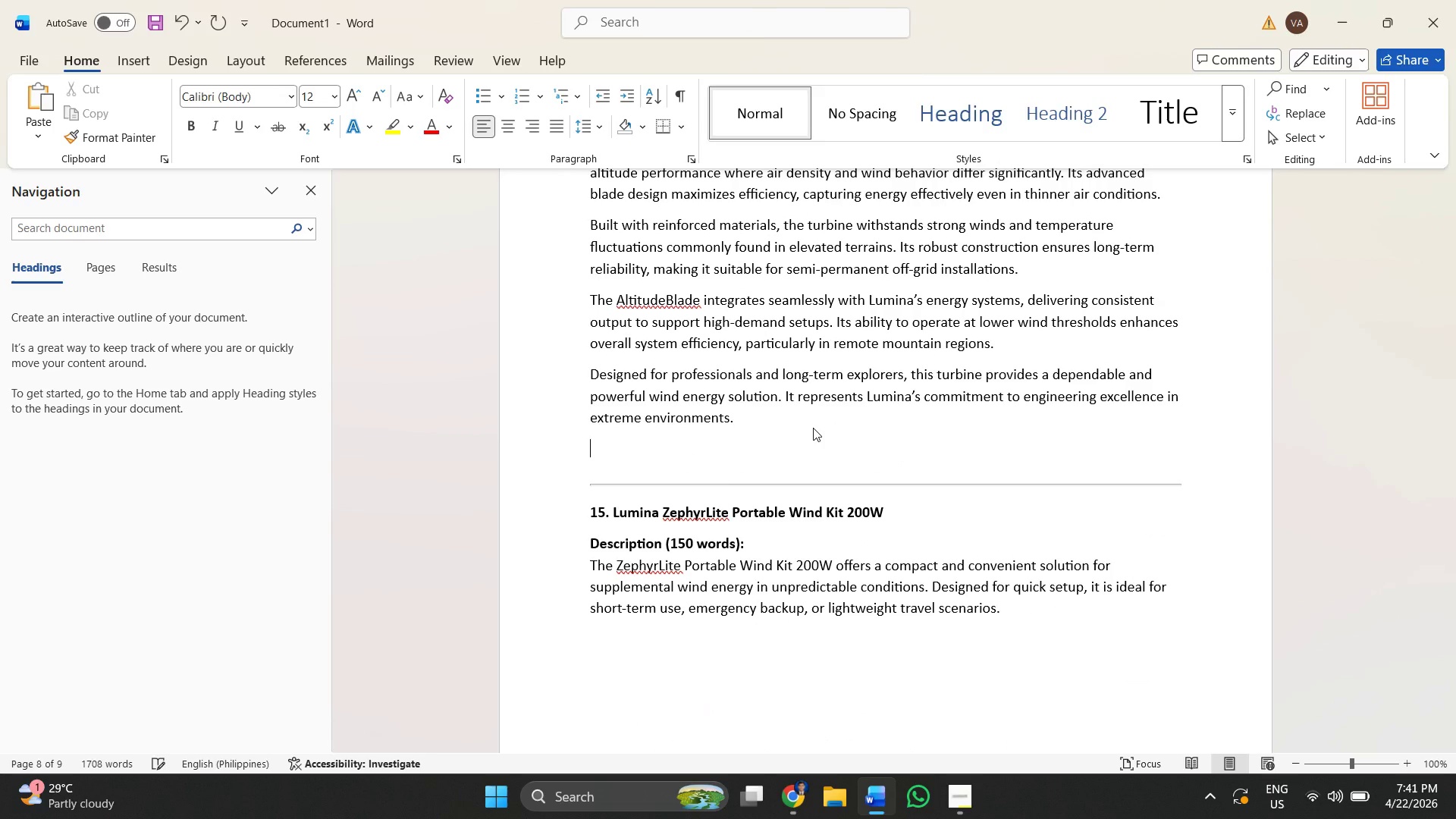 
key(Alt+AltLeft)
 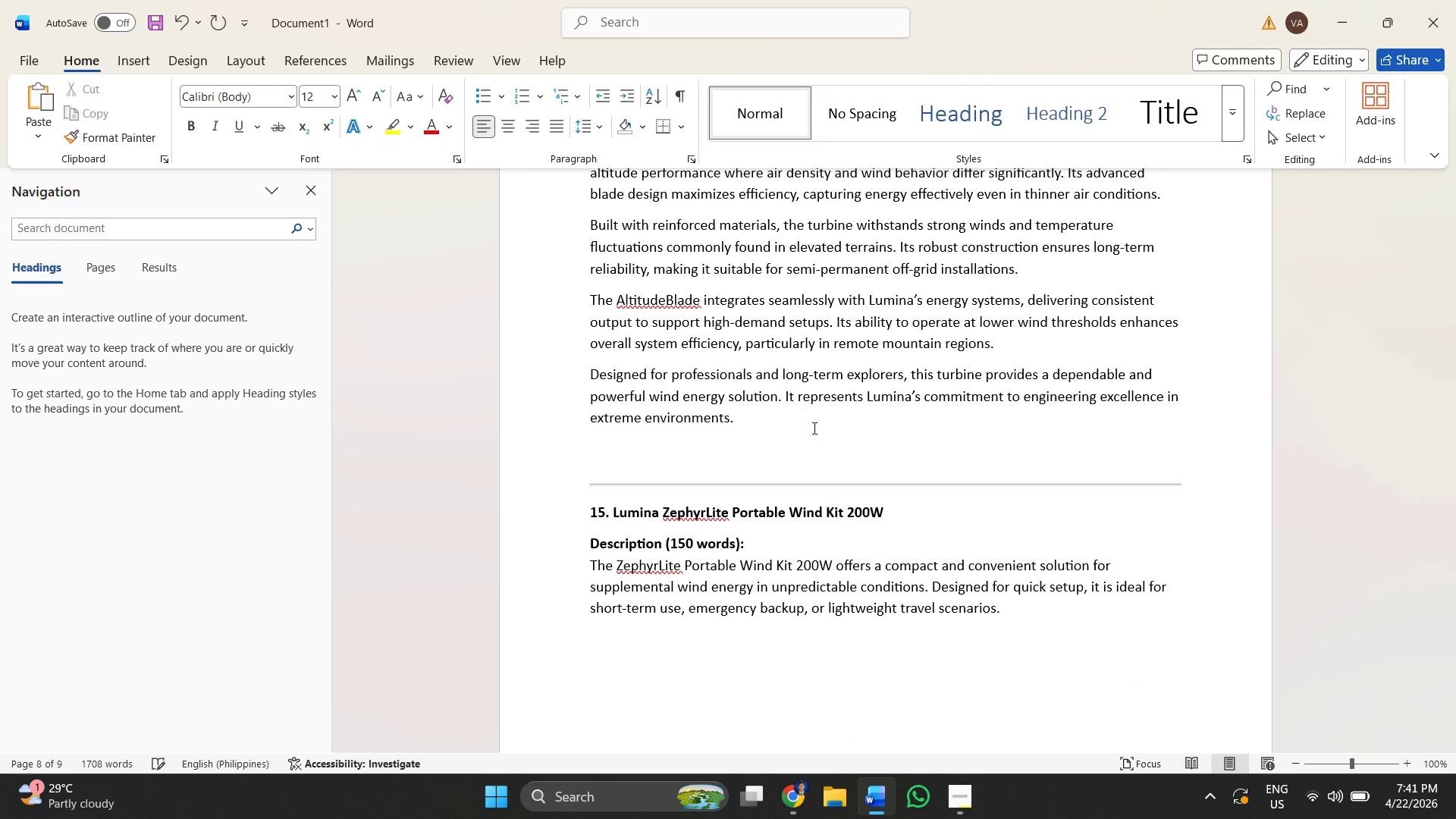 
key(Alt+Tab)
 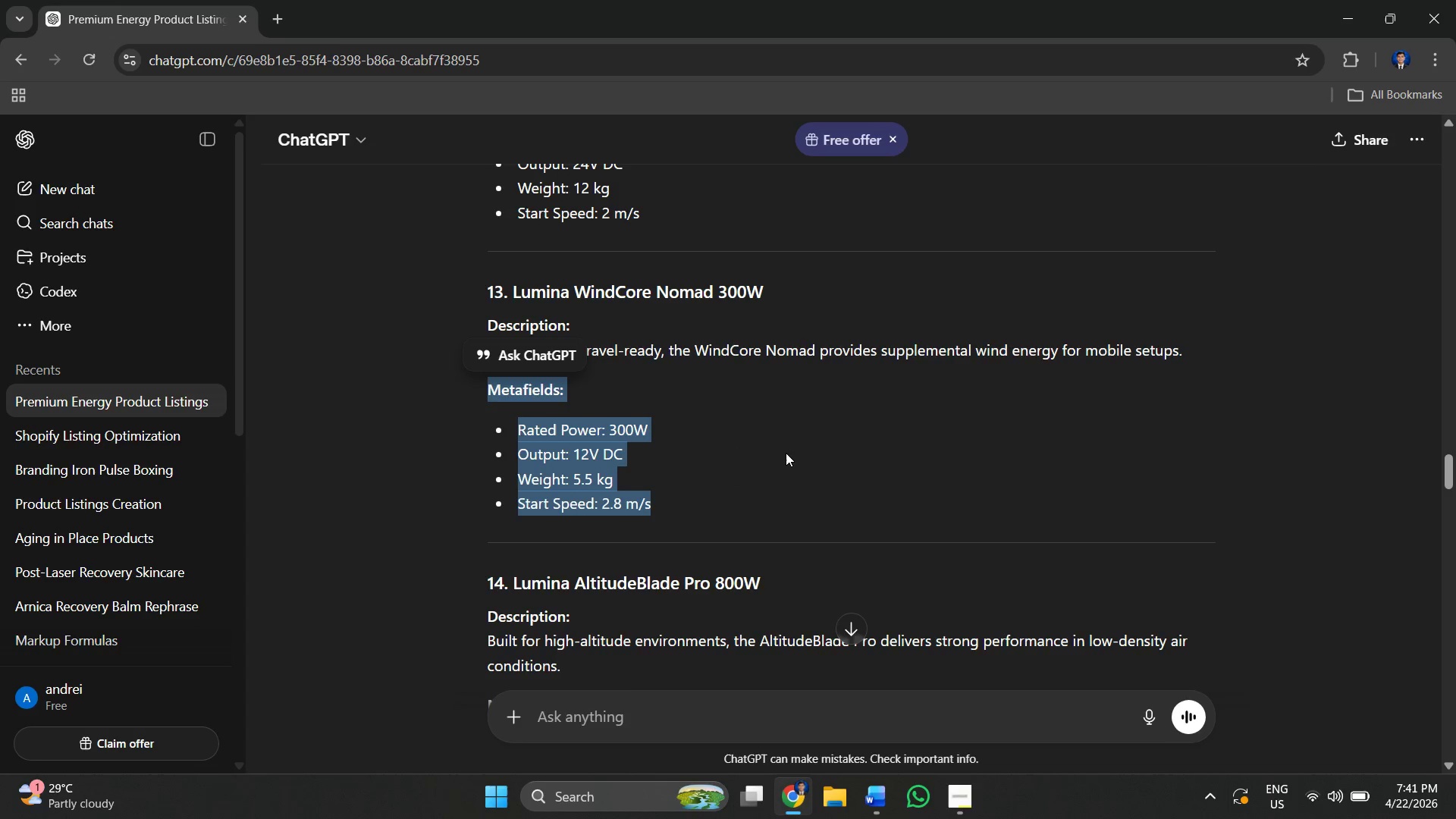 
scroll: coordinate [761, 441], scroll_direction: down, amount: 5.0
 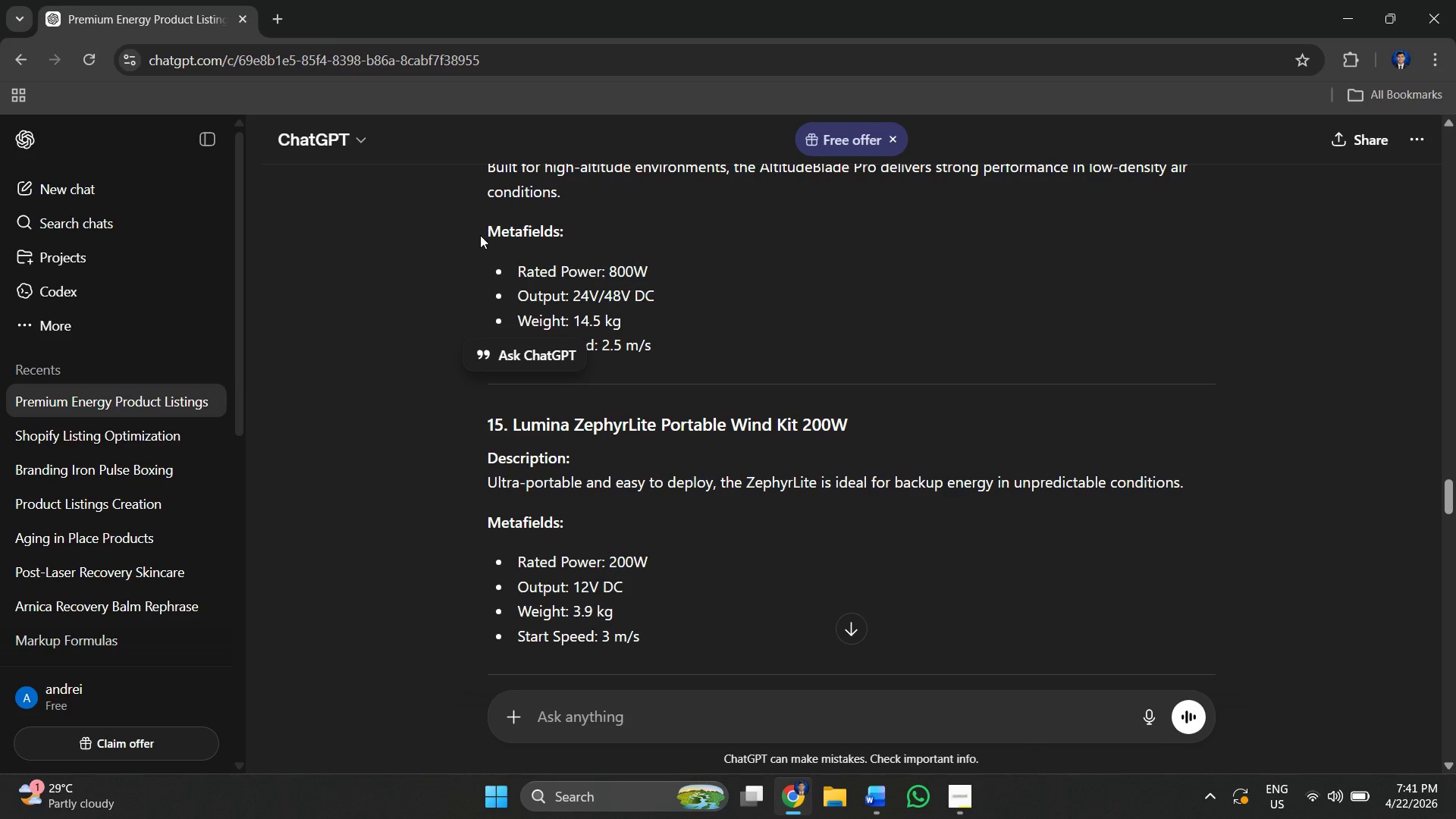 
left_click_drag(start_coordinate=[480, 234], to_coordinate=[690, 347])
 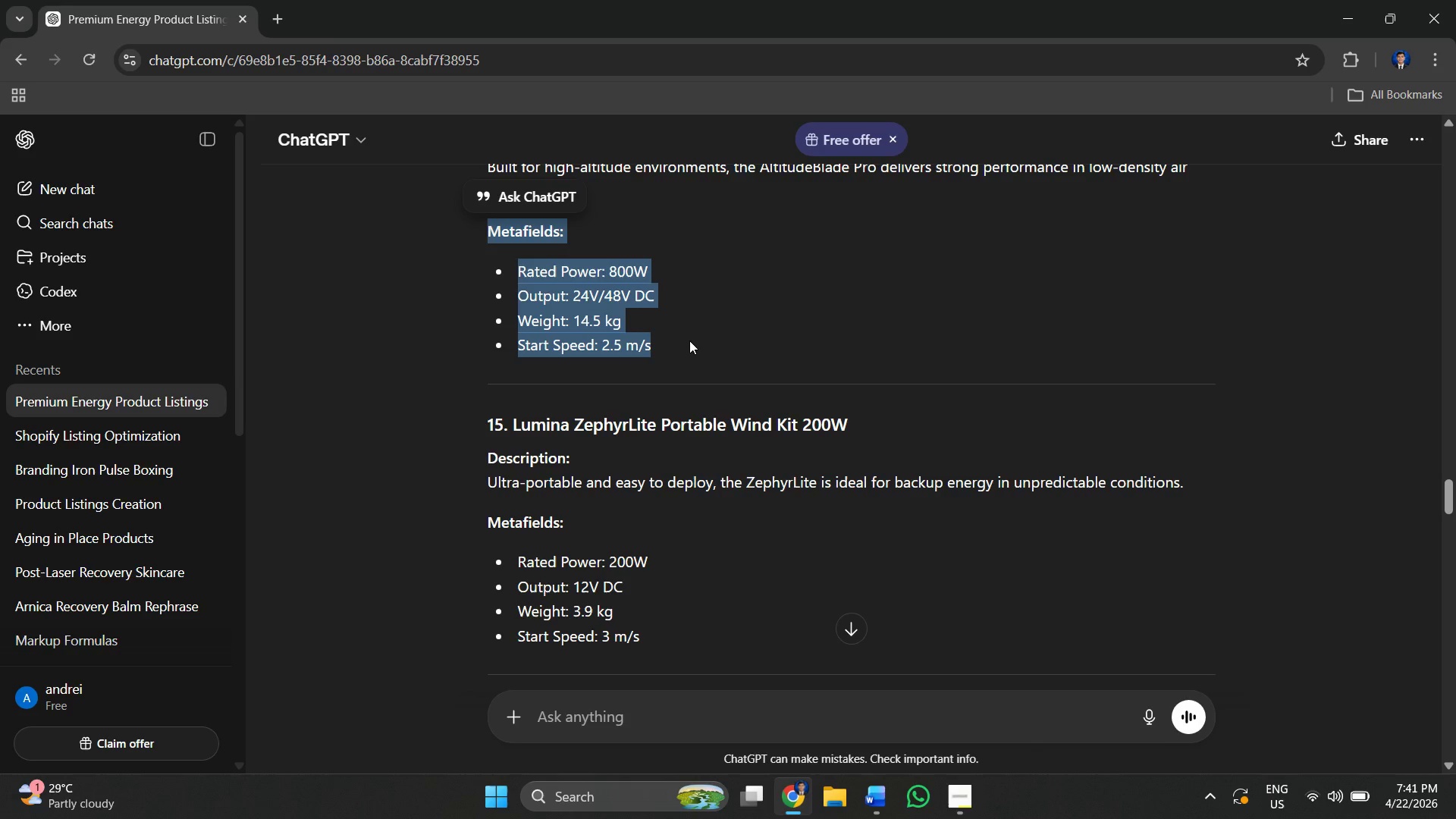 
key(Control+C)
 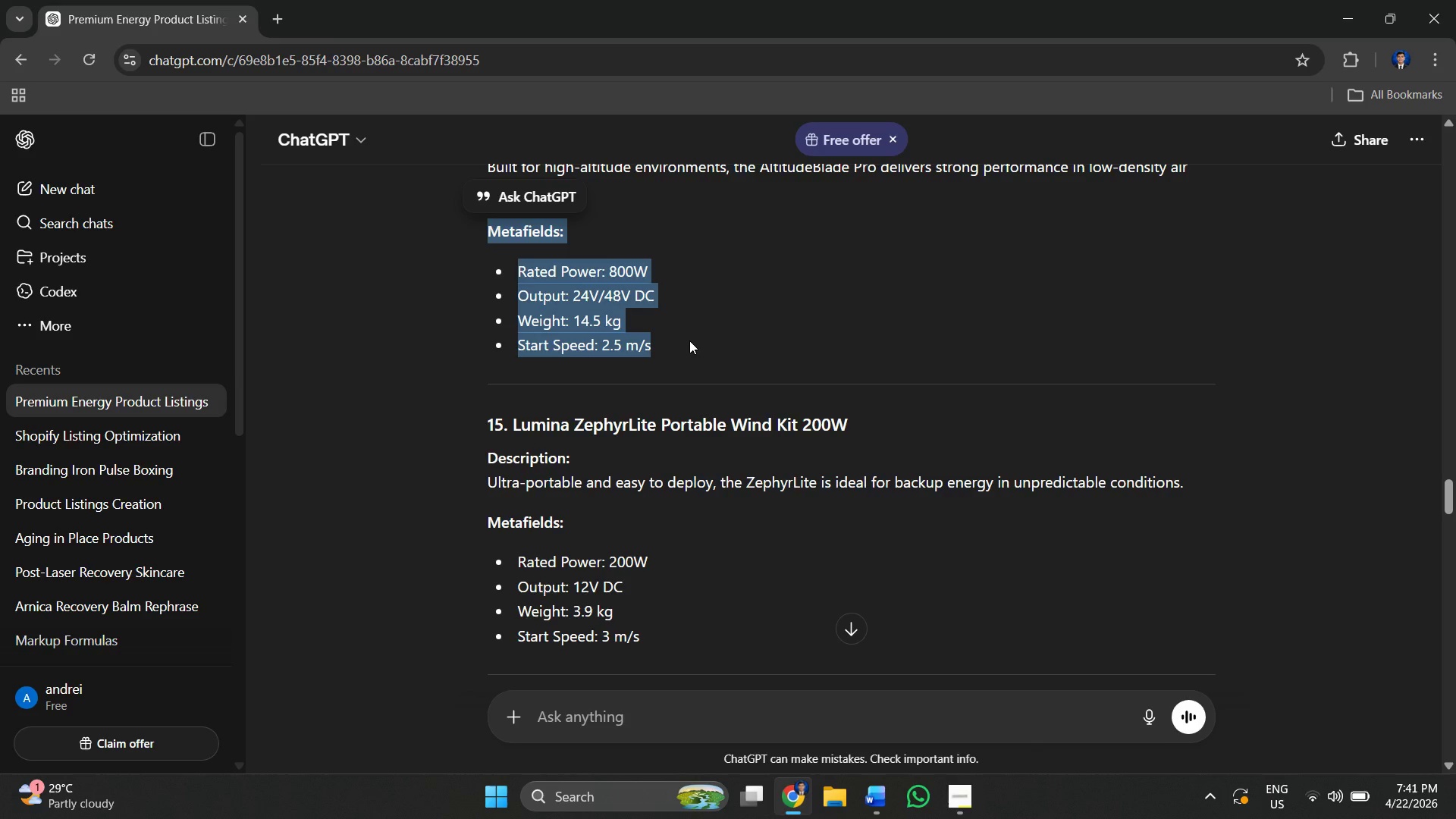 
key(Alt+Tab)
 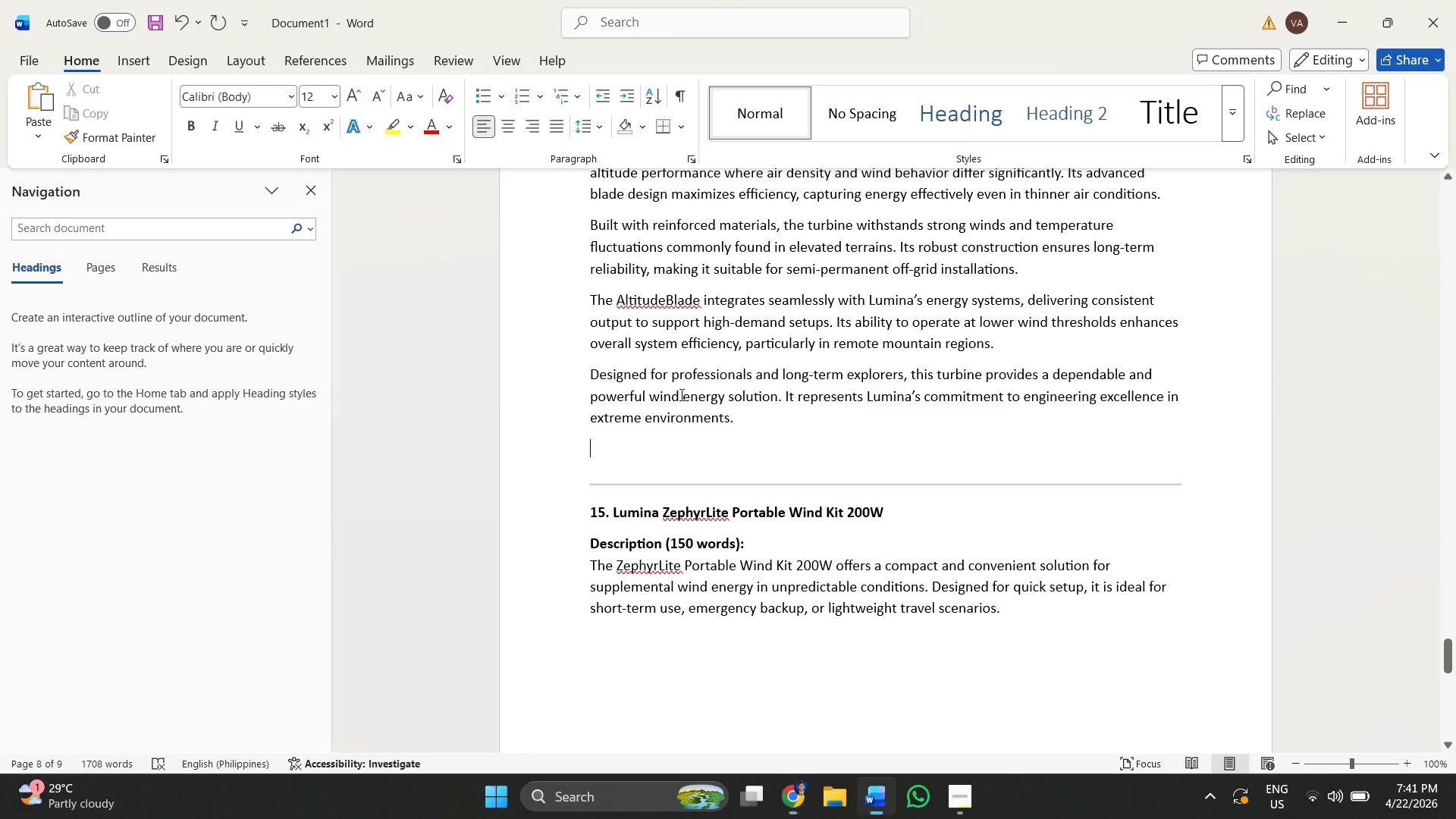 
key(Alt+AltLeft)
 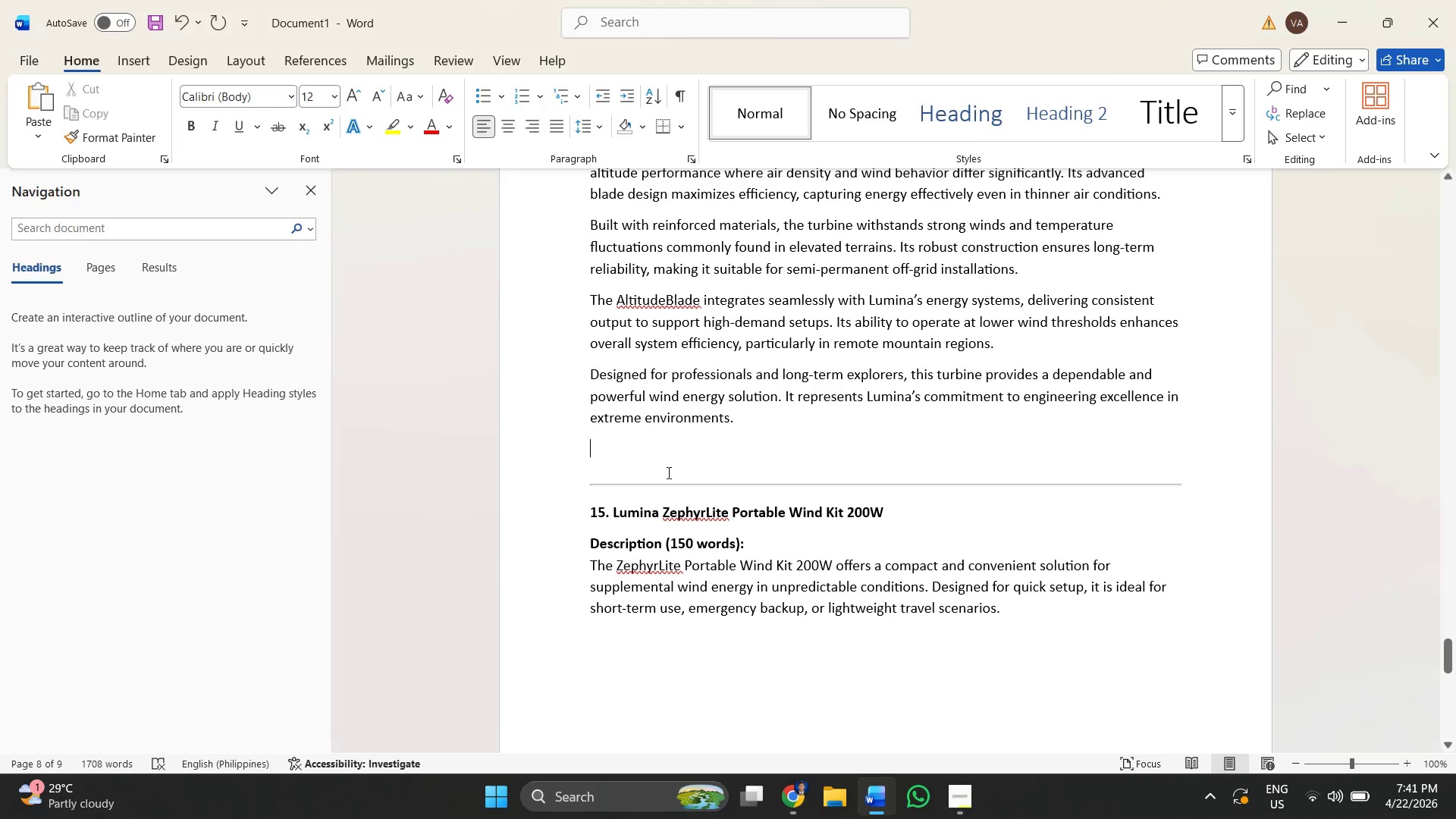 
key(Control+V)
 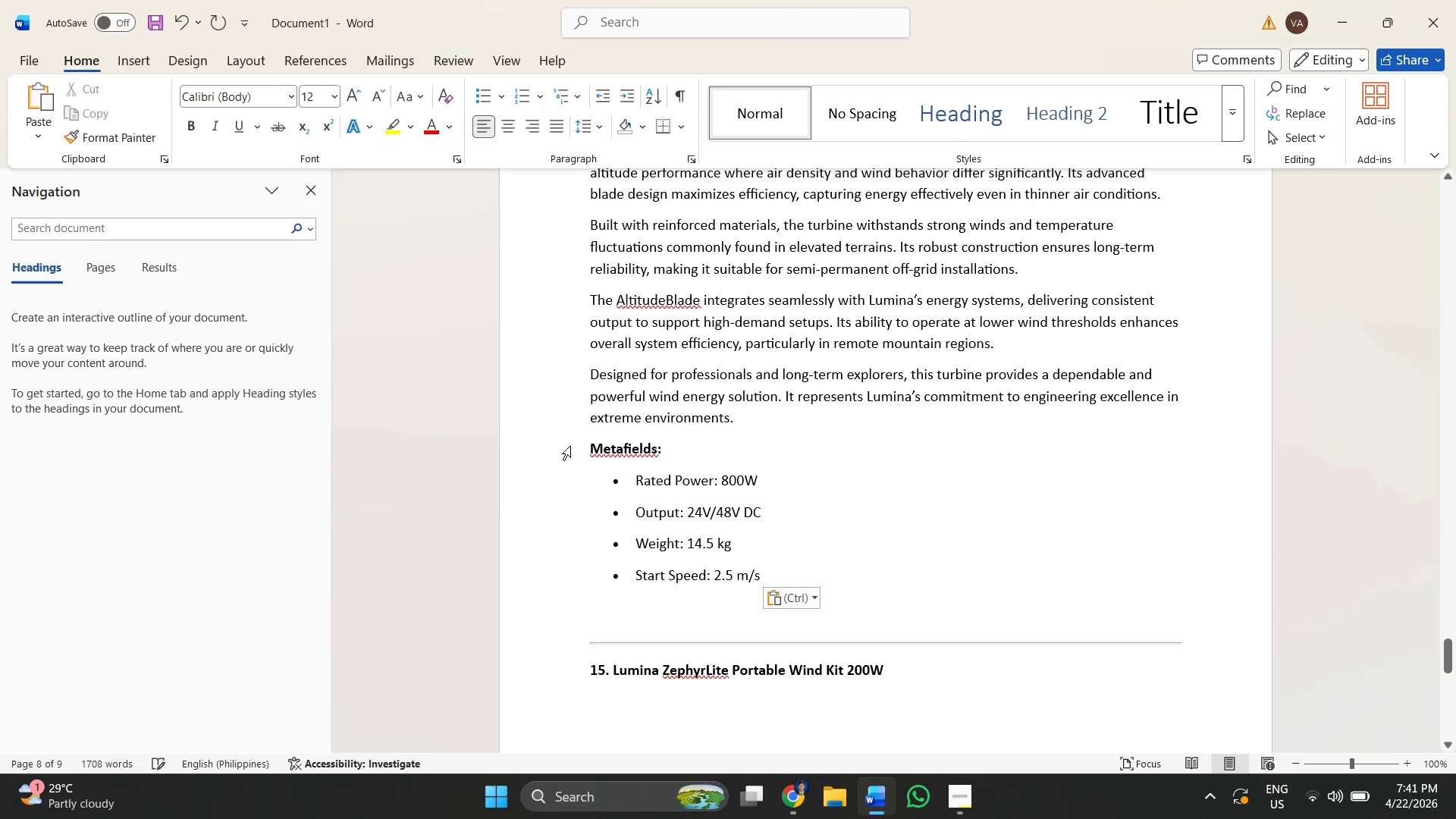 
left_click([674, 421])
 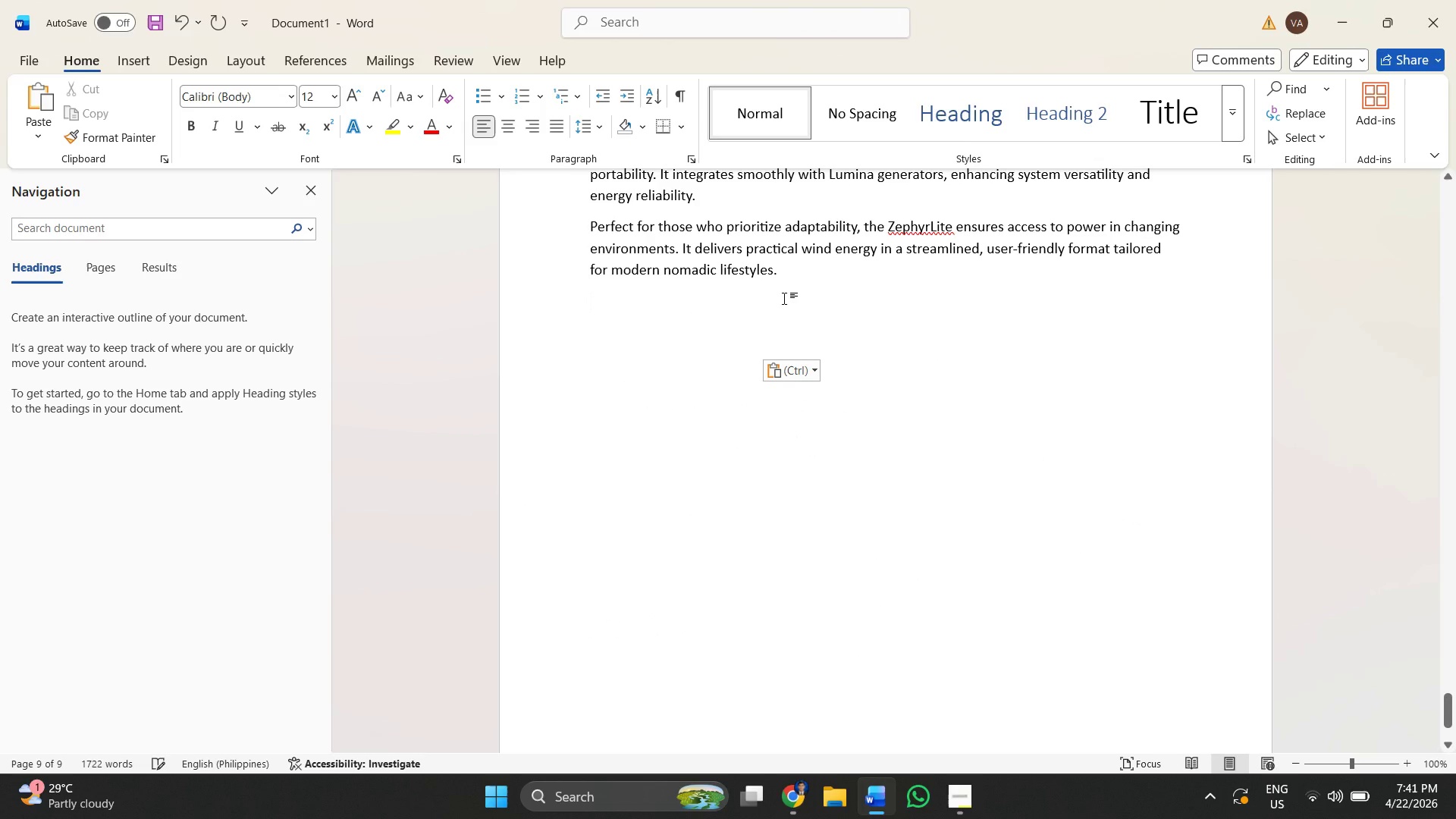 
scroll: coordinate [668, 413], scroll_direction: down, amount: 20.0
 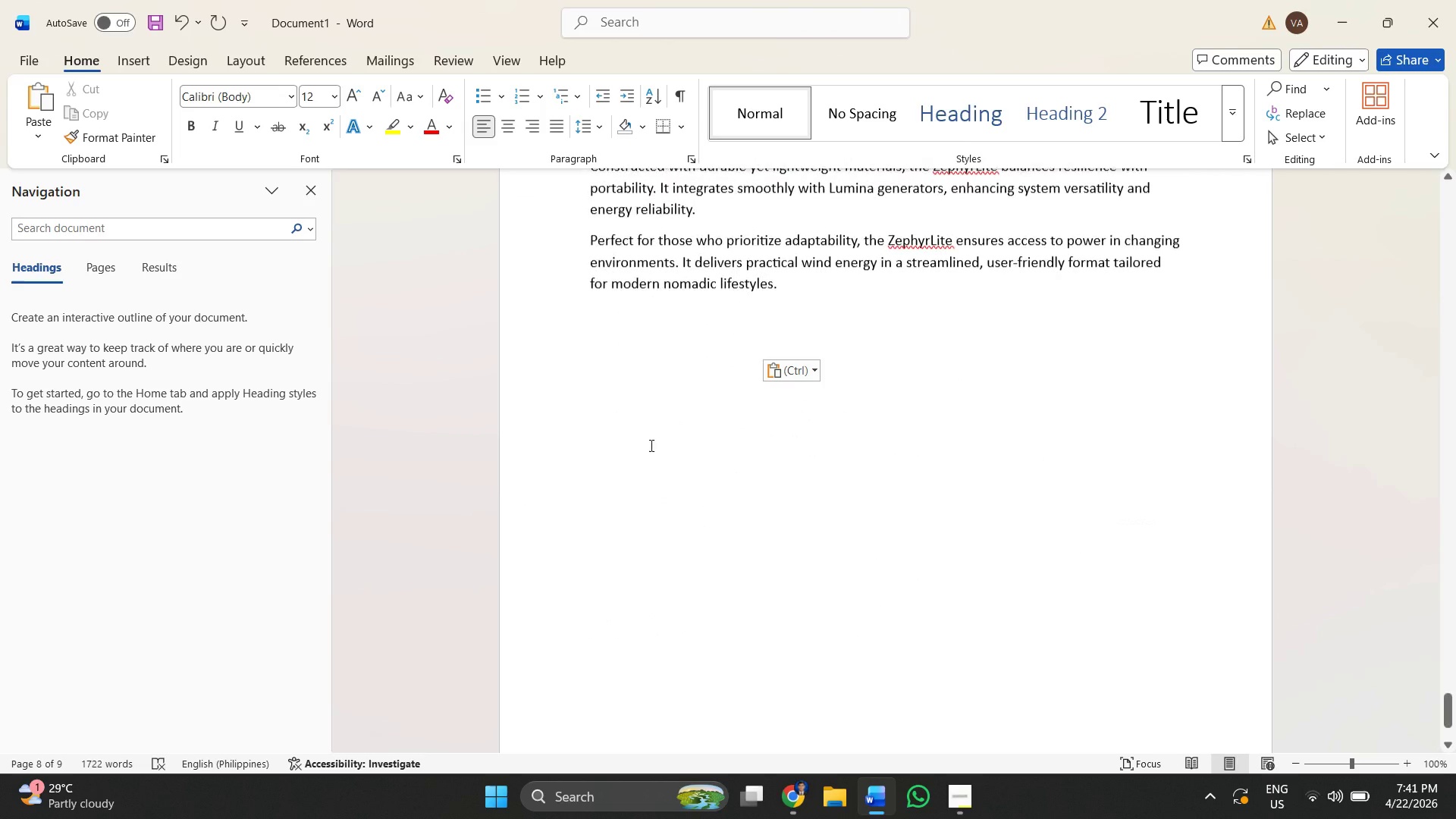 
key(Control+C)
 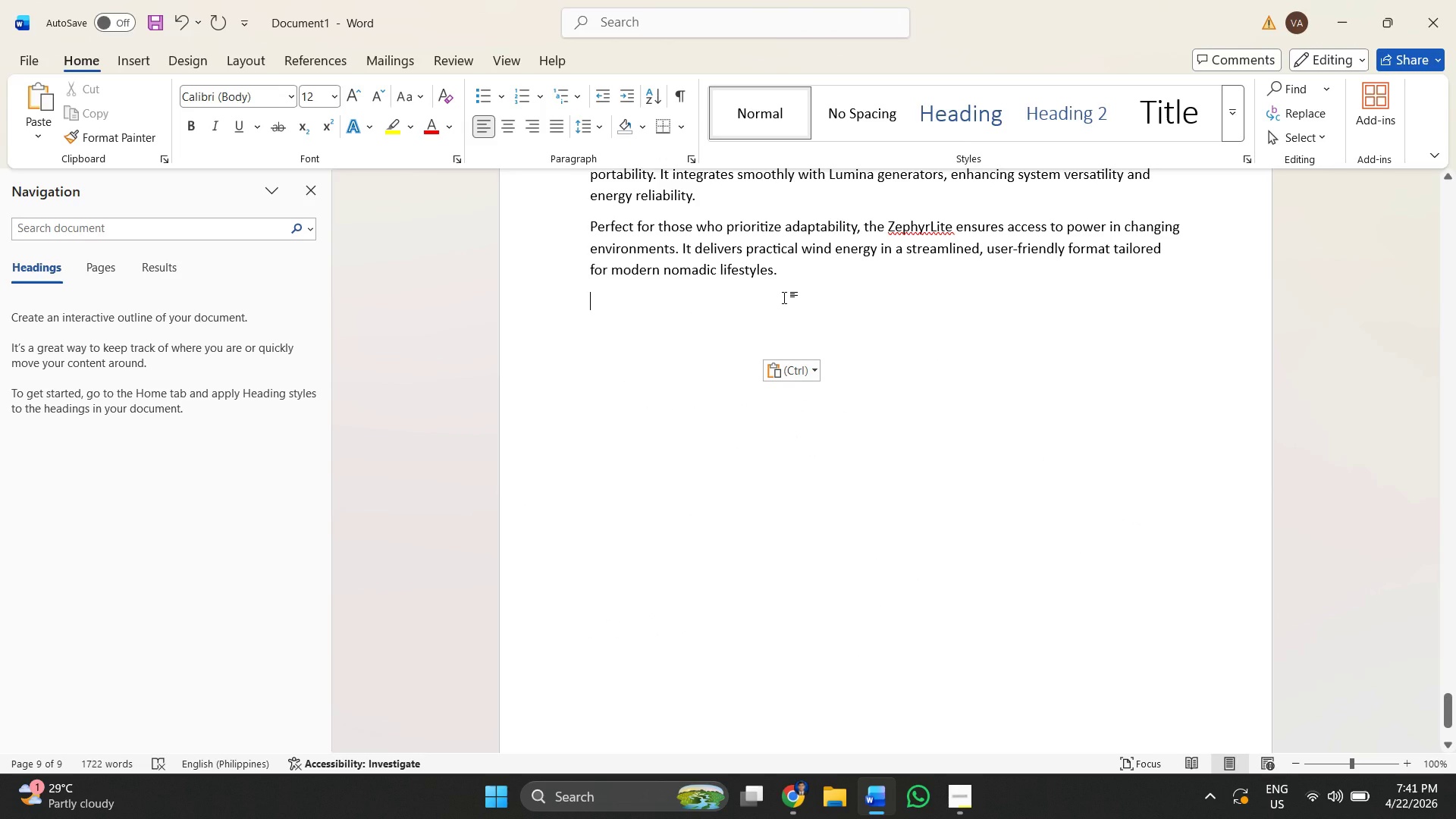 
key(Alt+AltLeft)
 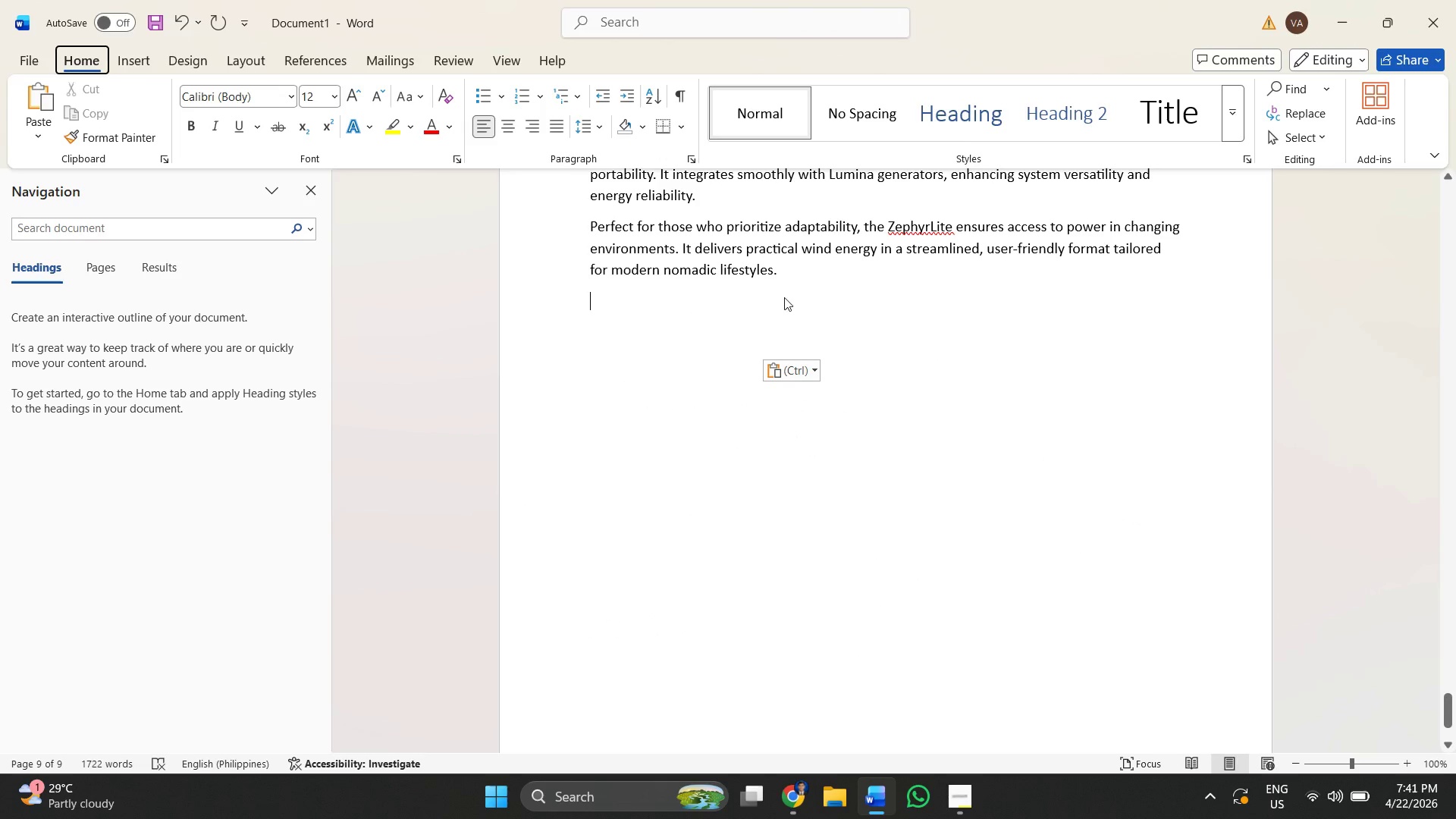 
key(Alt+AltLeft)
 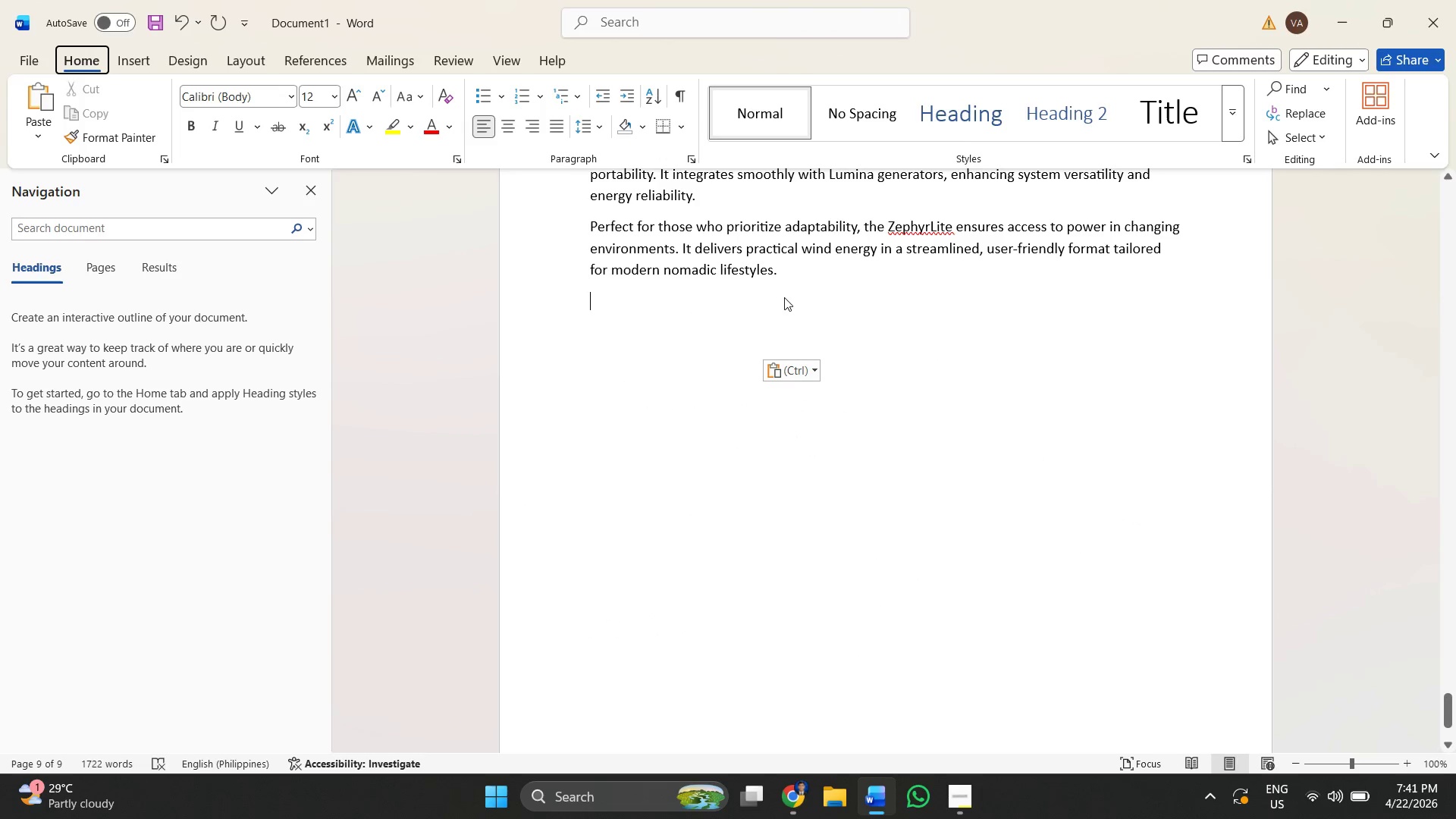 
key(Alt+Tab)
 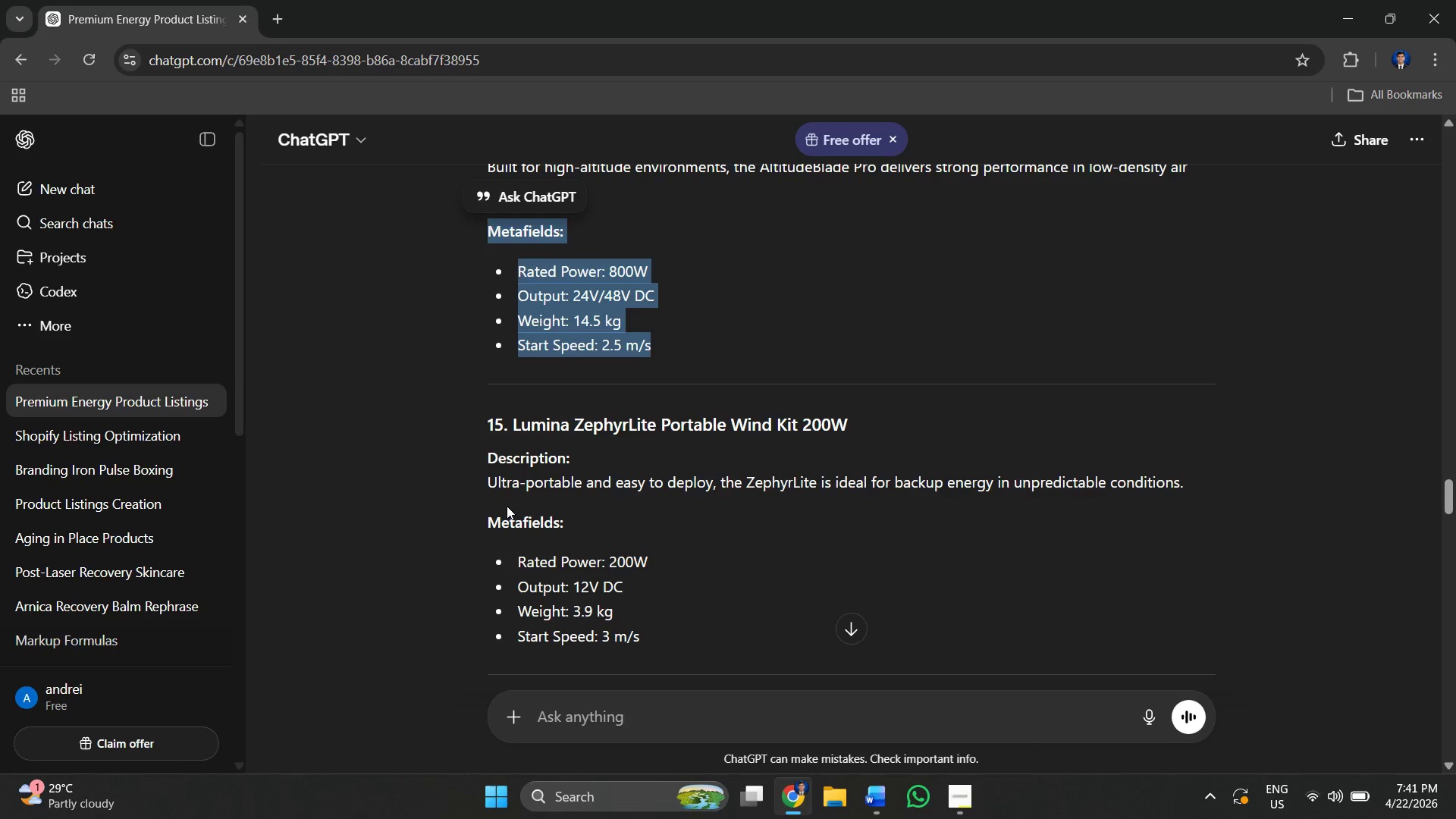 
left_click_drag(start_coordinate=[480, 513], to_coordinate=[665, 626])
 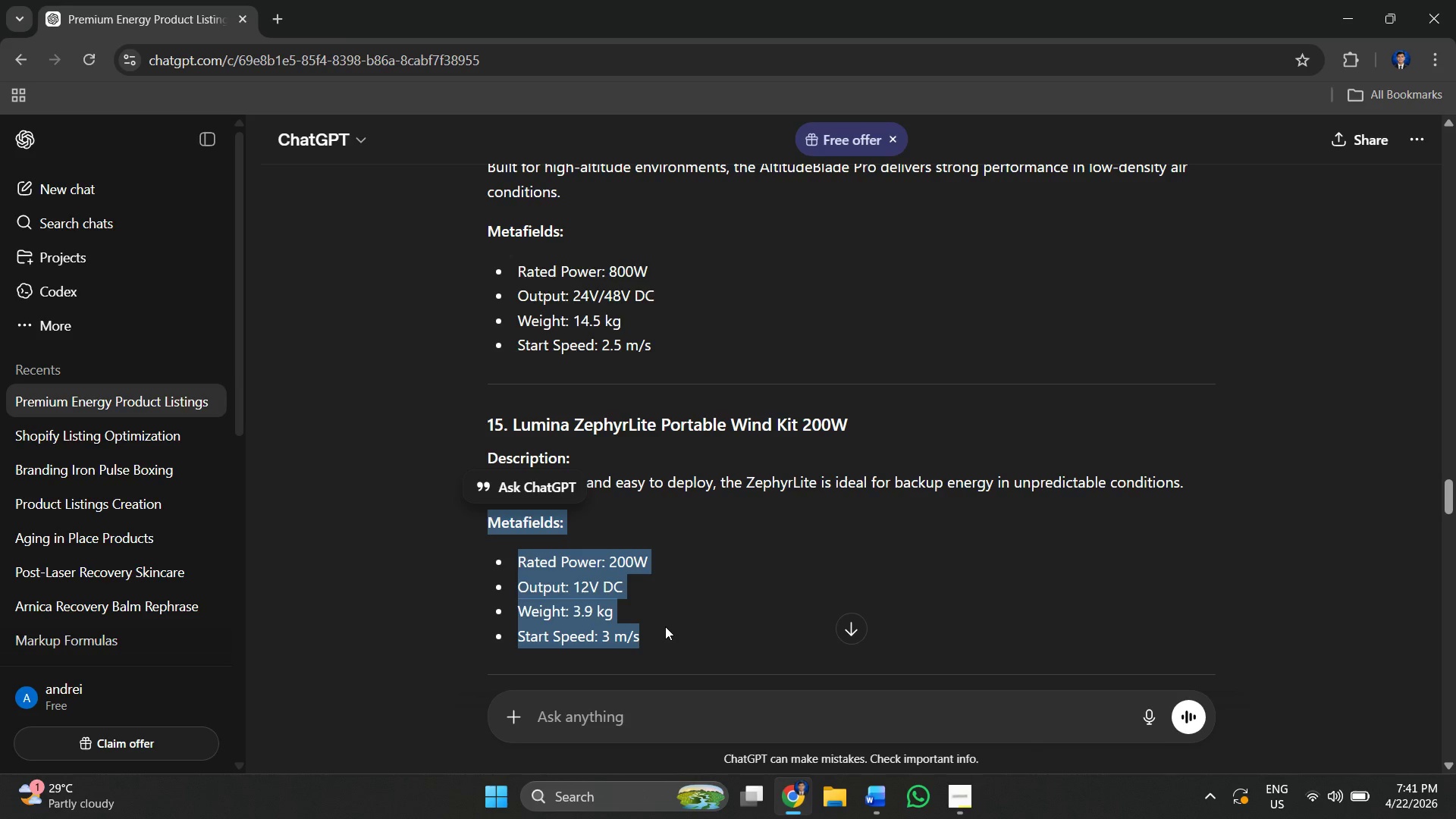 
key(Control+C)
 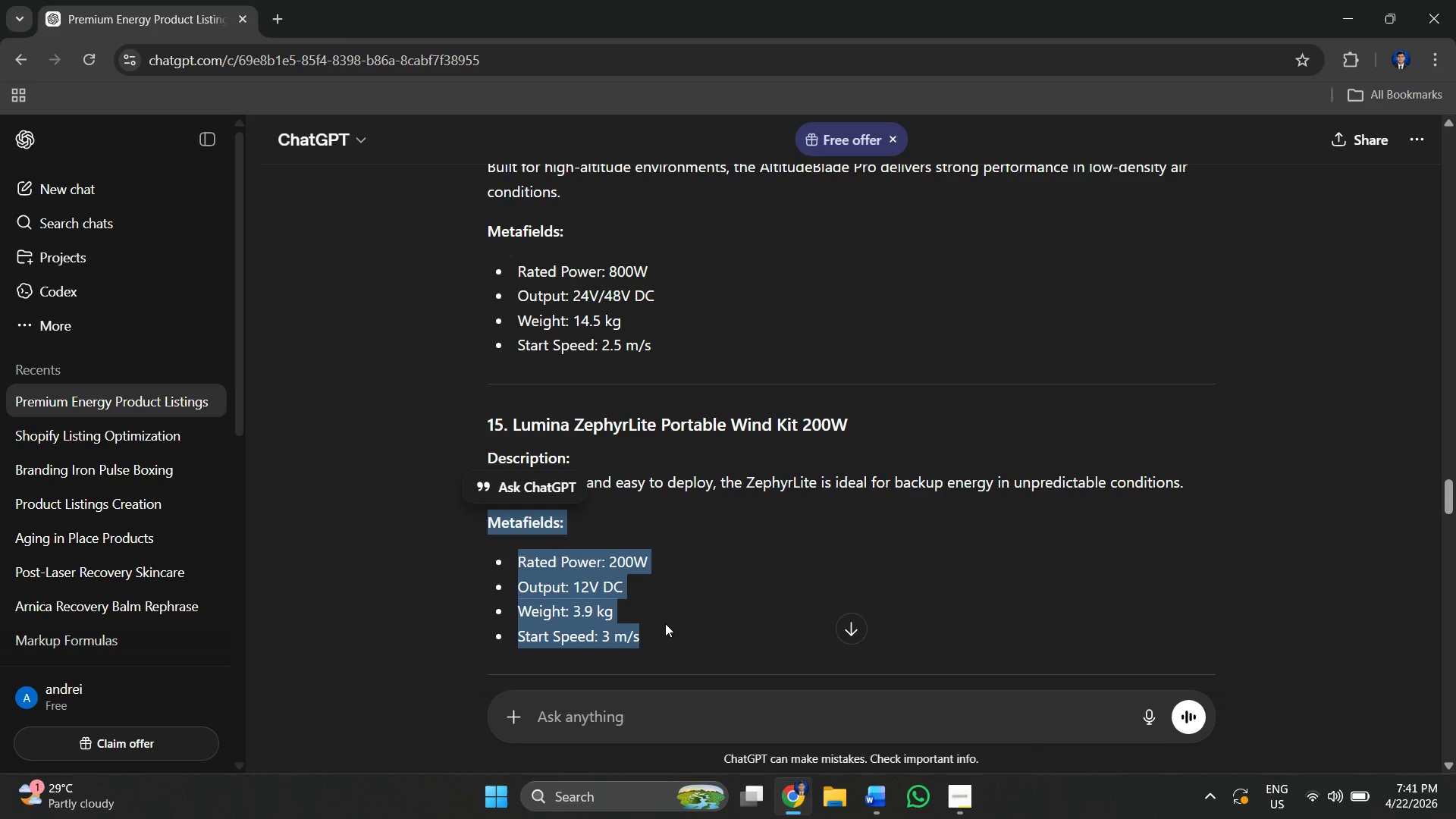 
key(Alt+AltLeft)
 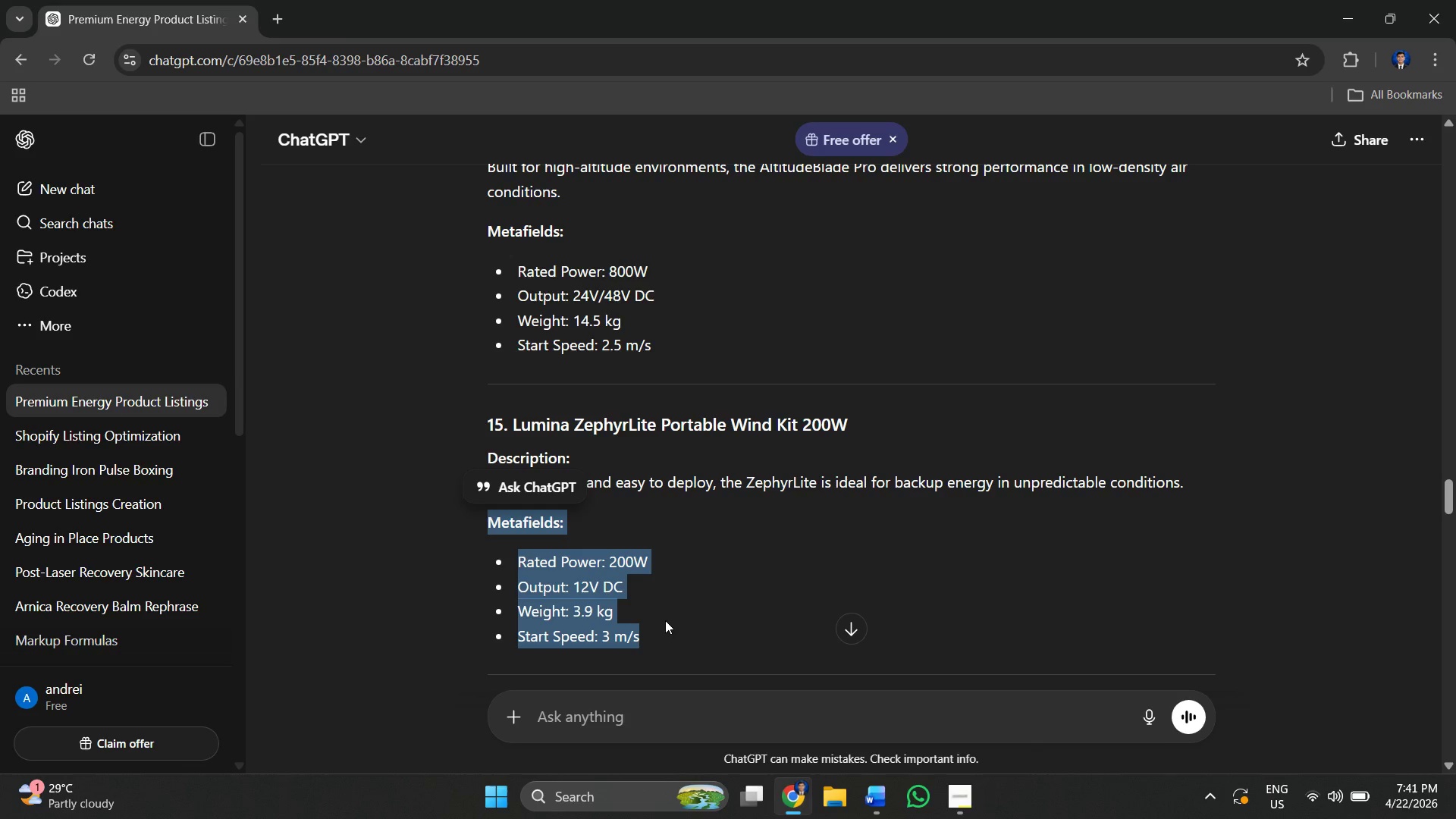 
key(Alt+Tab)
 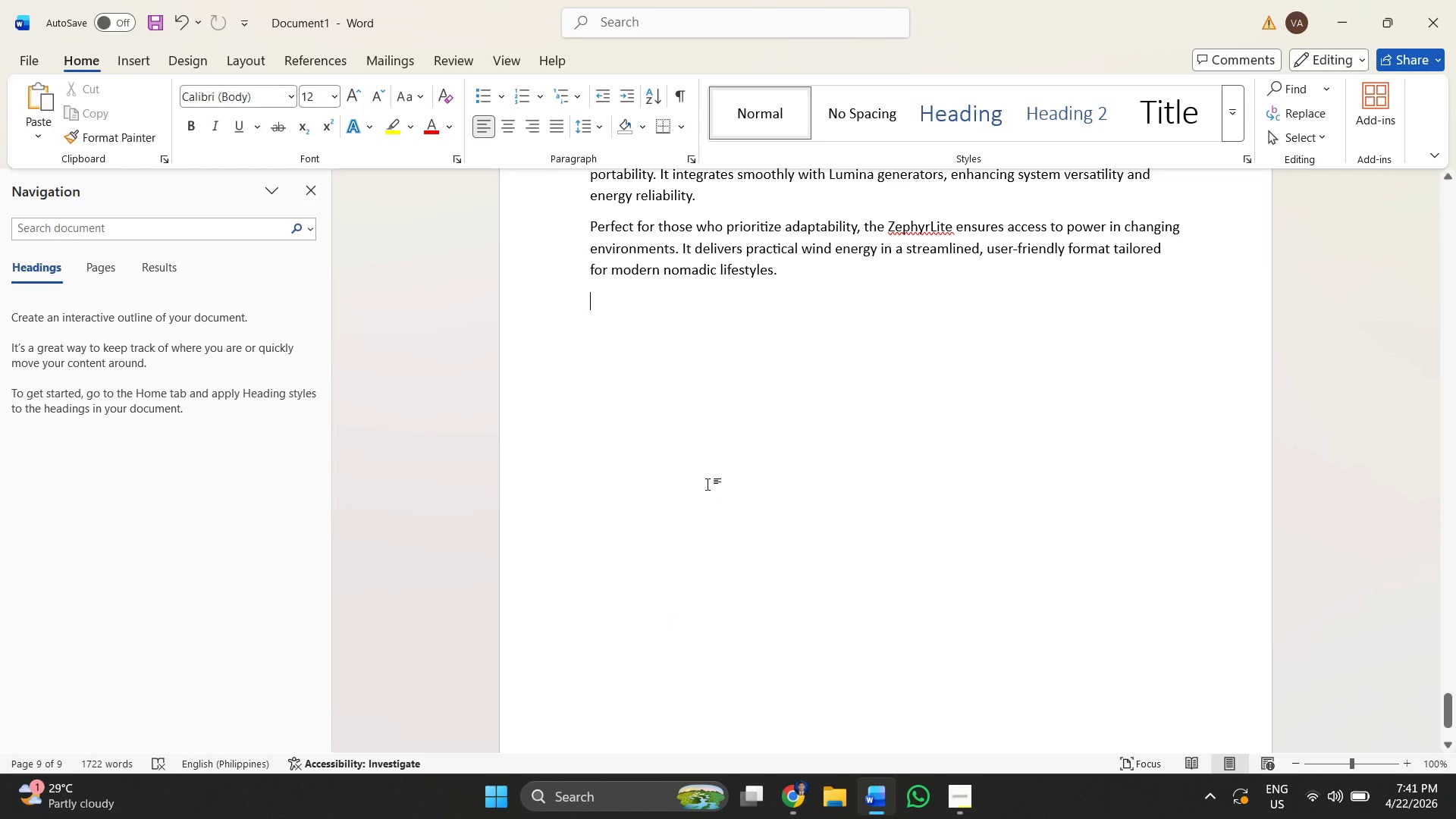 
key(Control+V)
 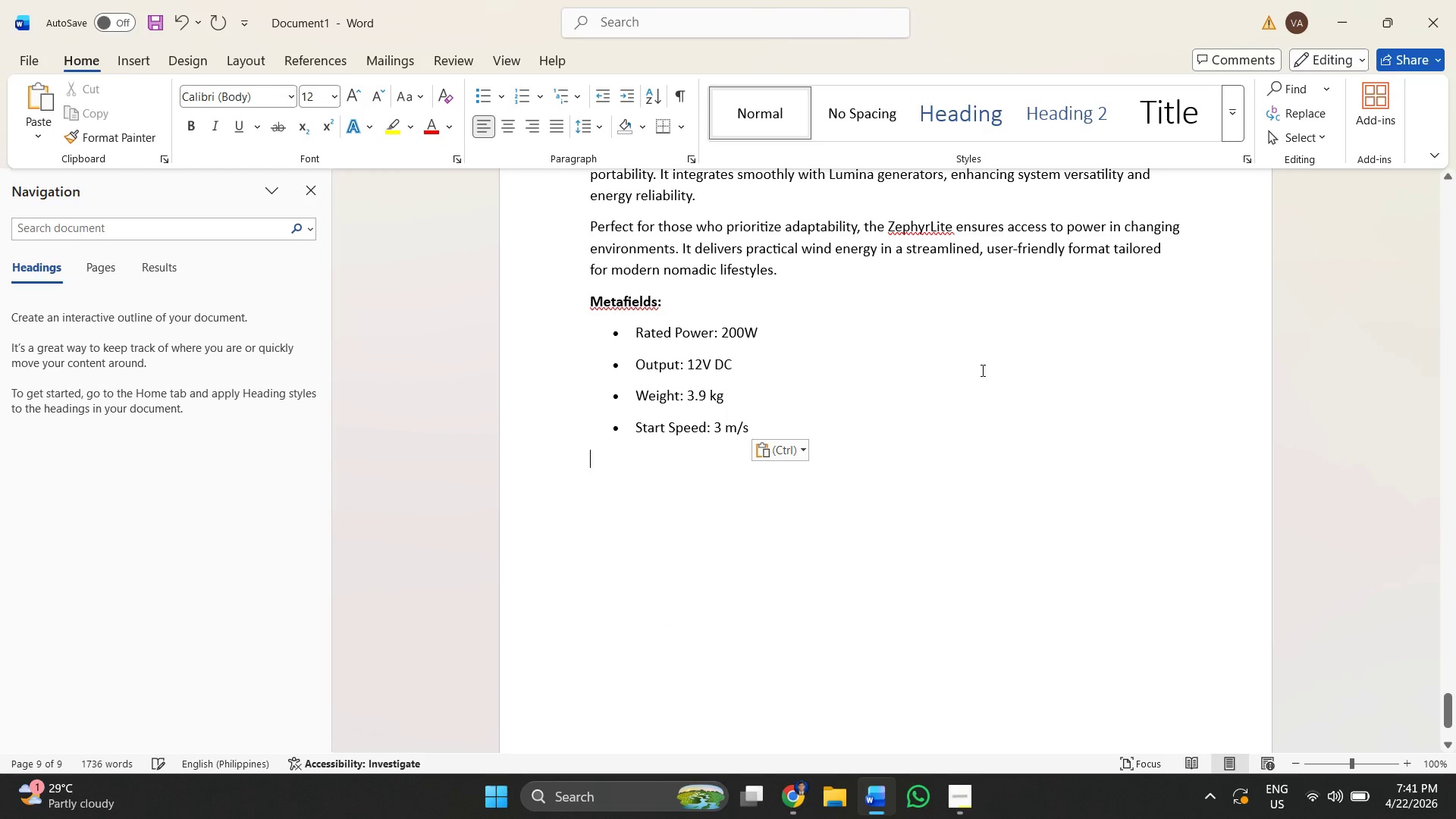 
left_click([996, 359])
 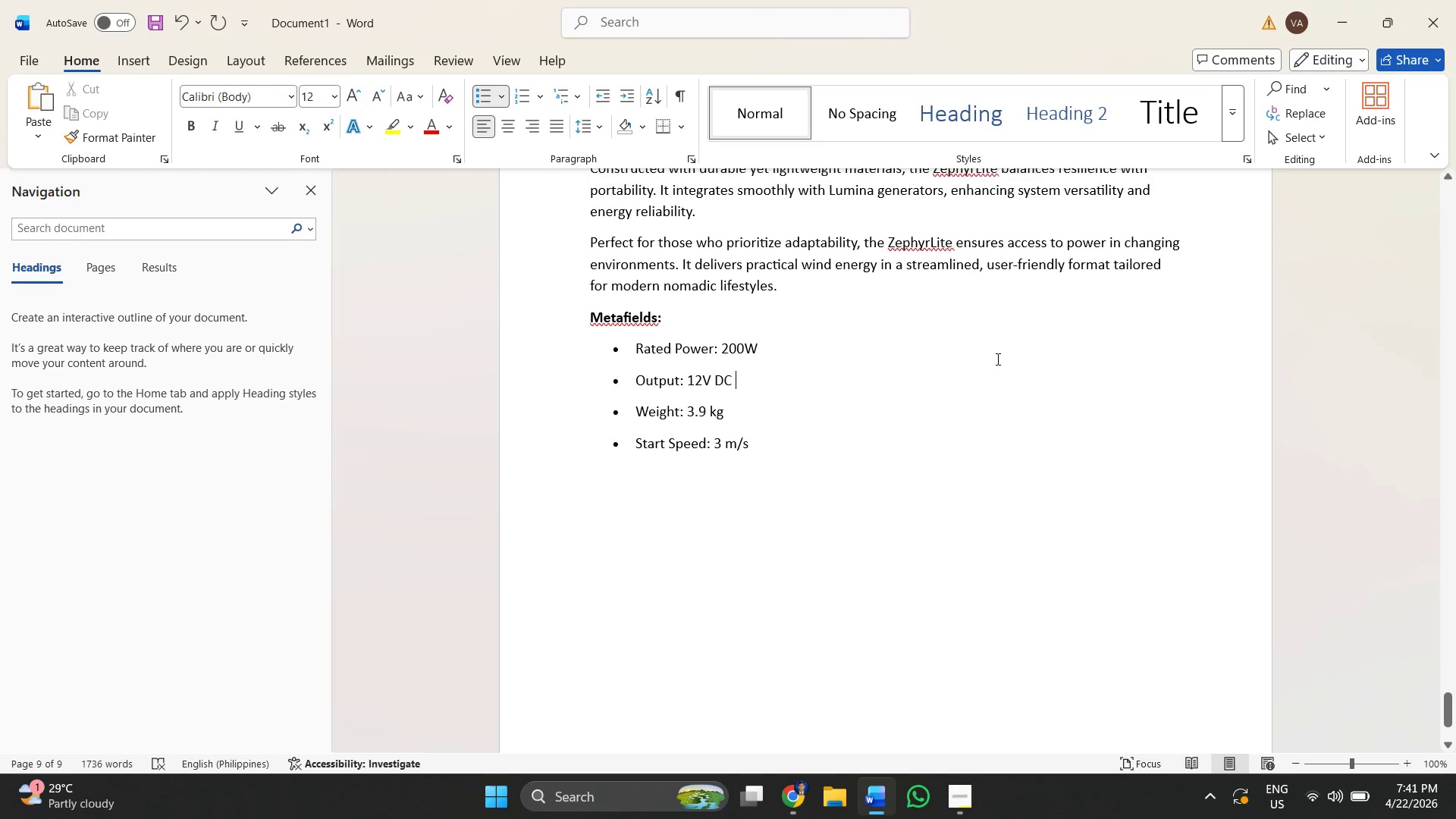 
scroll: coordinate [783, 420], scroll_direction: up, amount: 14.0
 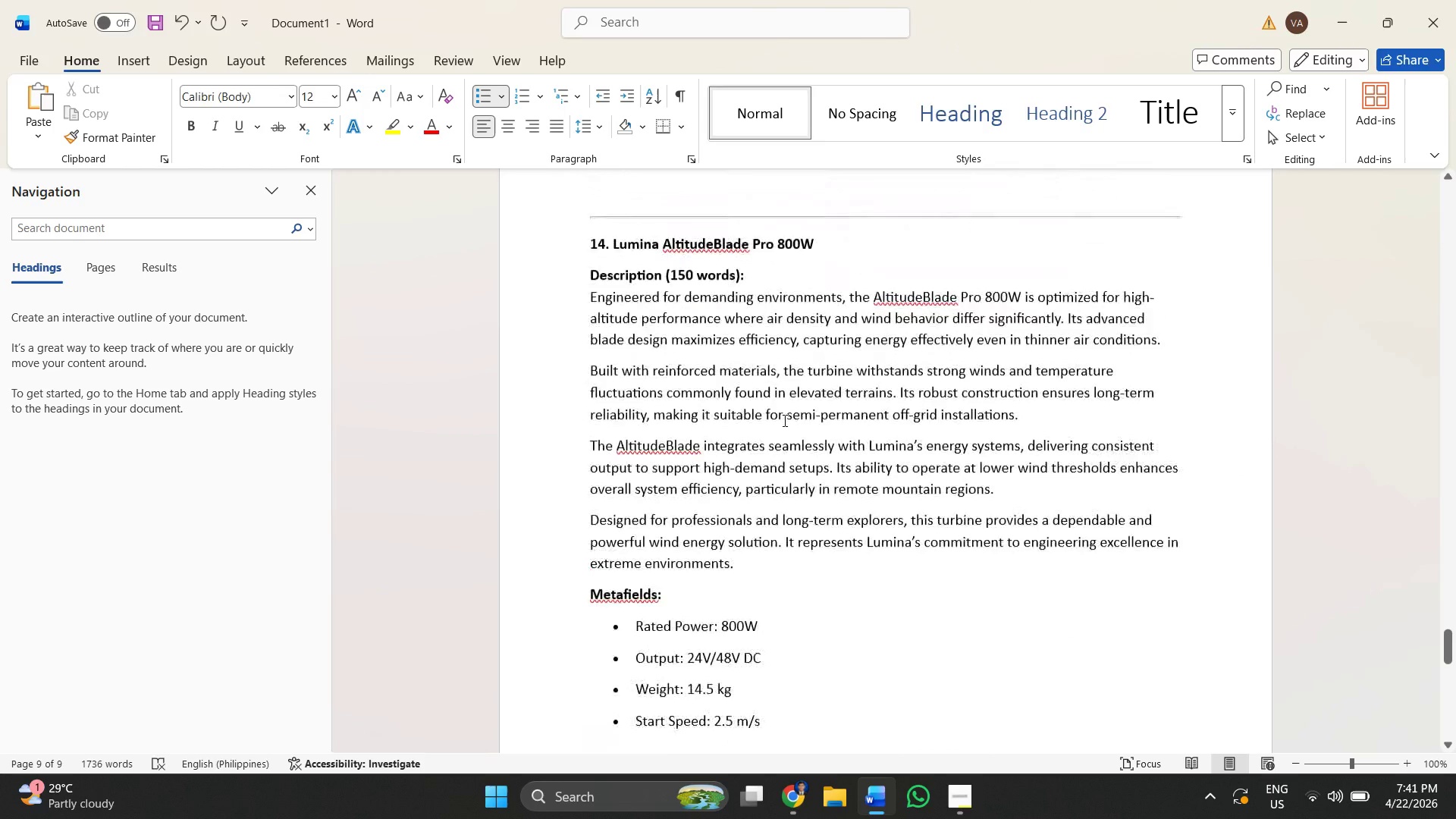 
scroll: coordinate [772, 420], scroll_direction: down, amount: 9.0
 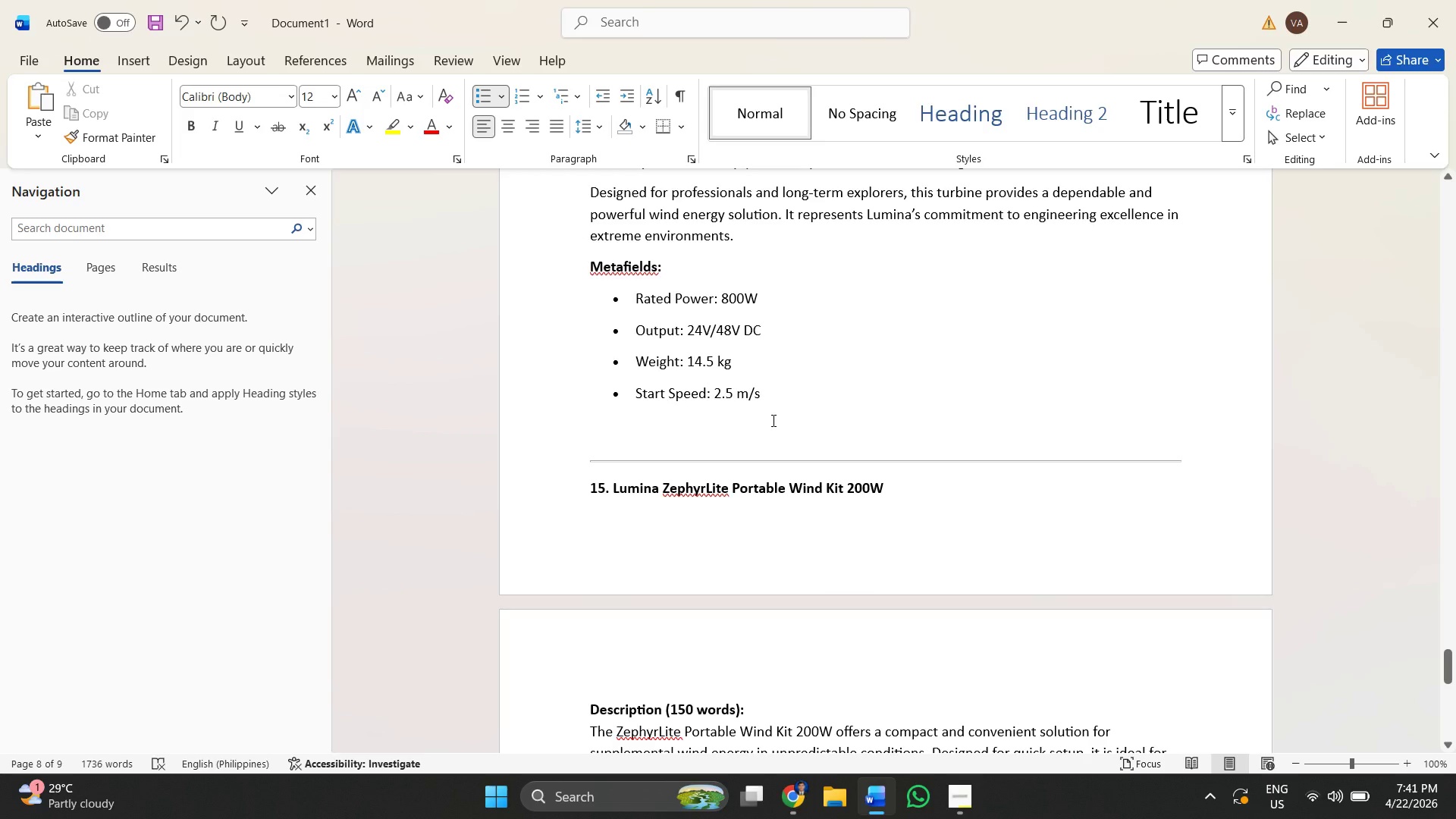 
scroll: coordinate [836, 277], scroll_direction: up, amount: 19.0
 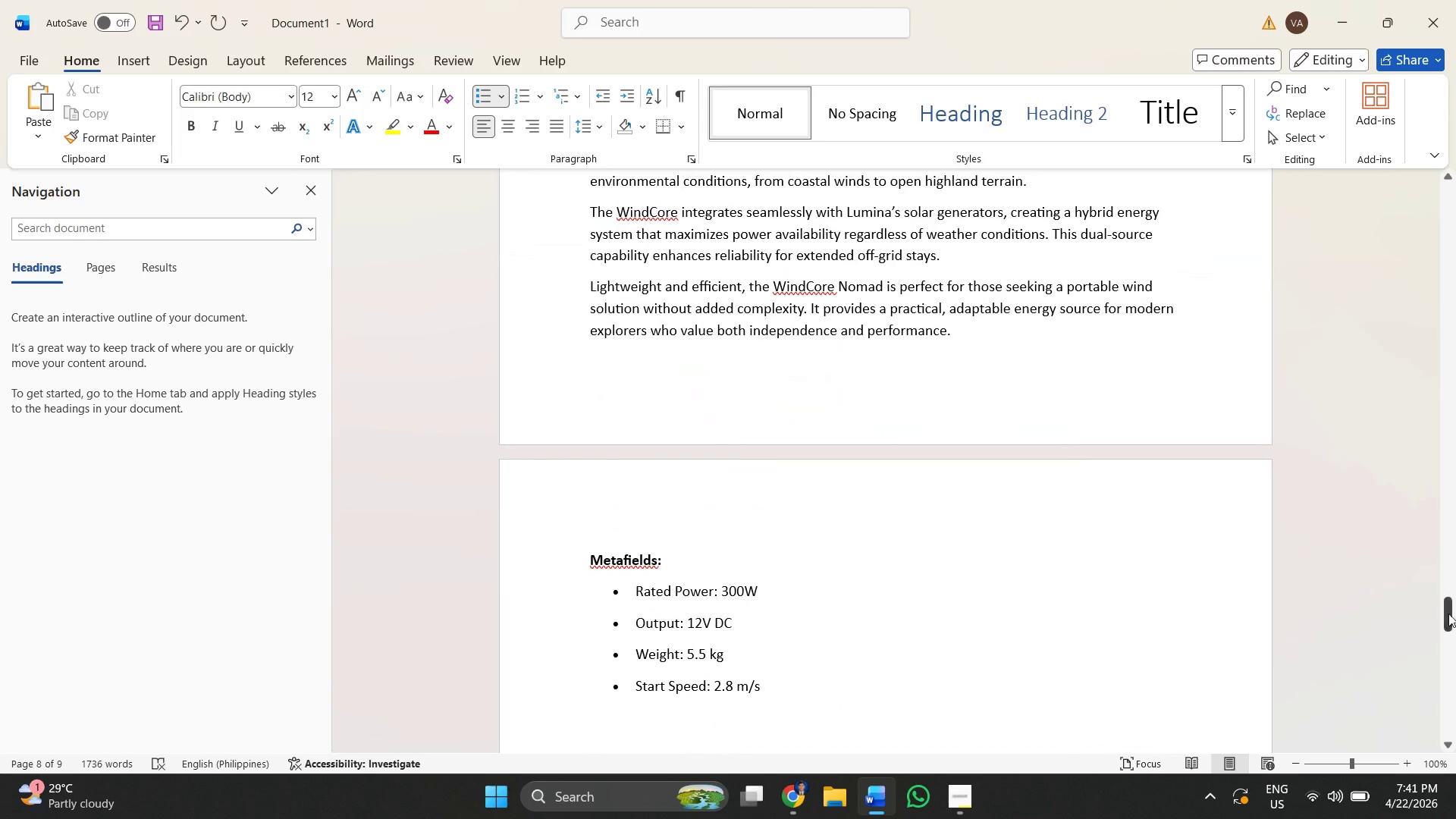 
left_click_drag(start_coordinate=[1451, 613], to_coordinate=[1445, 0])
 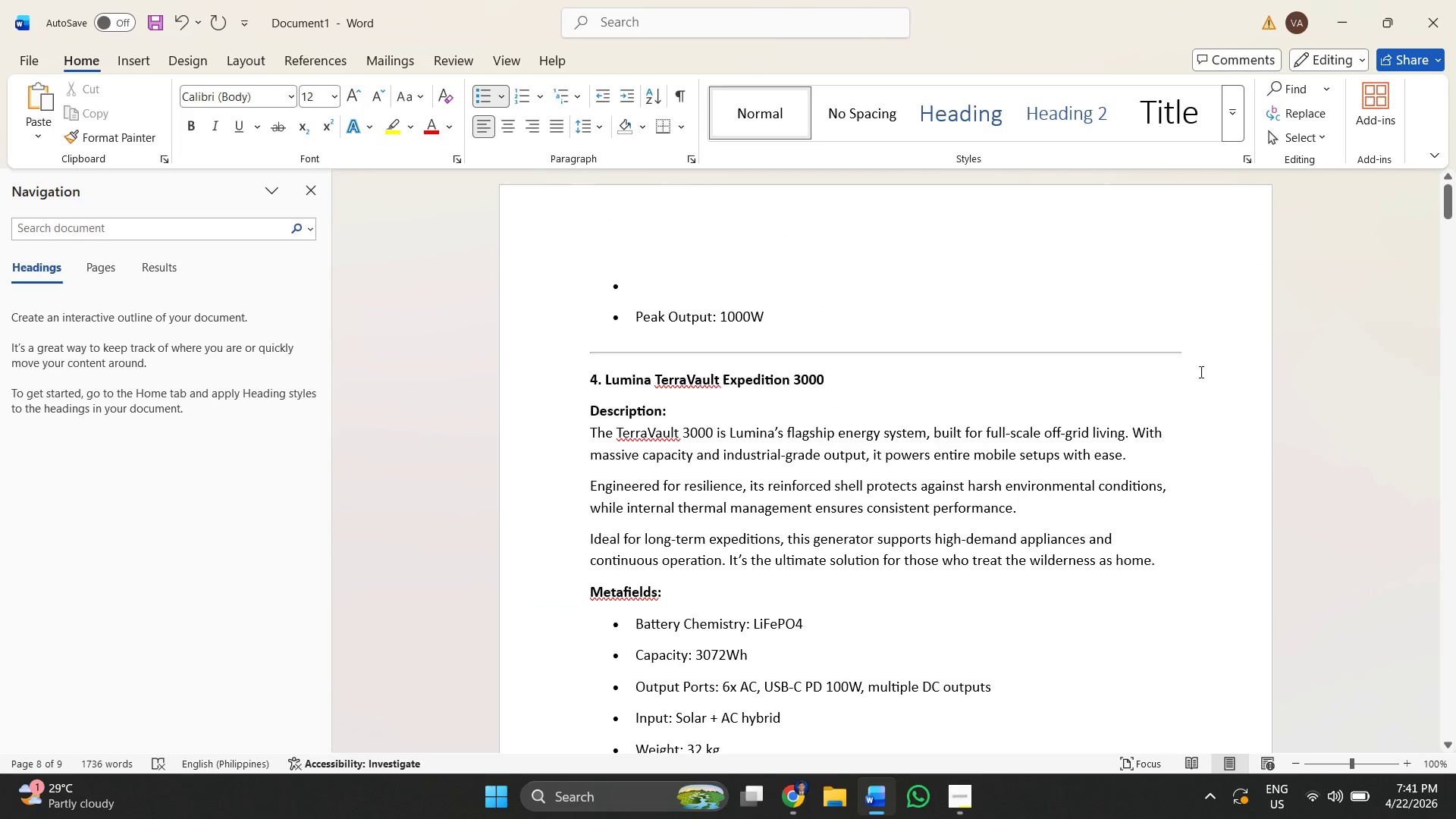 
scroll: coordinate [823, 331], scroll_direction: down, amount: 1.0
 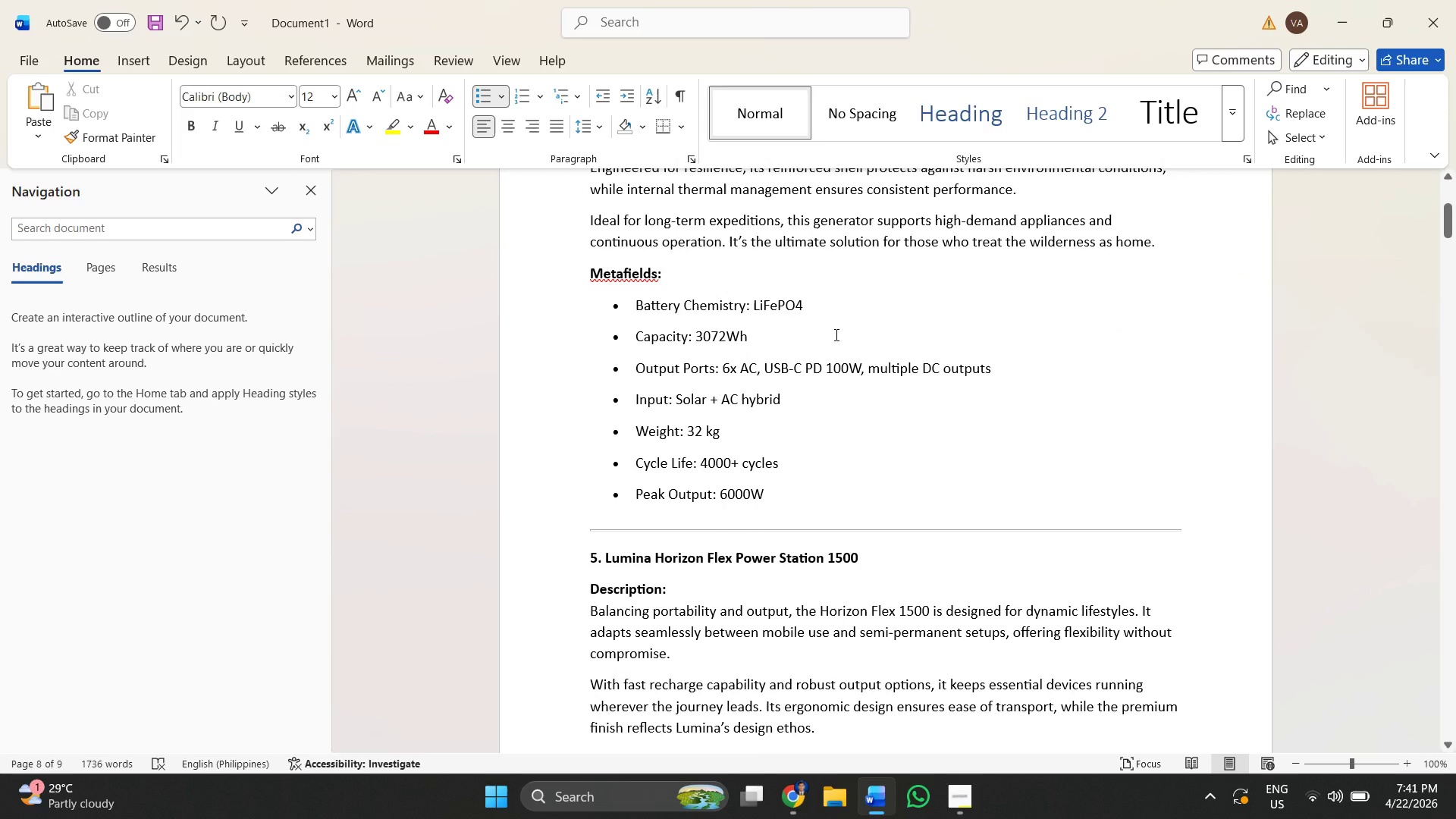 
scroll: coordinate [835, 336], scroll_direction: up, amount: 11.0
 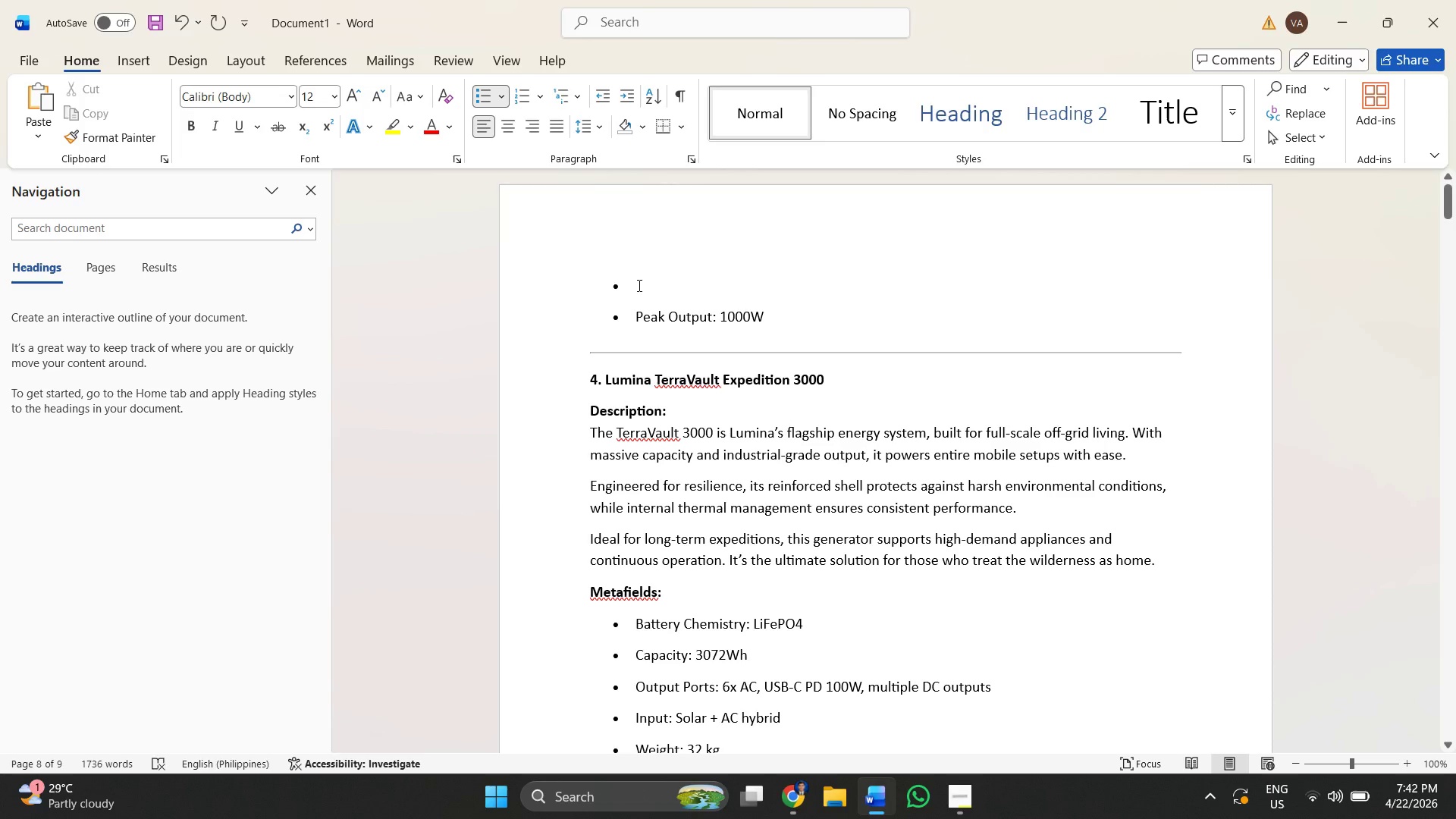 
left_click([637, 284])
 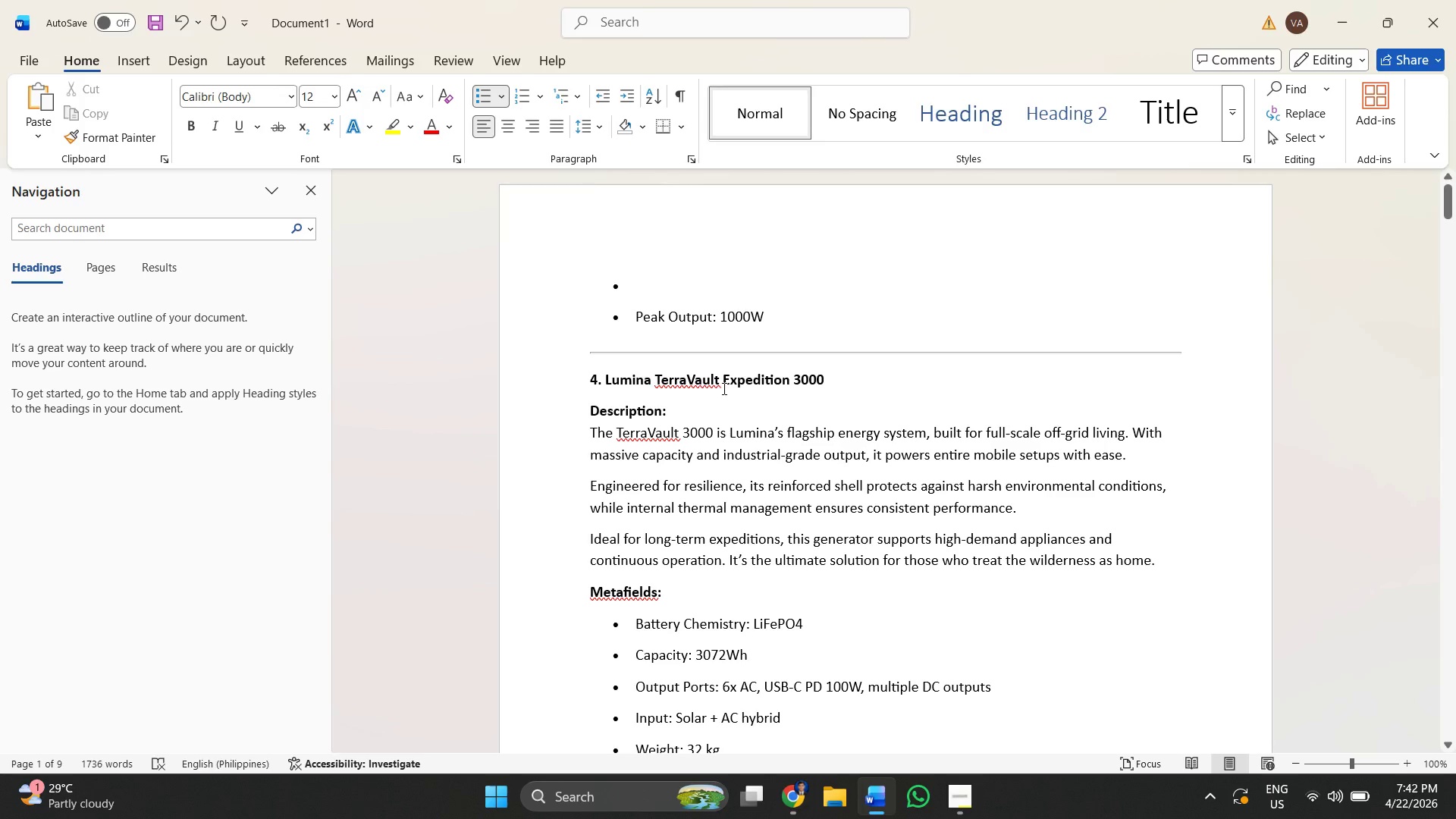 
key(Backspace)
 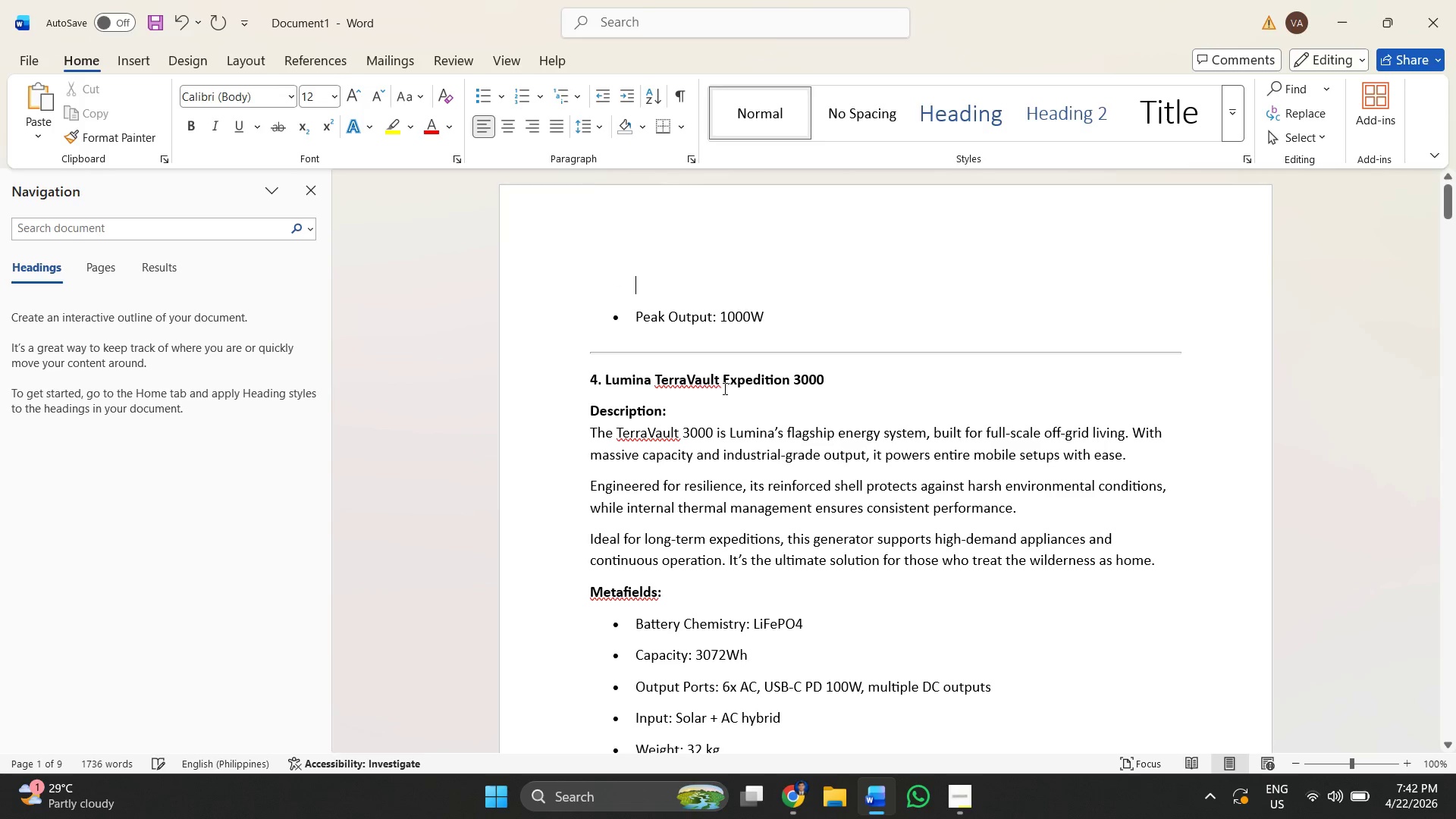 
key(Backspace)
 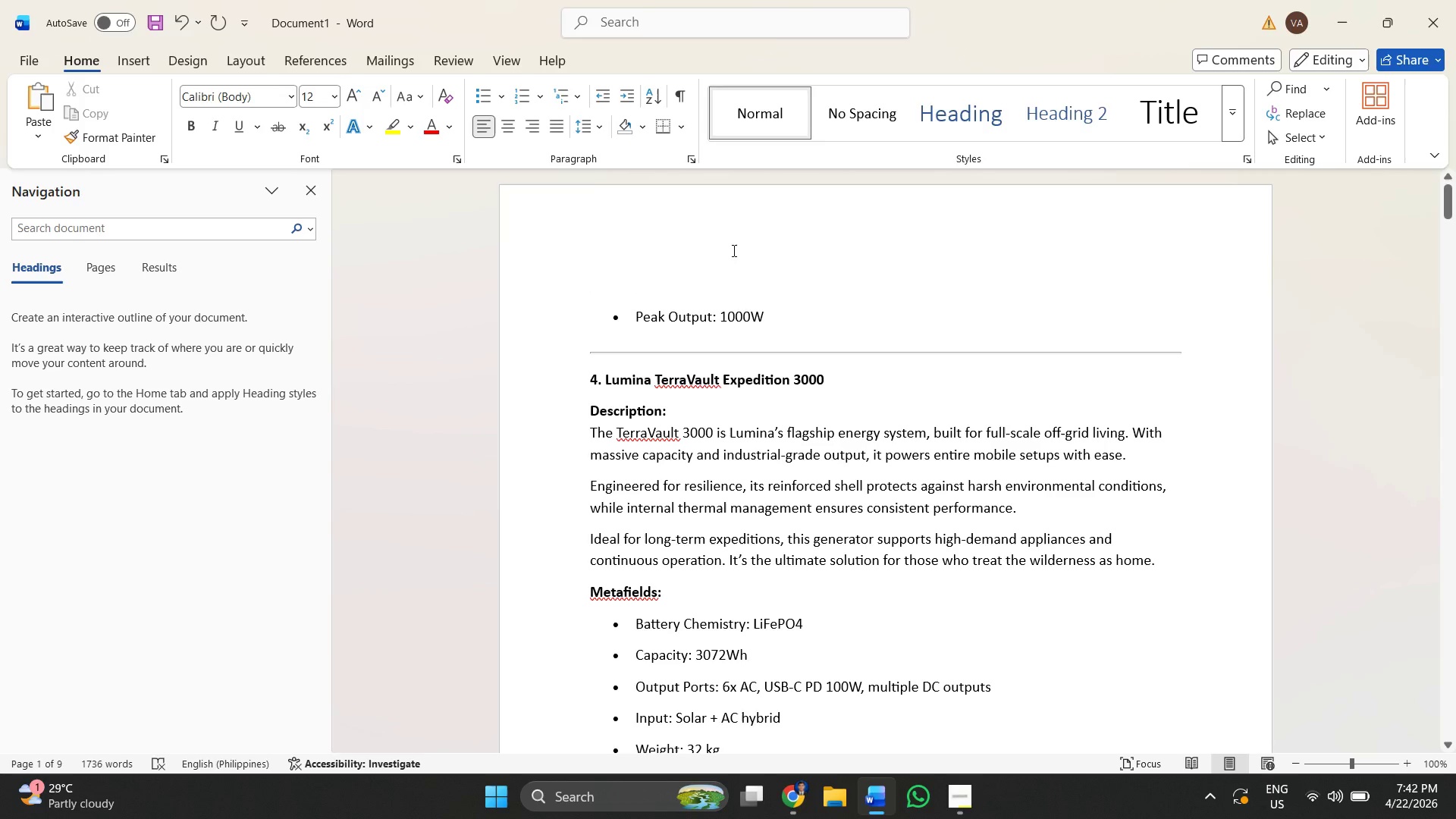 
scroll: coordinate [661, 303], scroll_direction: up, amount: 6.0
 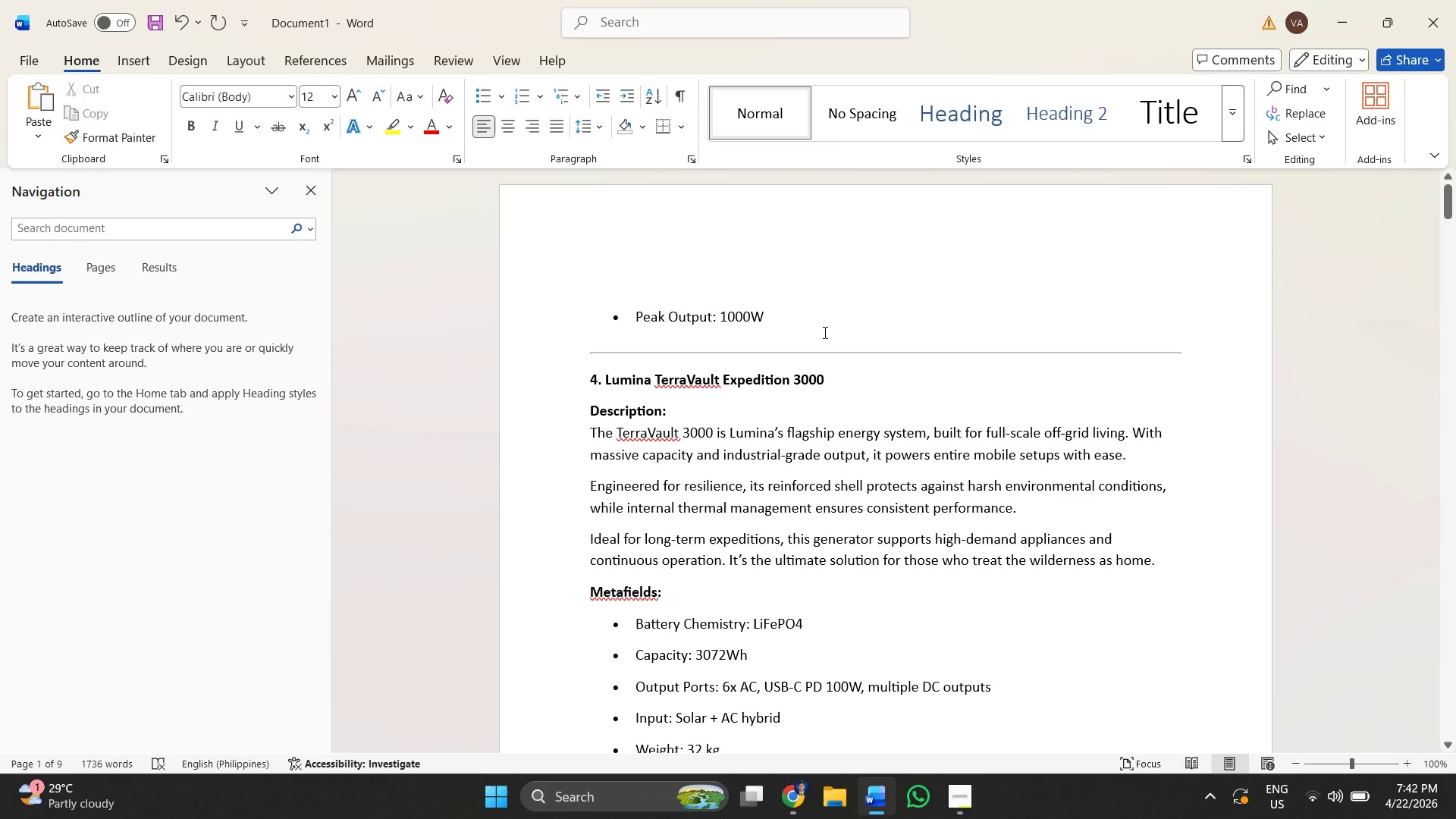 
left_click_drag(start_coordinate=[819, 331], to_coordinate=[607, 313])
 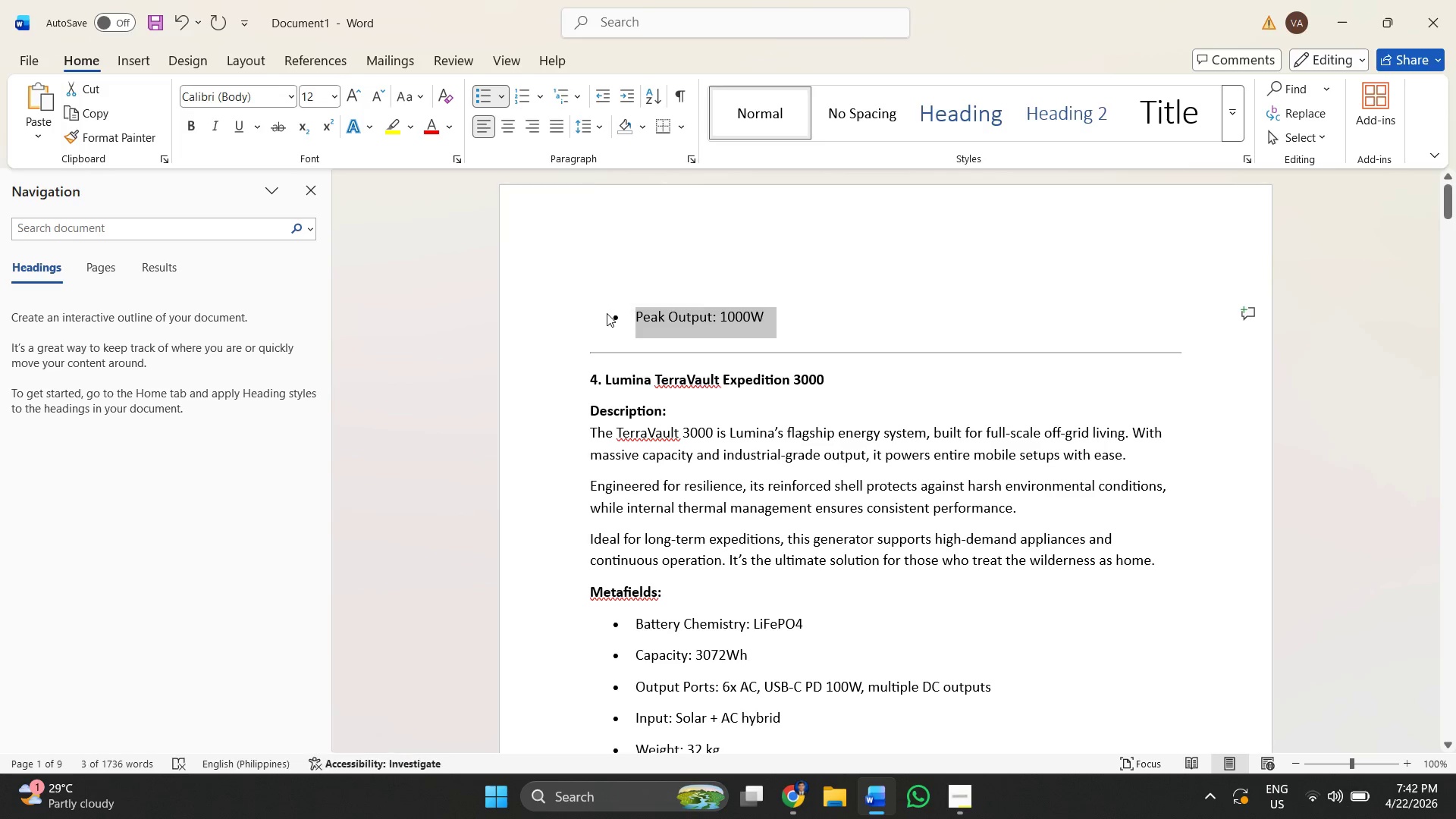 
key(Backspace)
 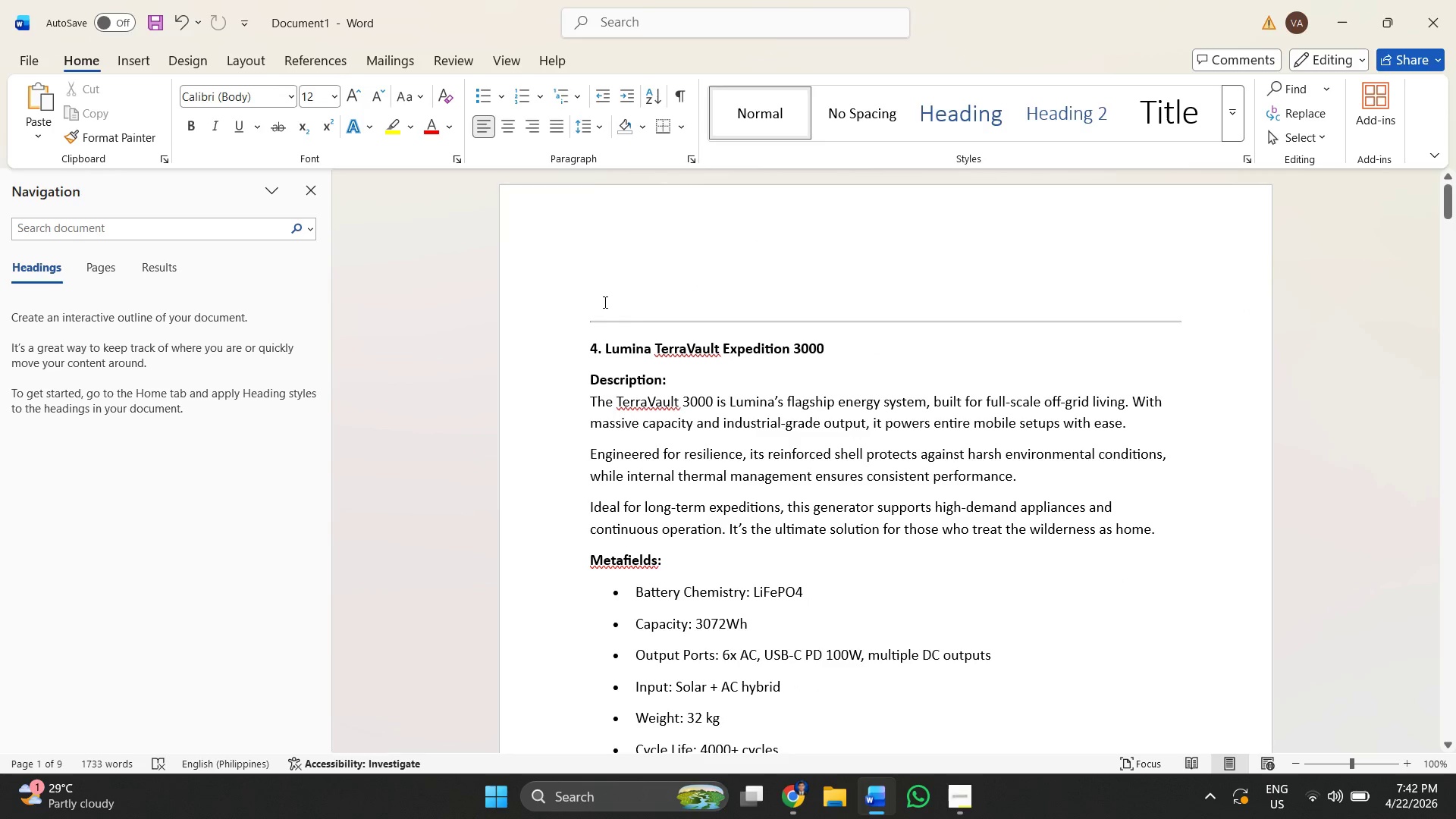 
key(Alt+AltLeft)
 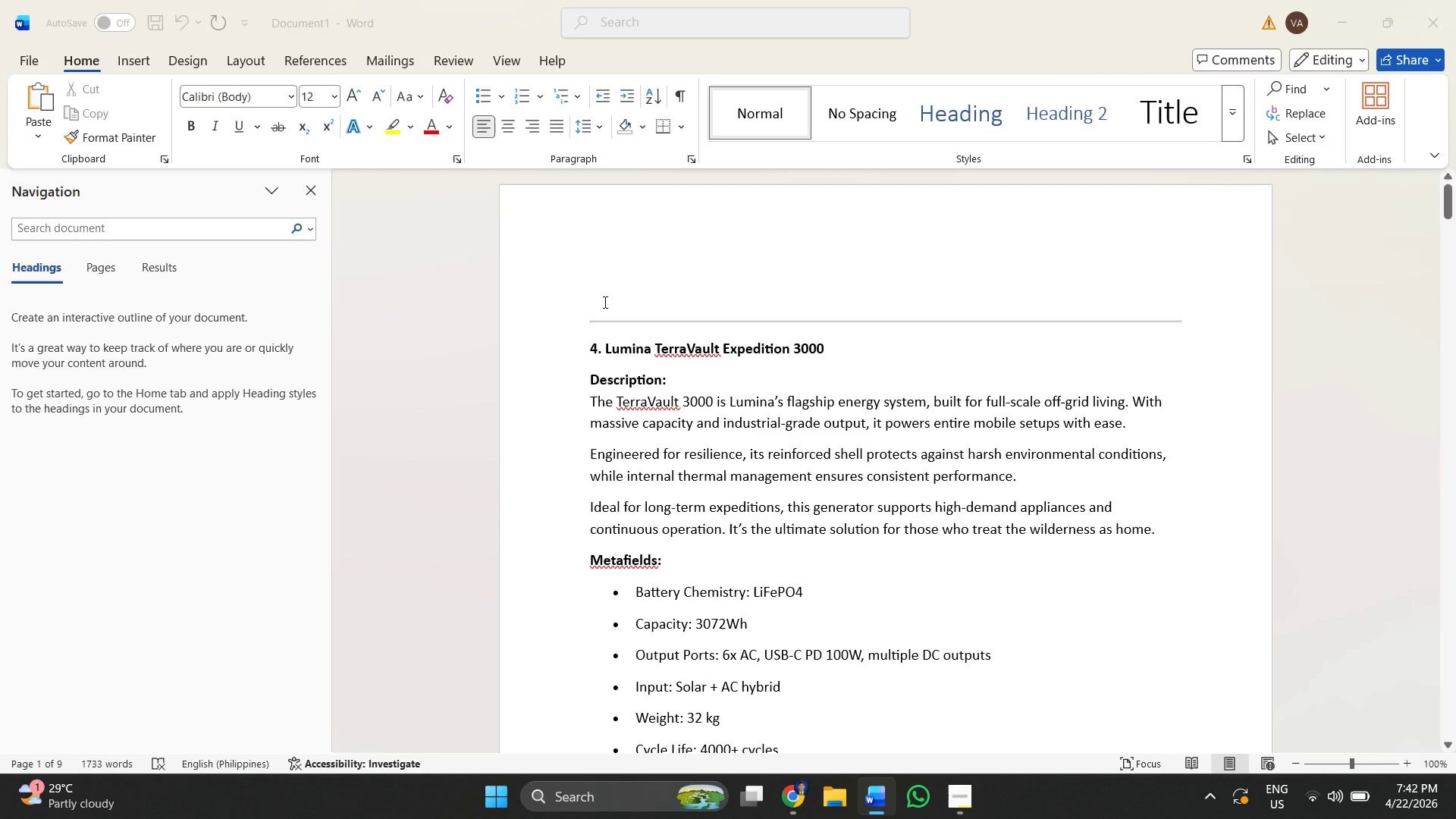 
key(Alt+Tab)
 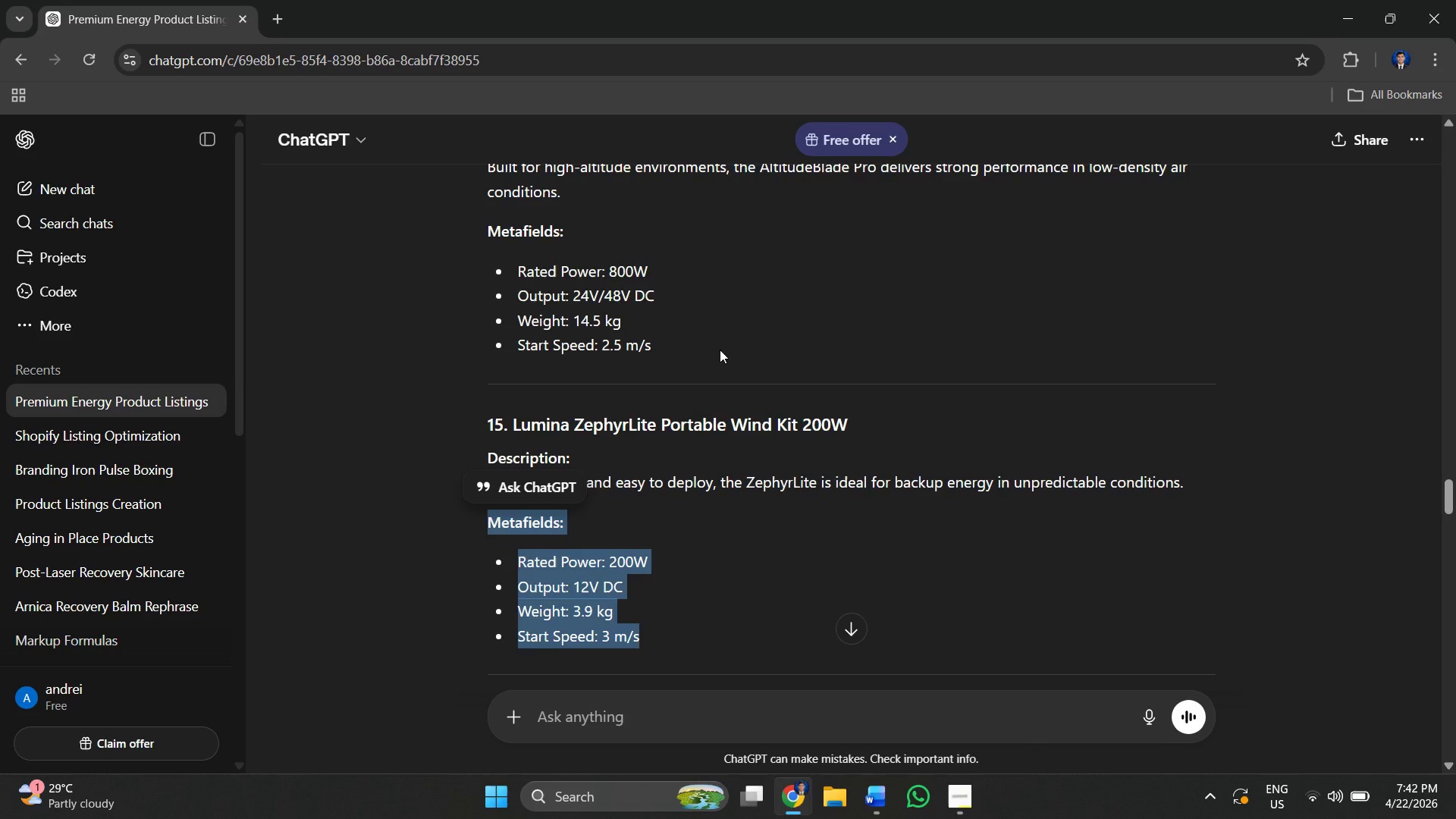 
scroll: coordinate [693, 350], scroll_direction: up, amount: 35.0
 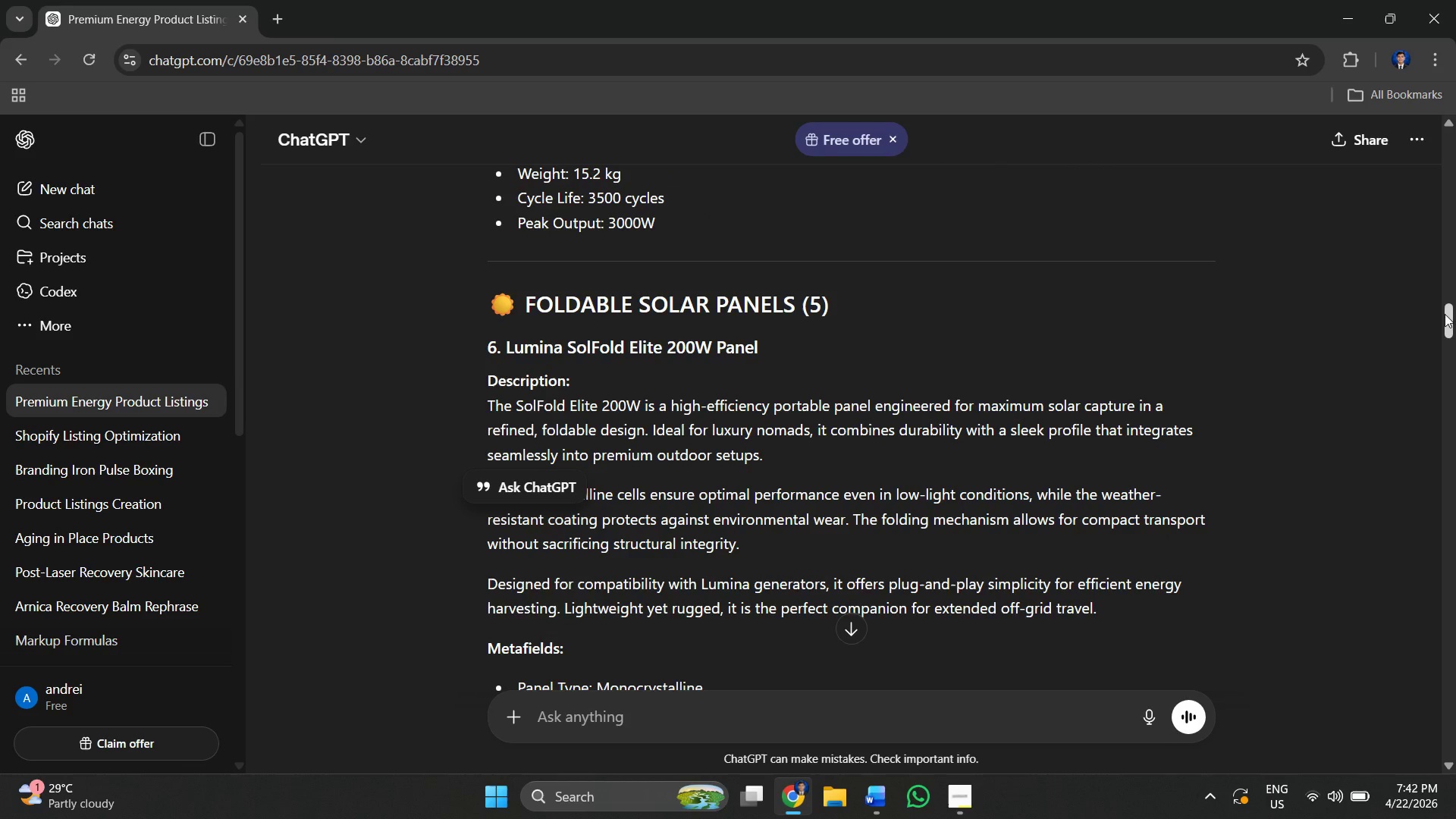 
left_click_drag(start_coordinate=[1444, 314], to_coordinate=[1455, 112])
 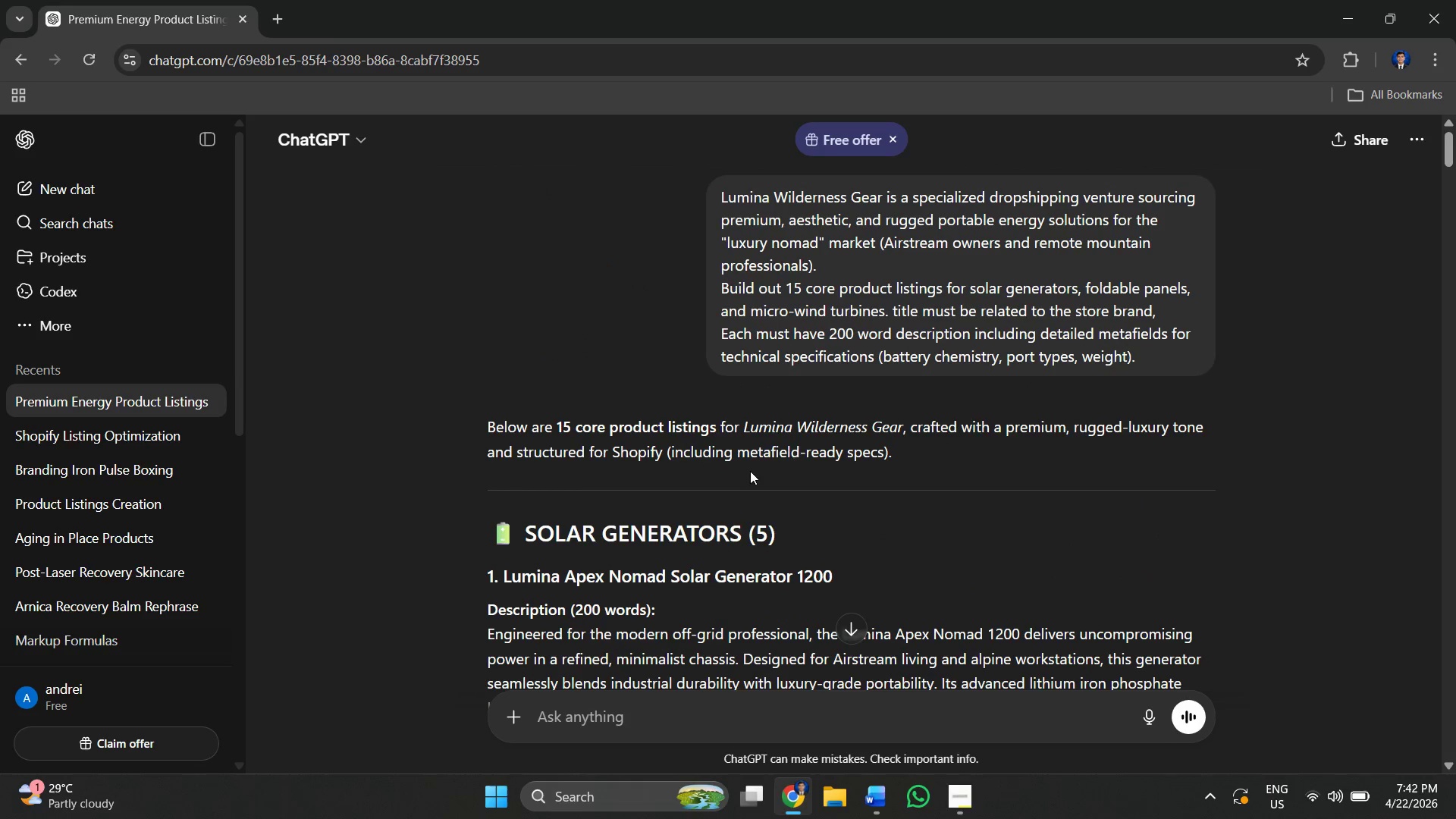 
scroll: coordinate [723, 488], scroll_direction: down, amount: 3.0
 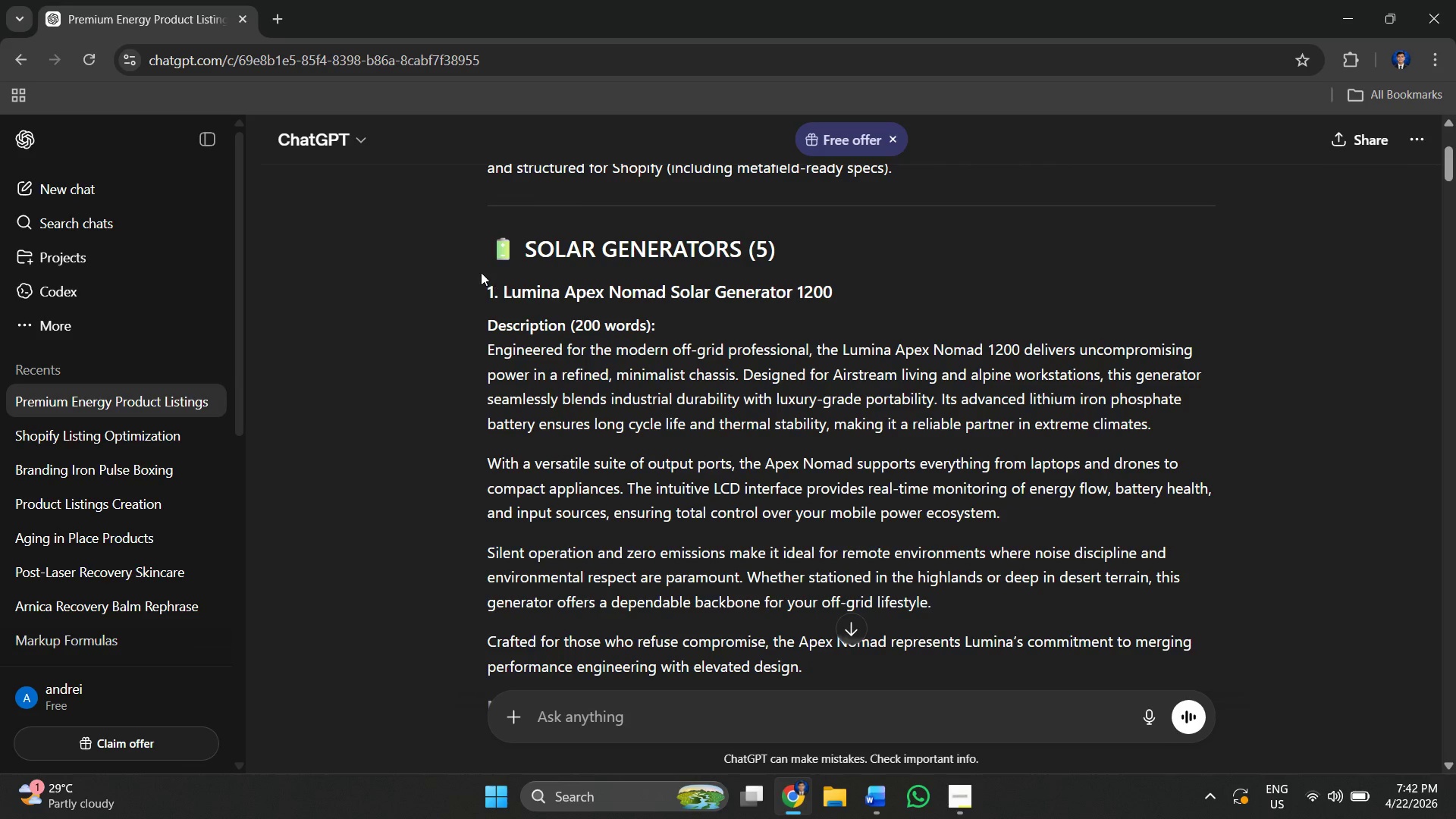 
left_click_drag(start_coordinate=[472, 284], to_coordinate=[830, 497])
 